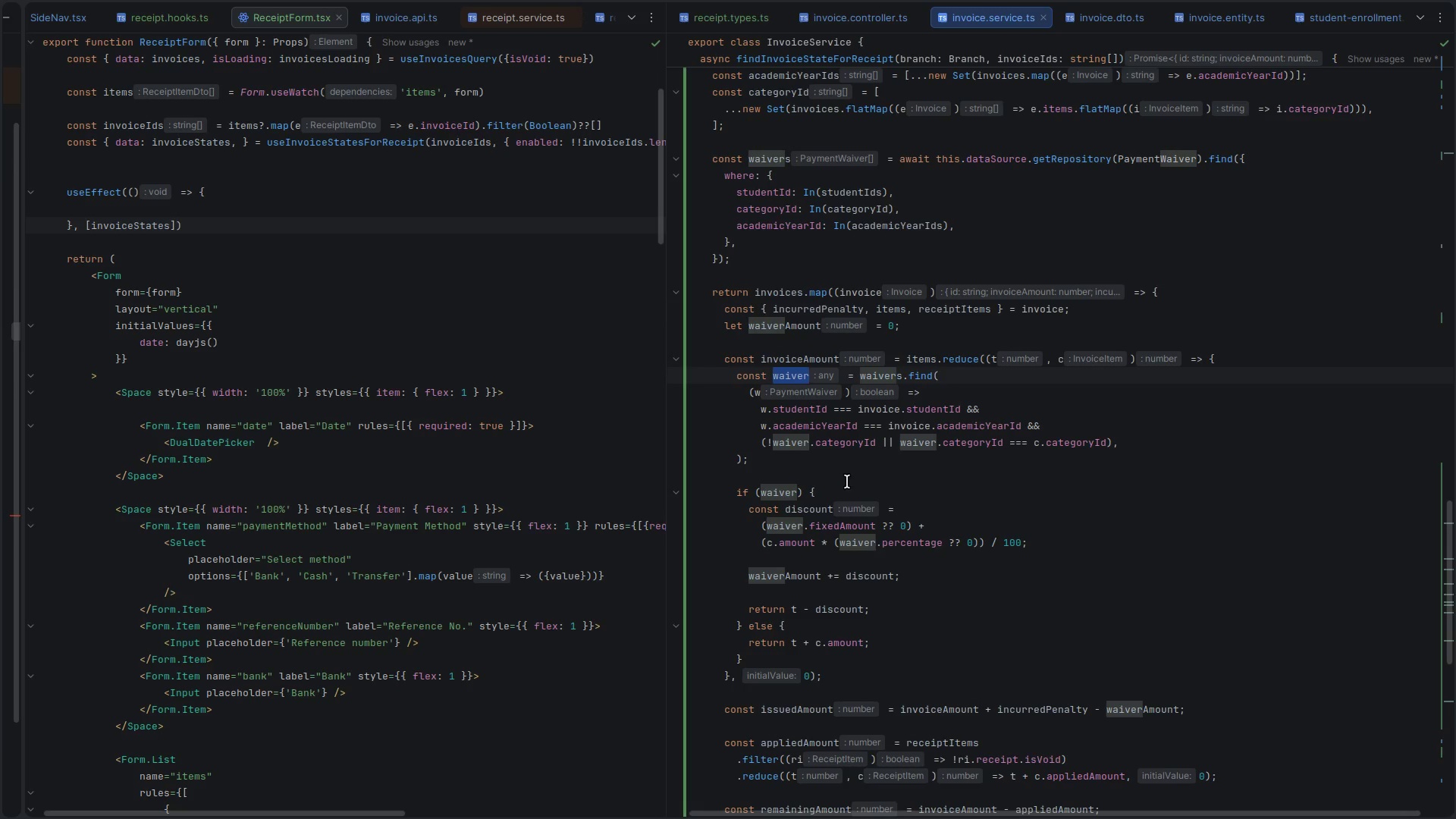 
scroll: coordinate [853, 512], scroll_direction: down, amount: 3.0
 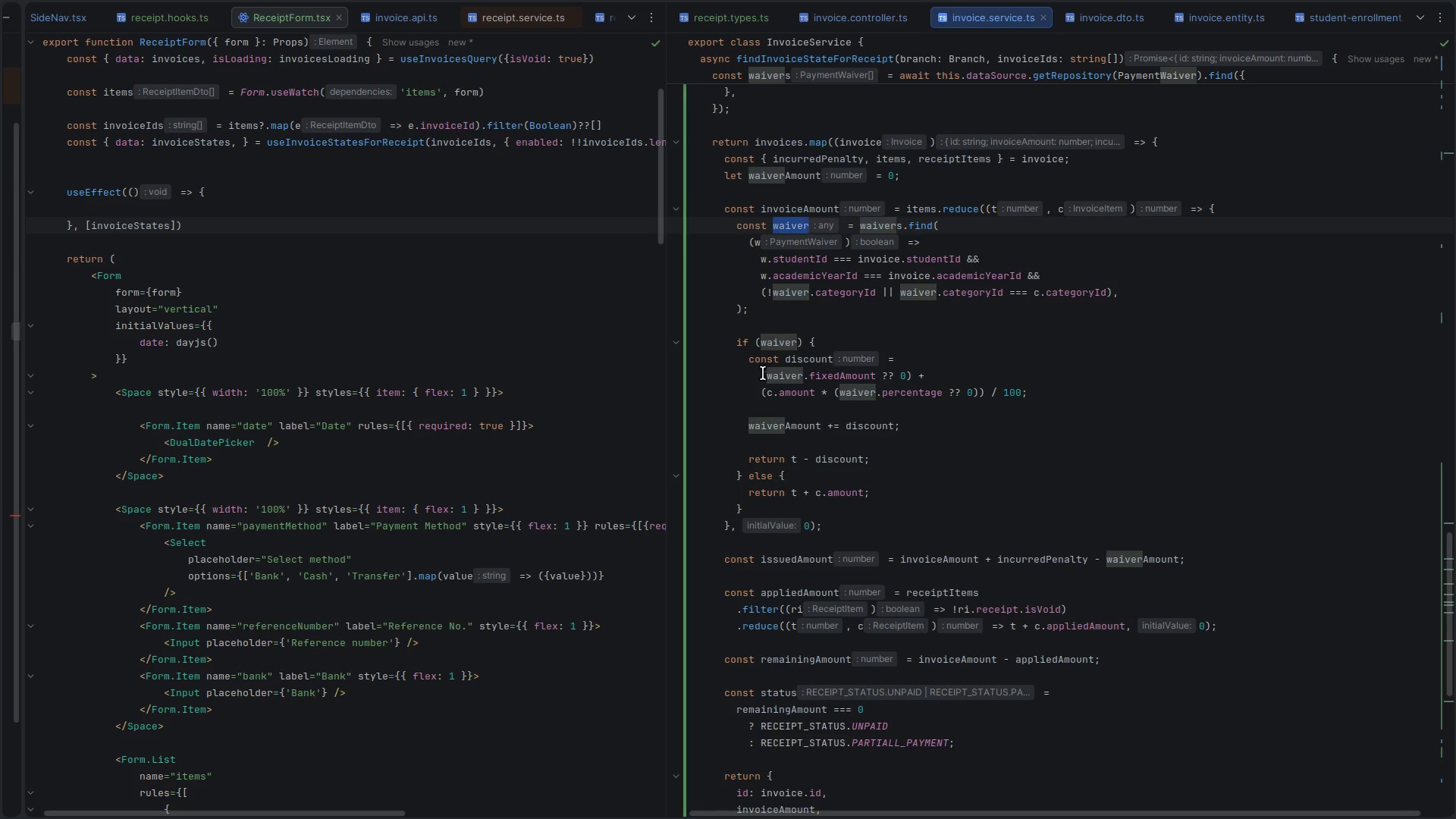 
left_click([762, 374])
 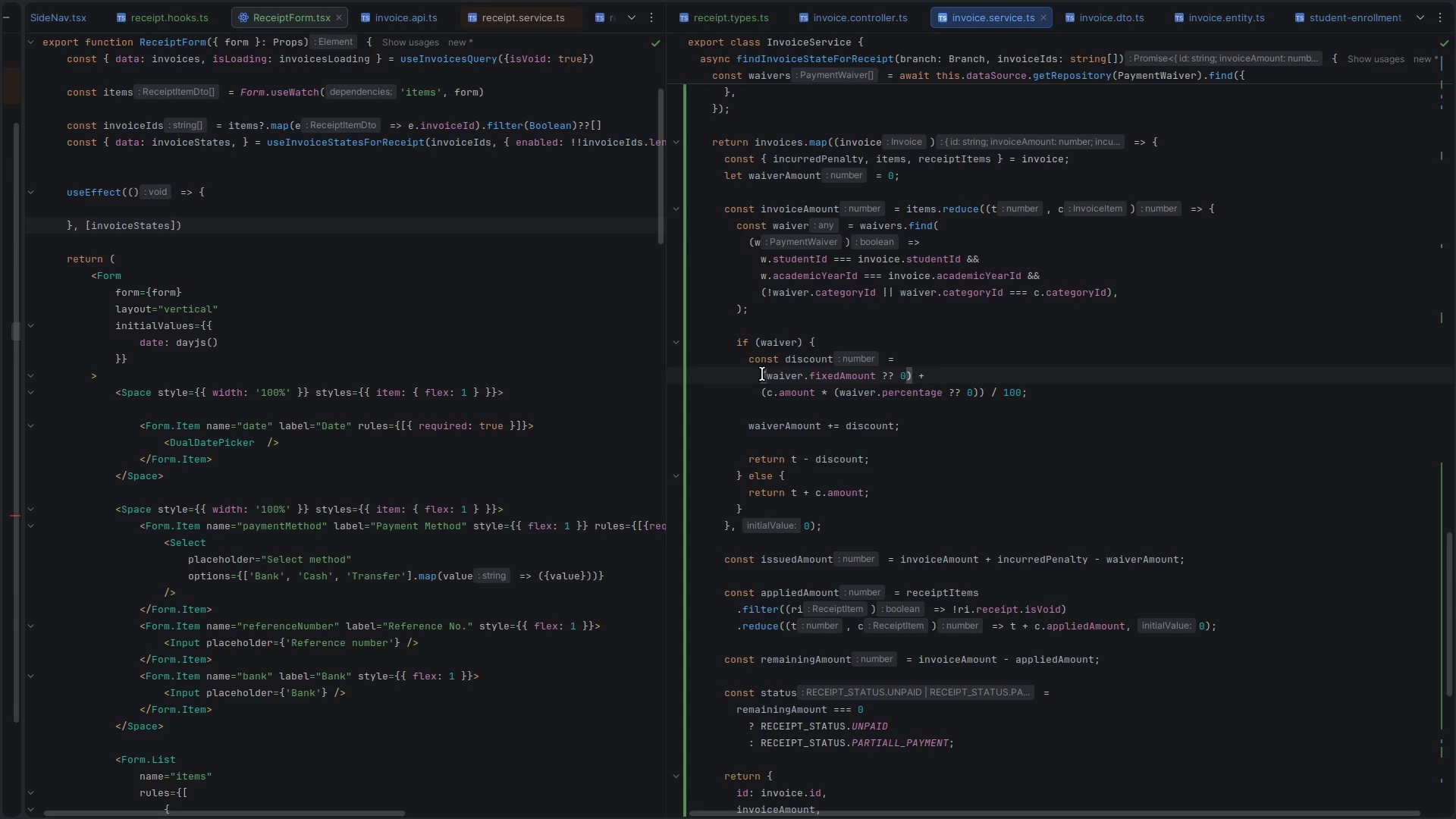 
type(Number)
key(Escape)
 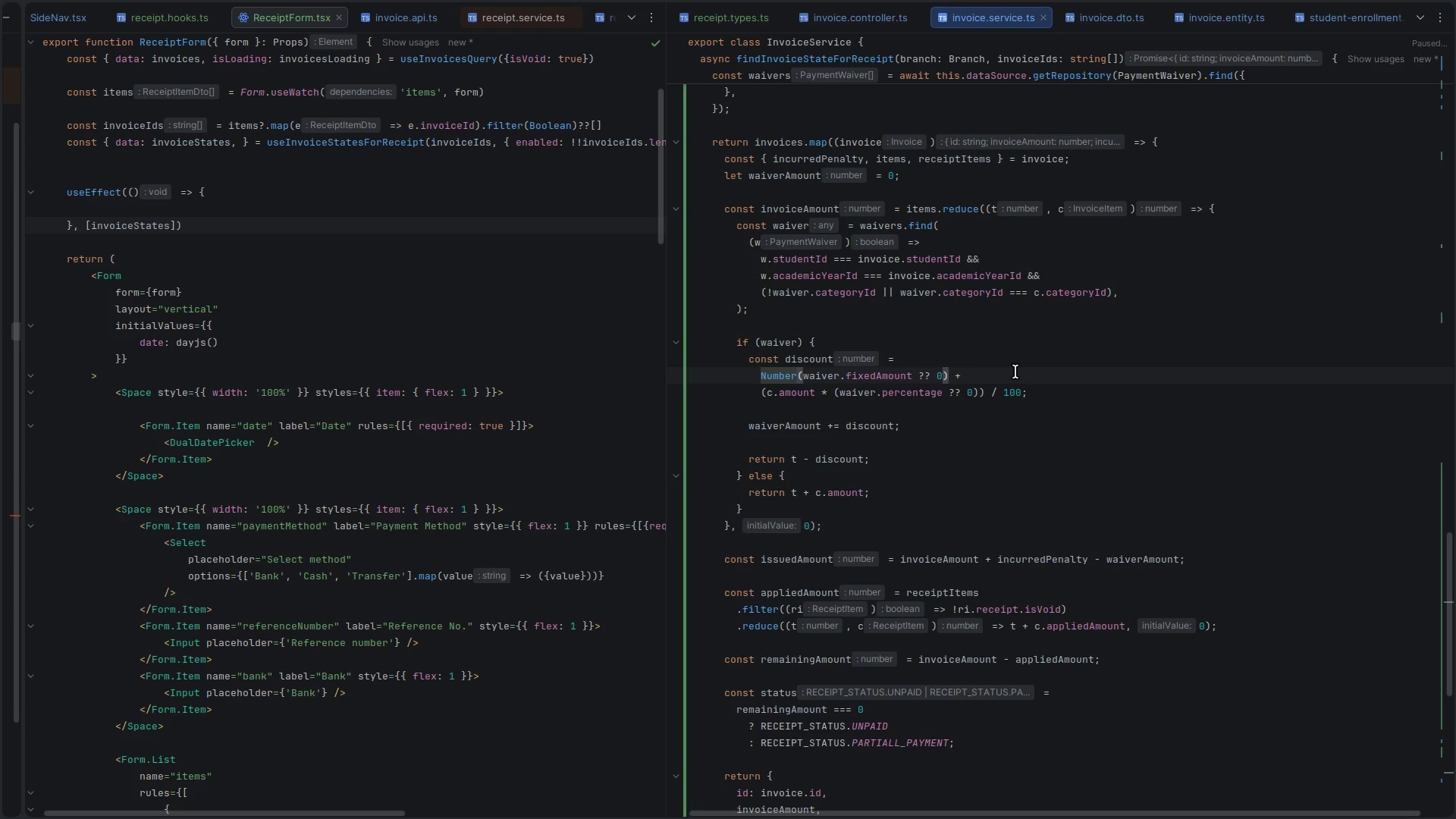 
key(Control+ControlLeft)
 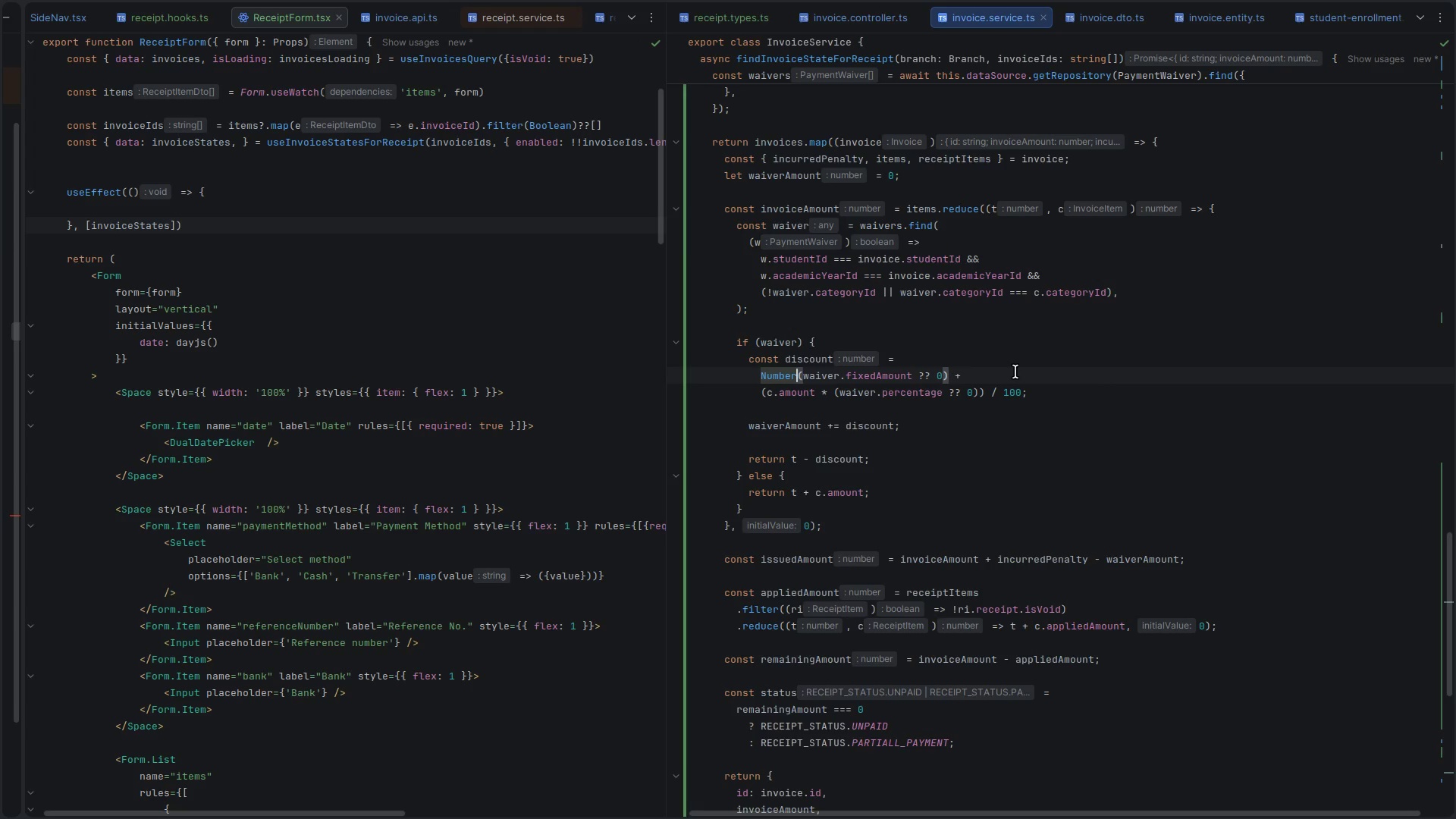 
key(Control+S)
 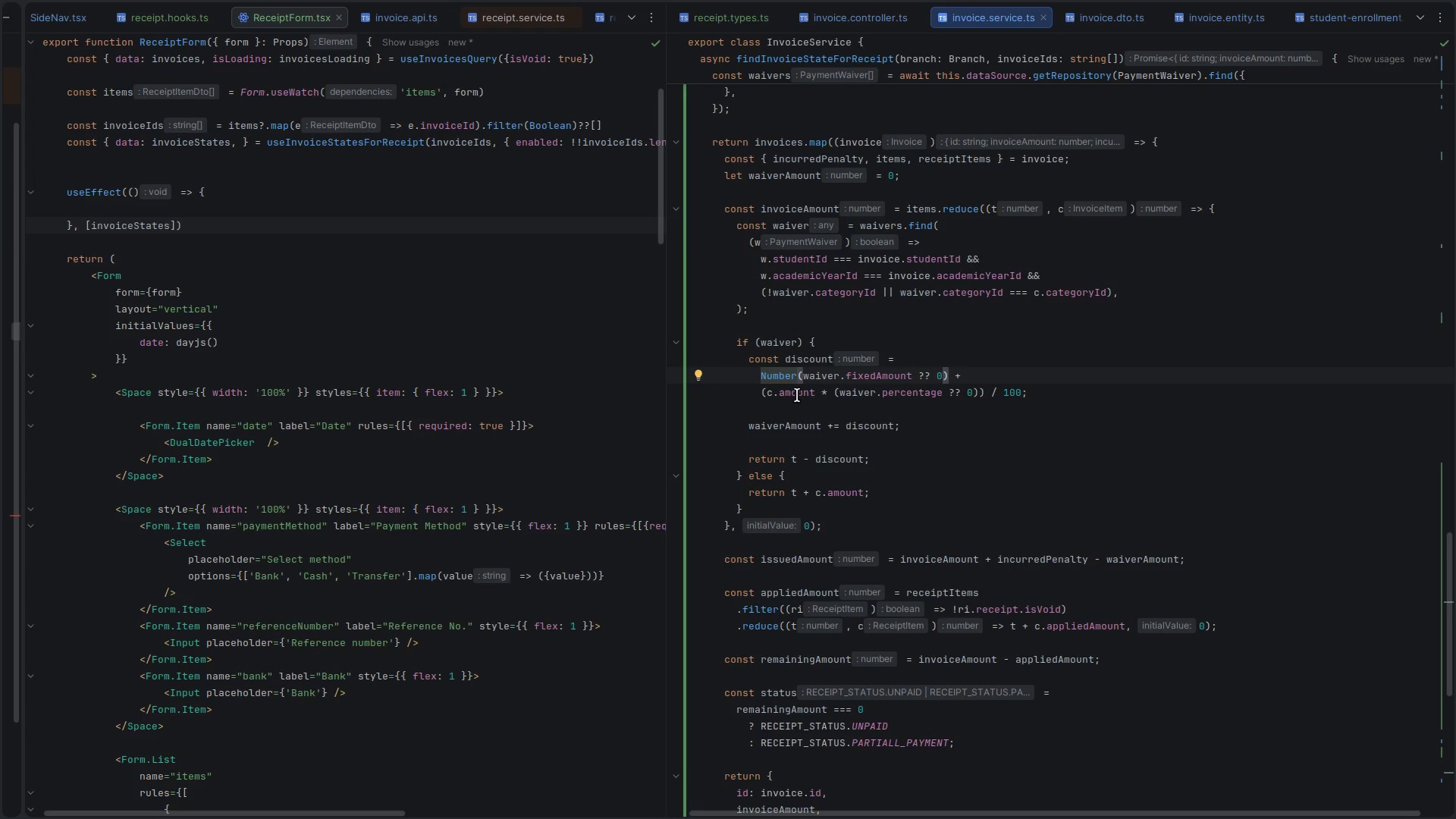 
left_click([790, 393])
 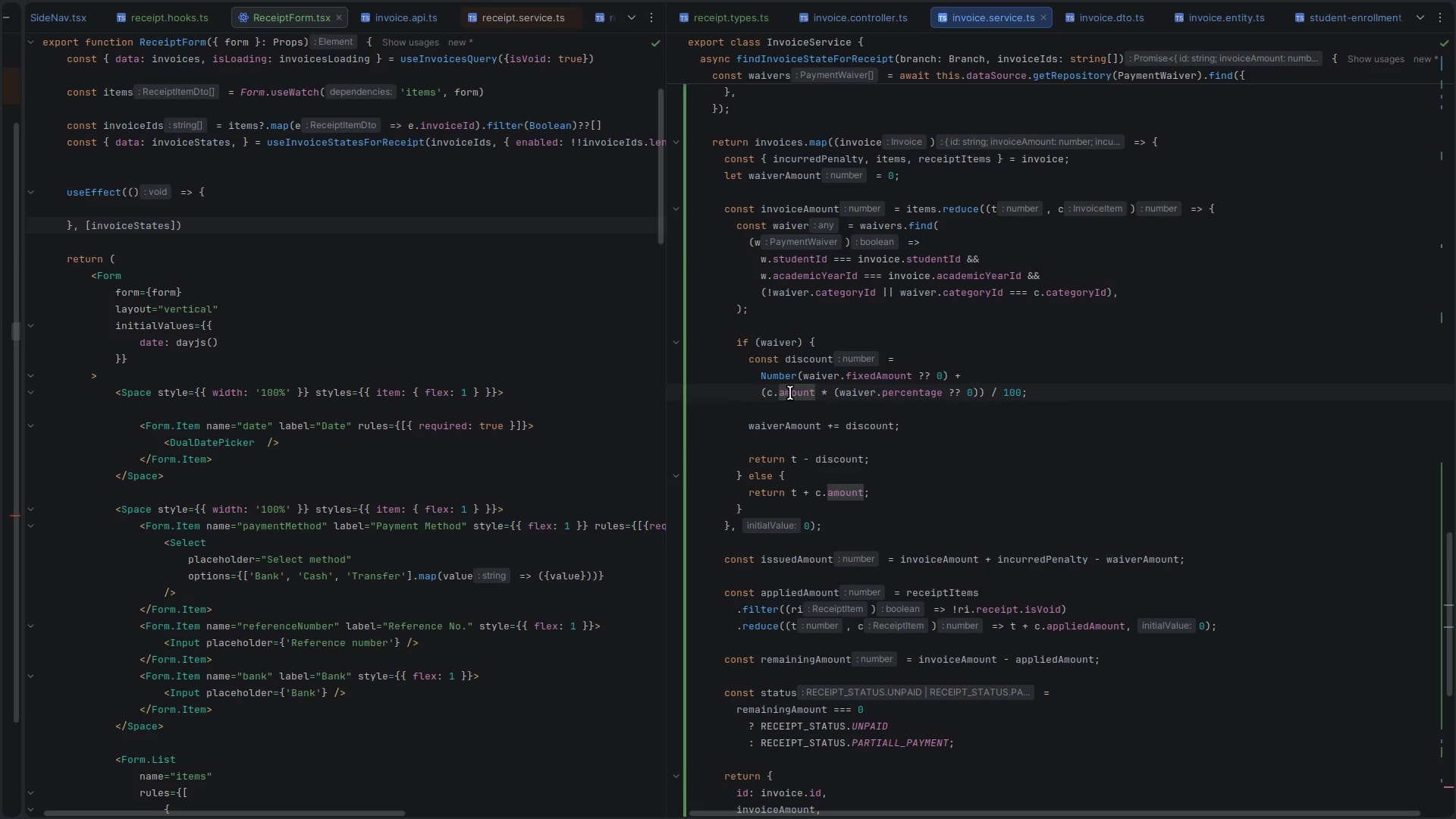 
key(ArrowLeft)
 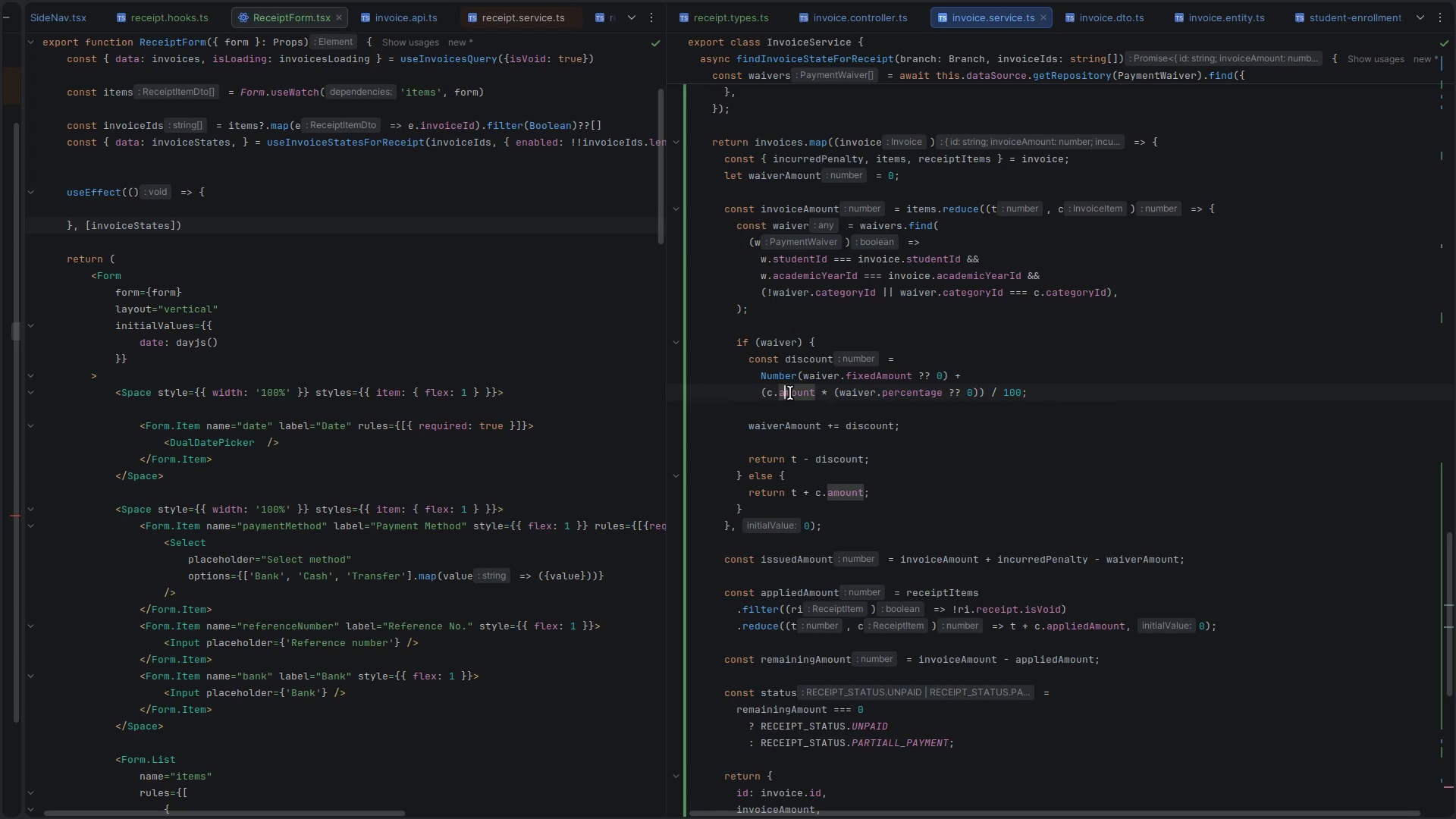 
key(ArrowLeft)
 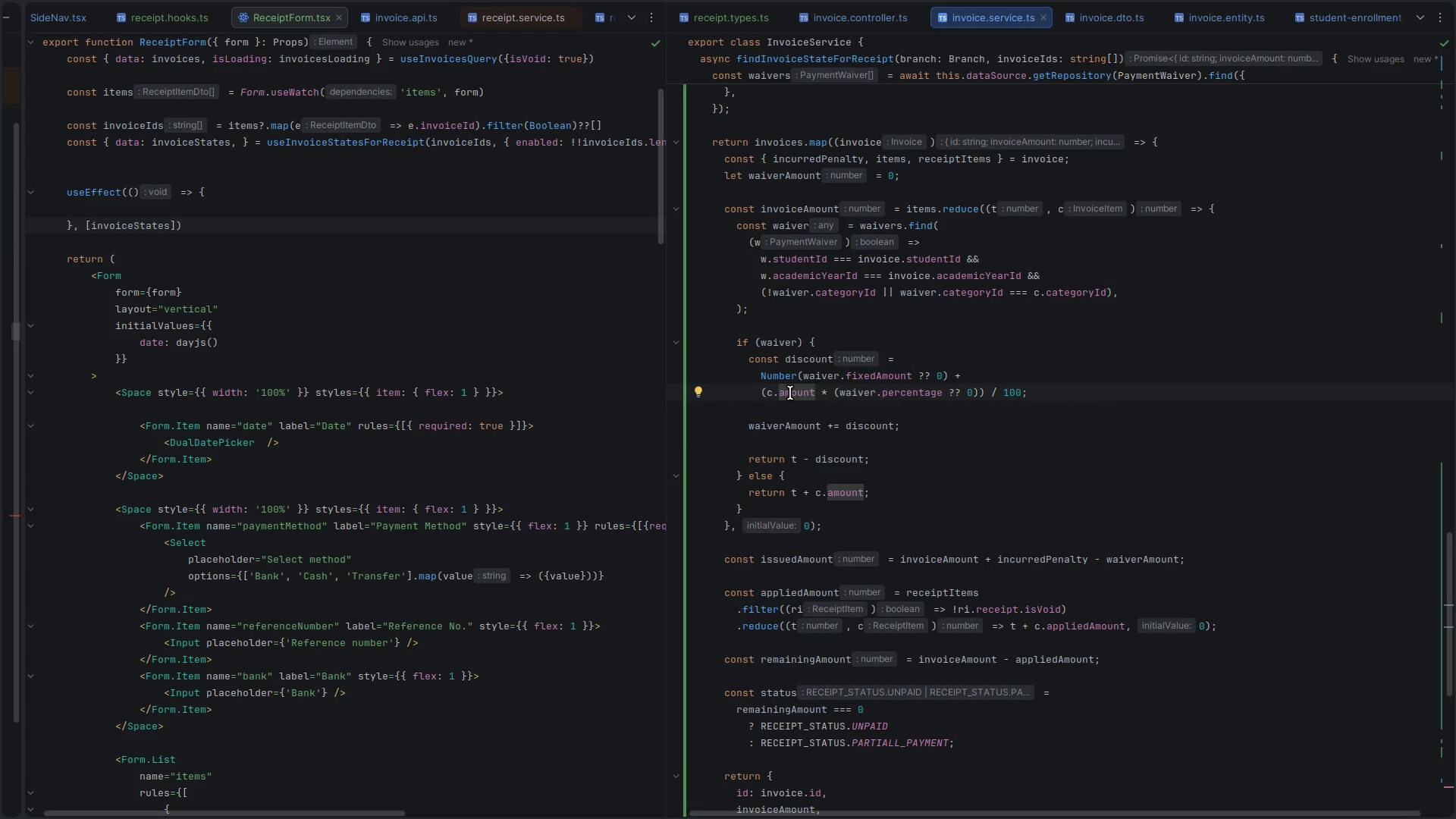 
key(ArrowLeft)
 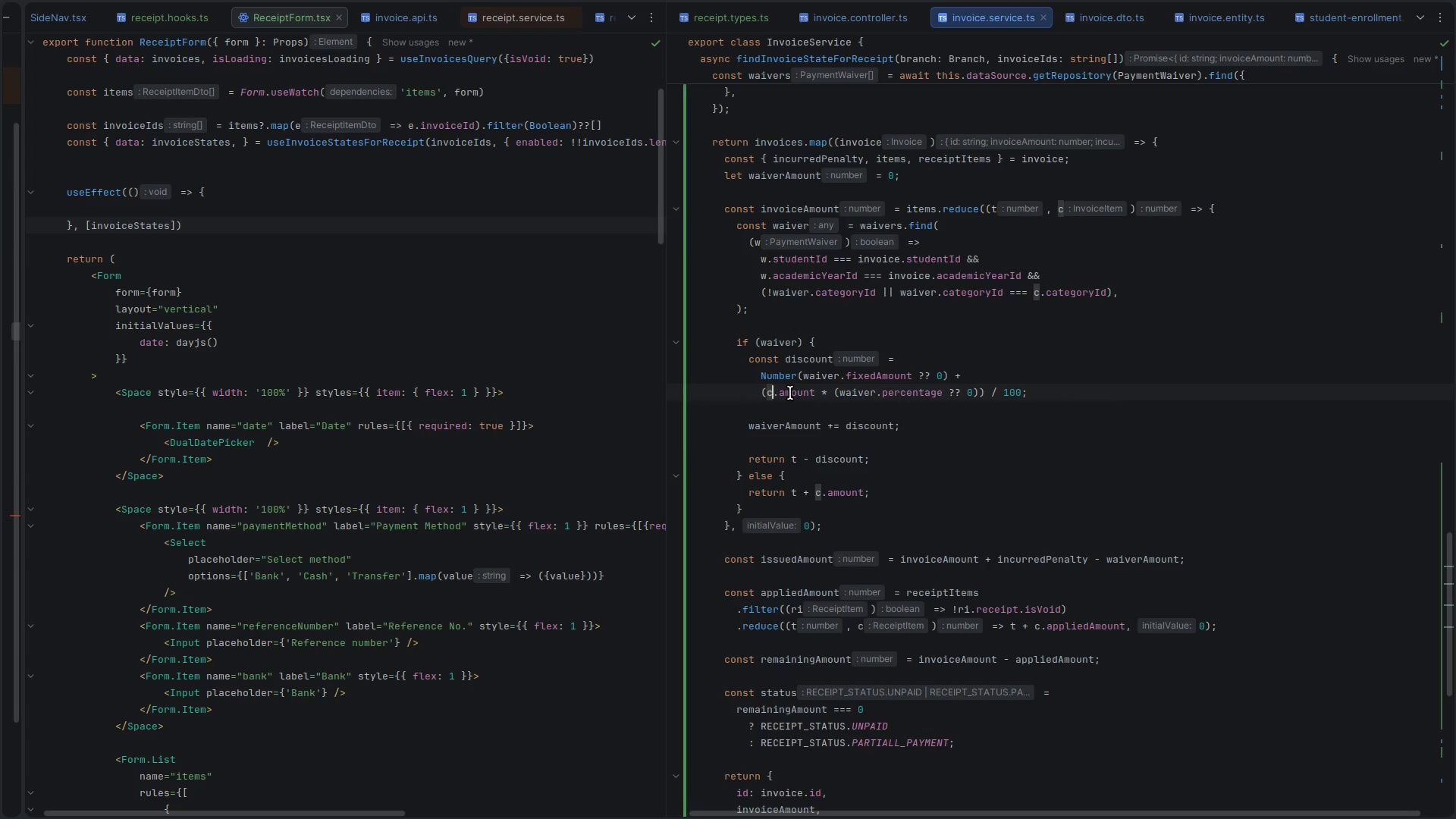 
key(ArrowLeft)
 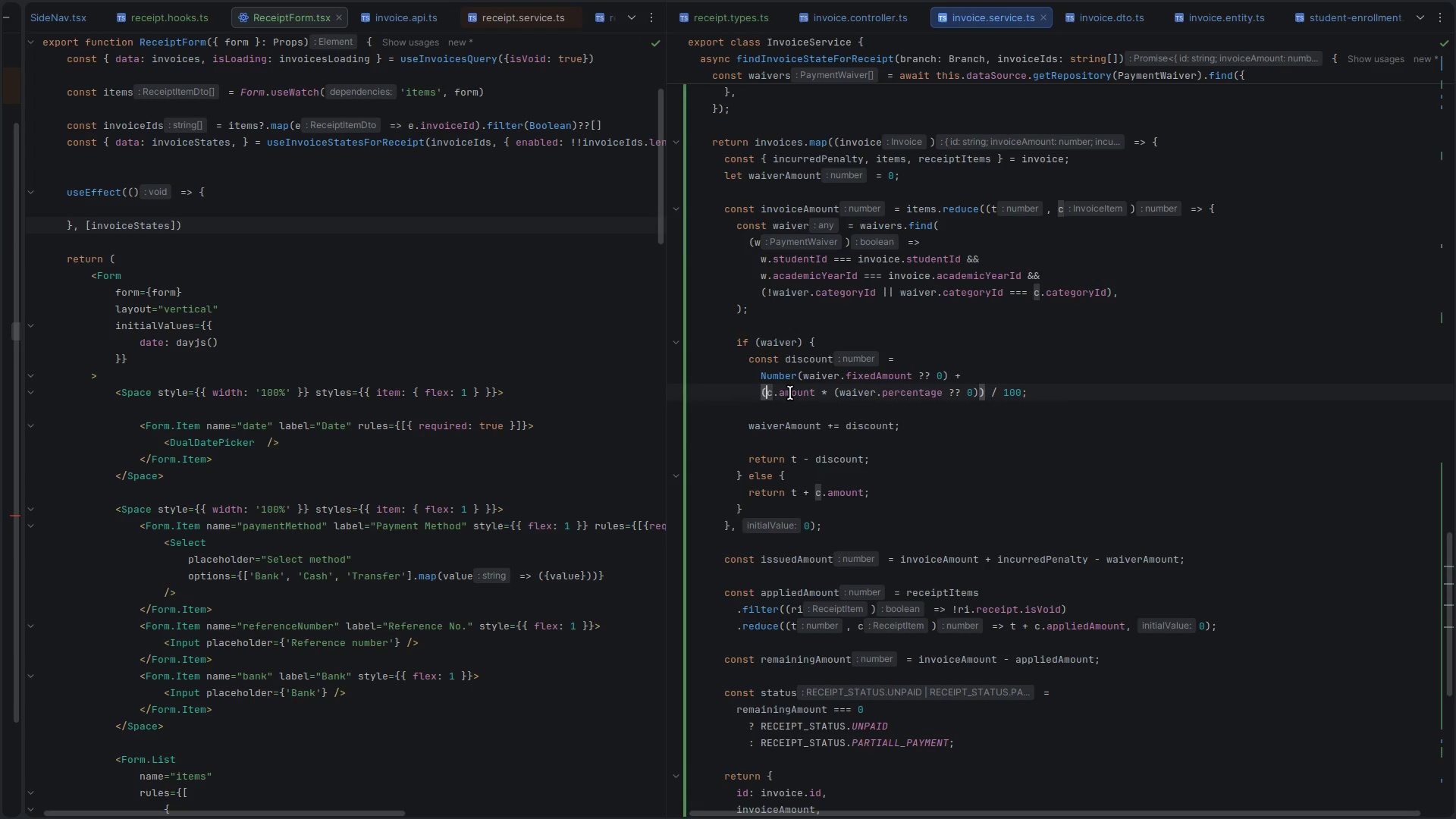 
key(ArrowLeft)
 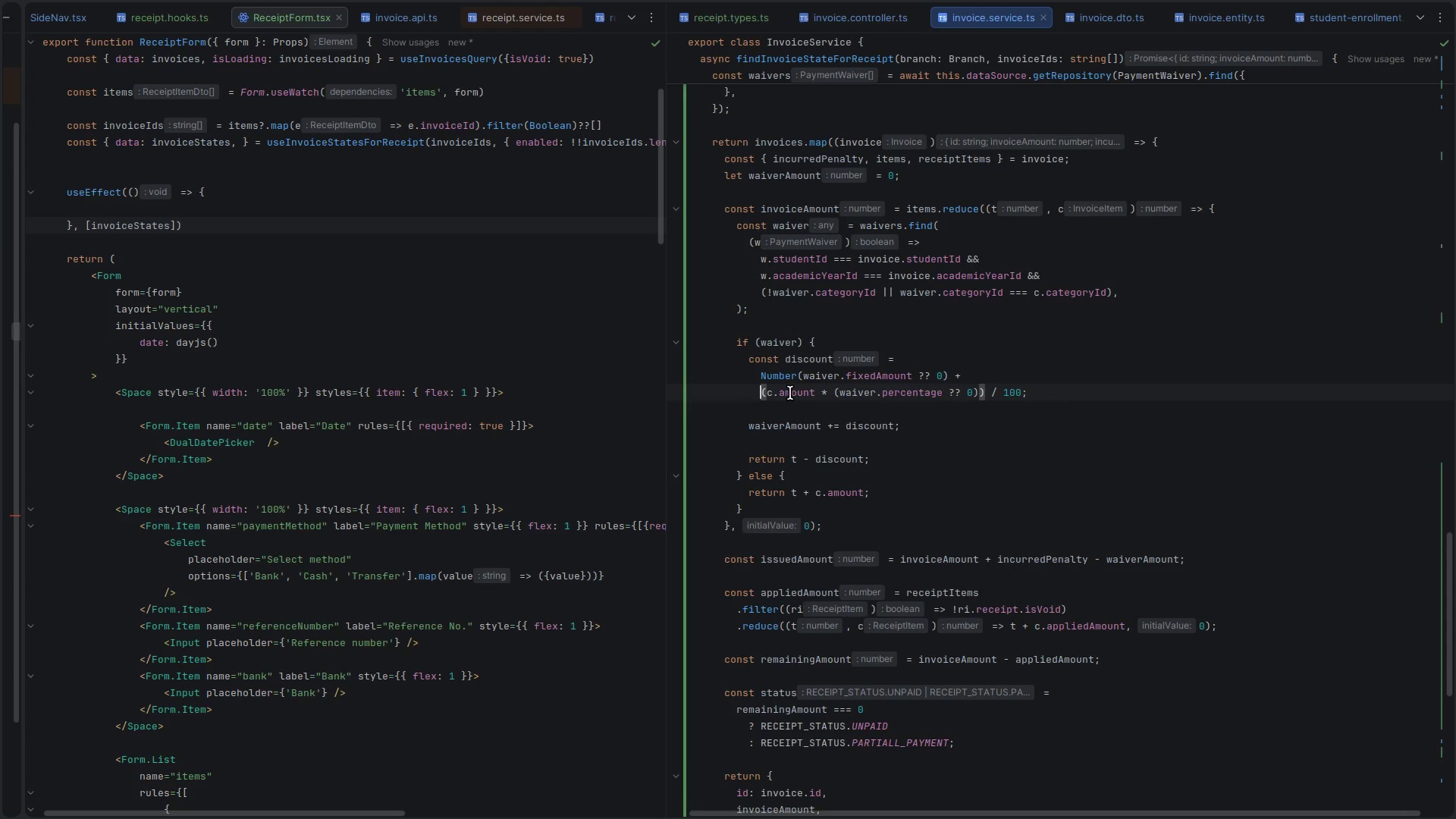 
type(Number)
key(Escape)
key(Escape)
 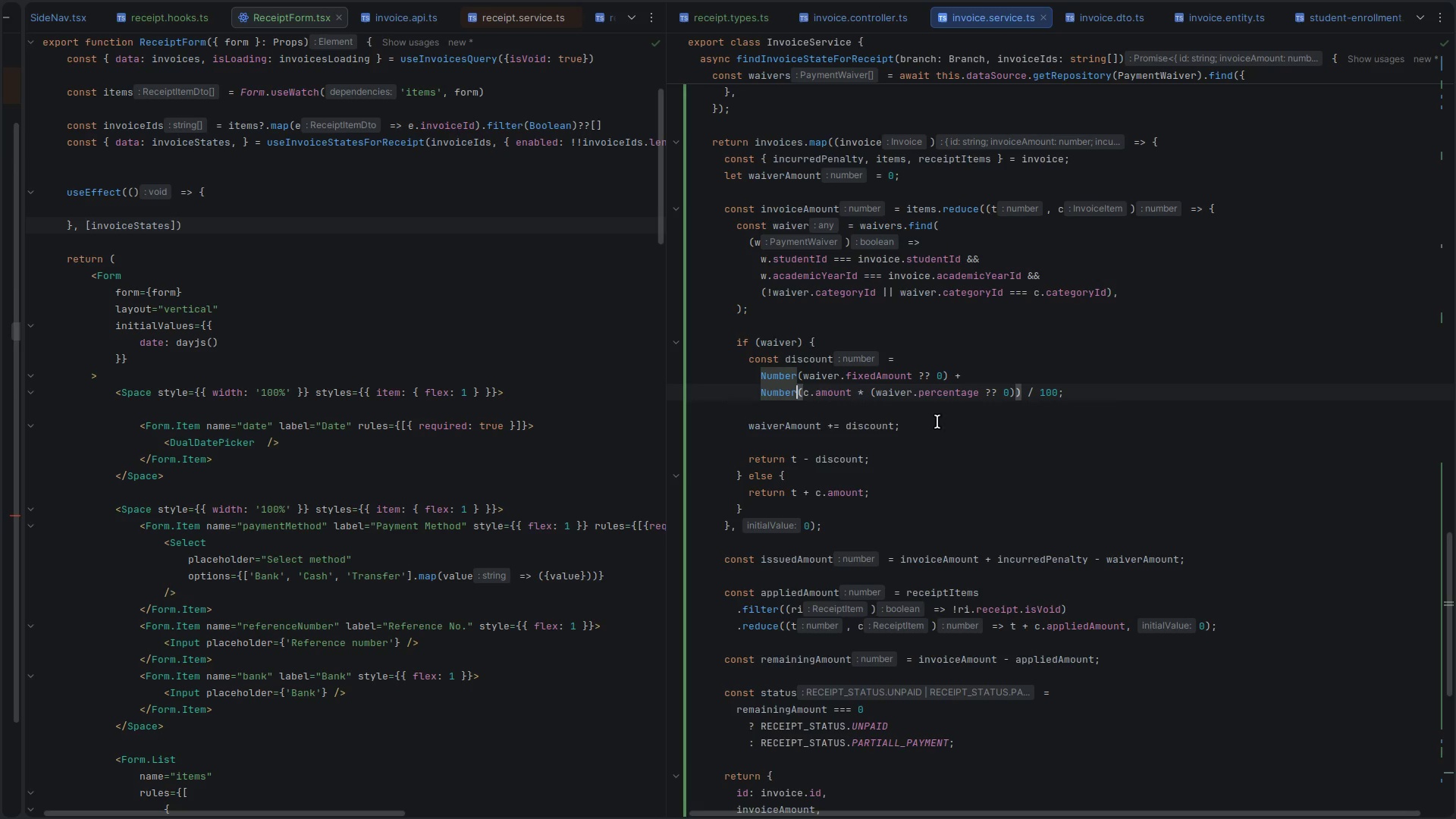 
left_click([1022, 460])
 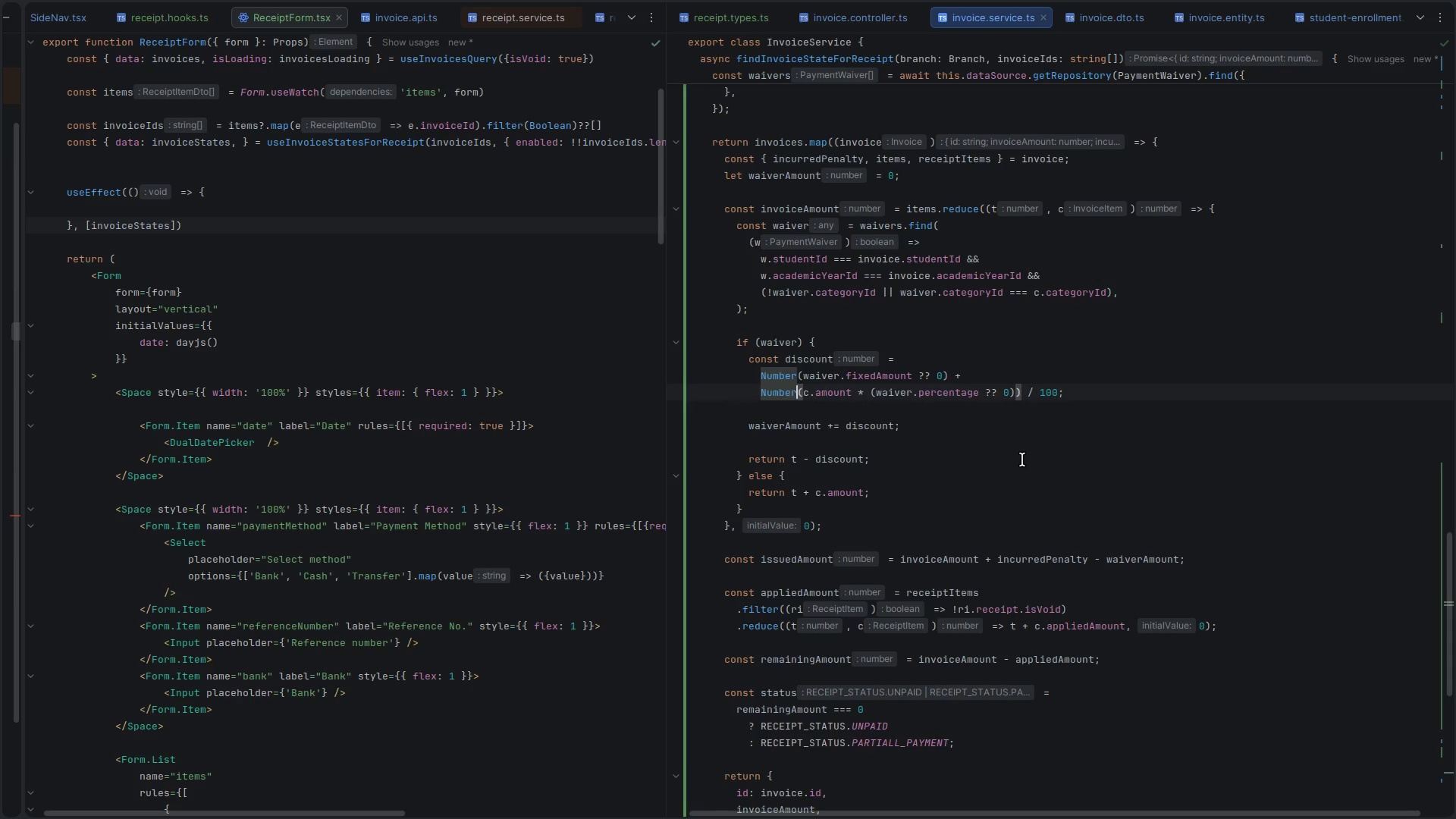 
key(Control+S)
 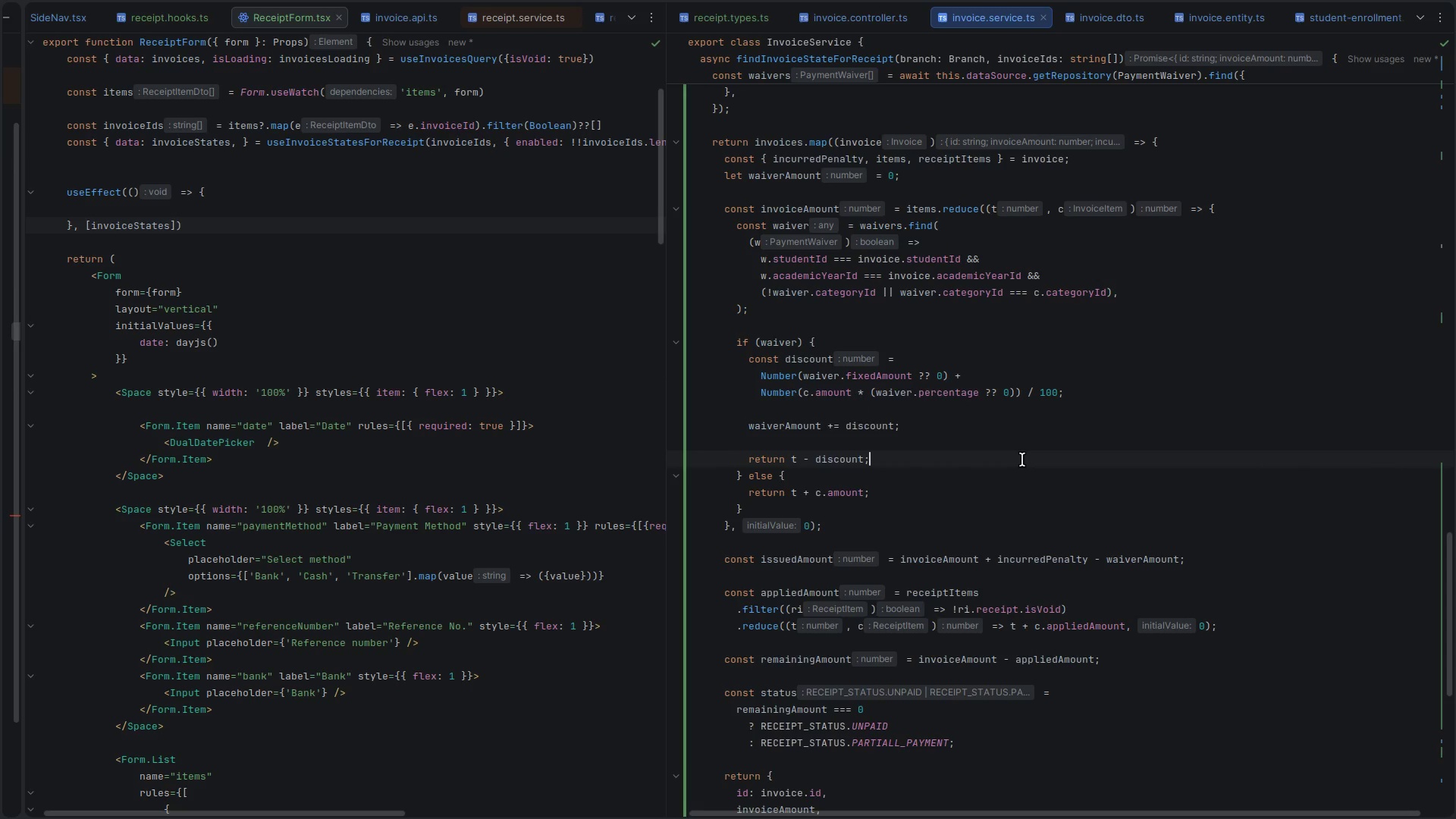 
key(Control+Backquote)
 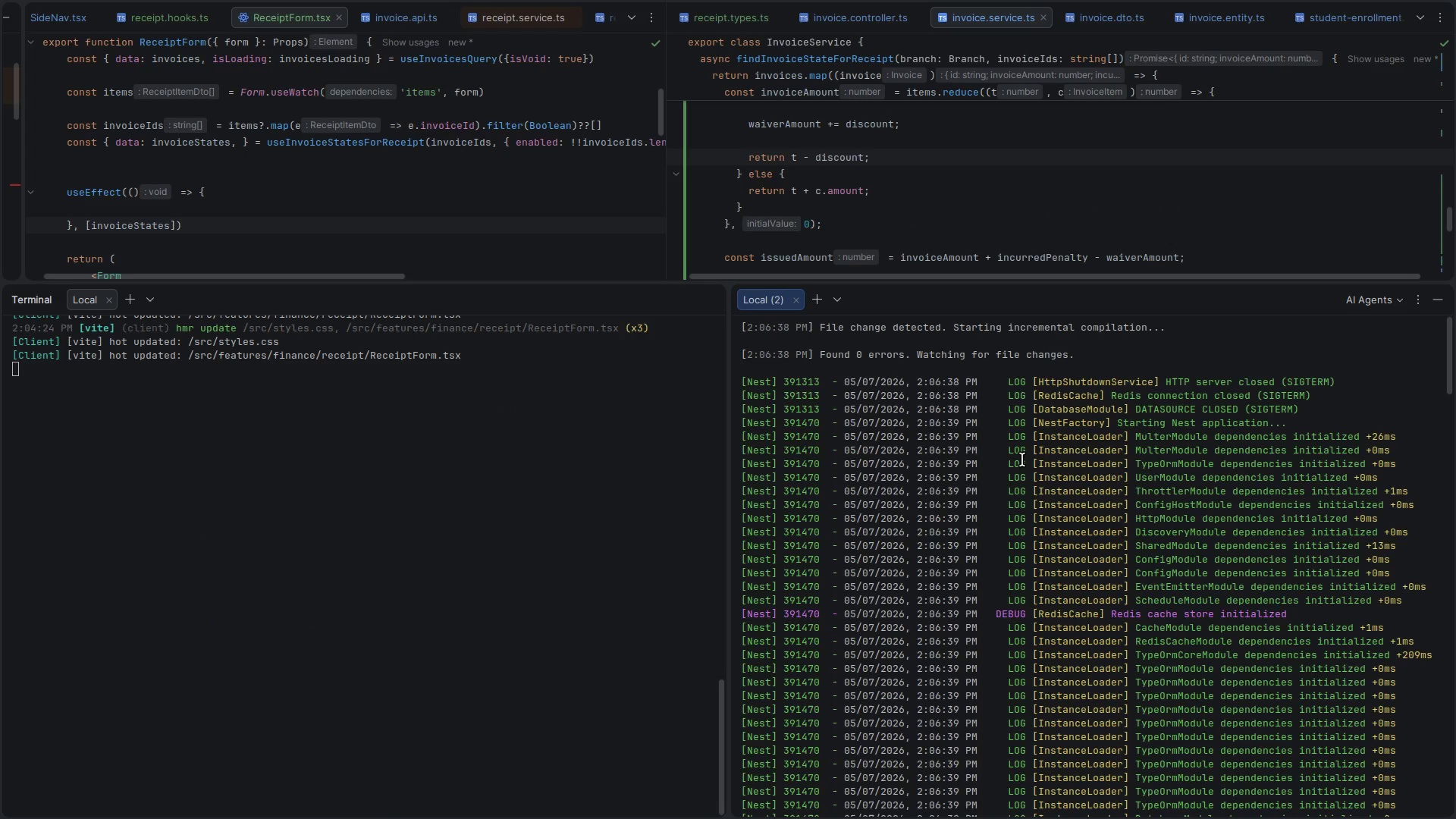 
key(Control+Backquote)
 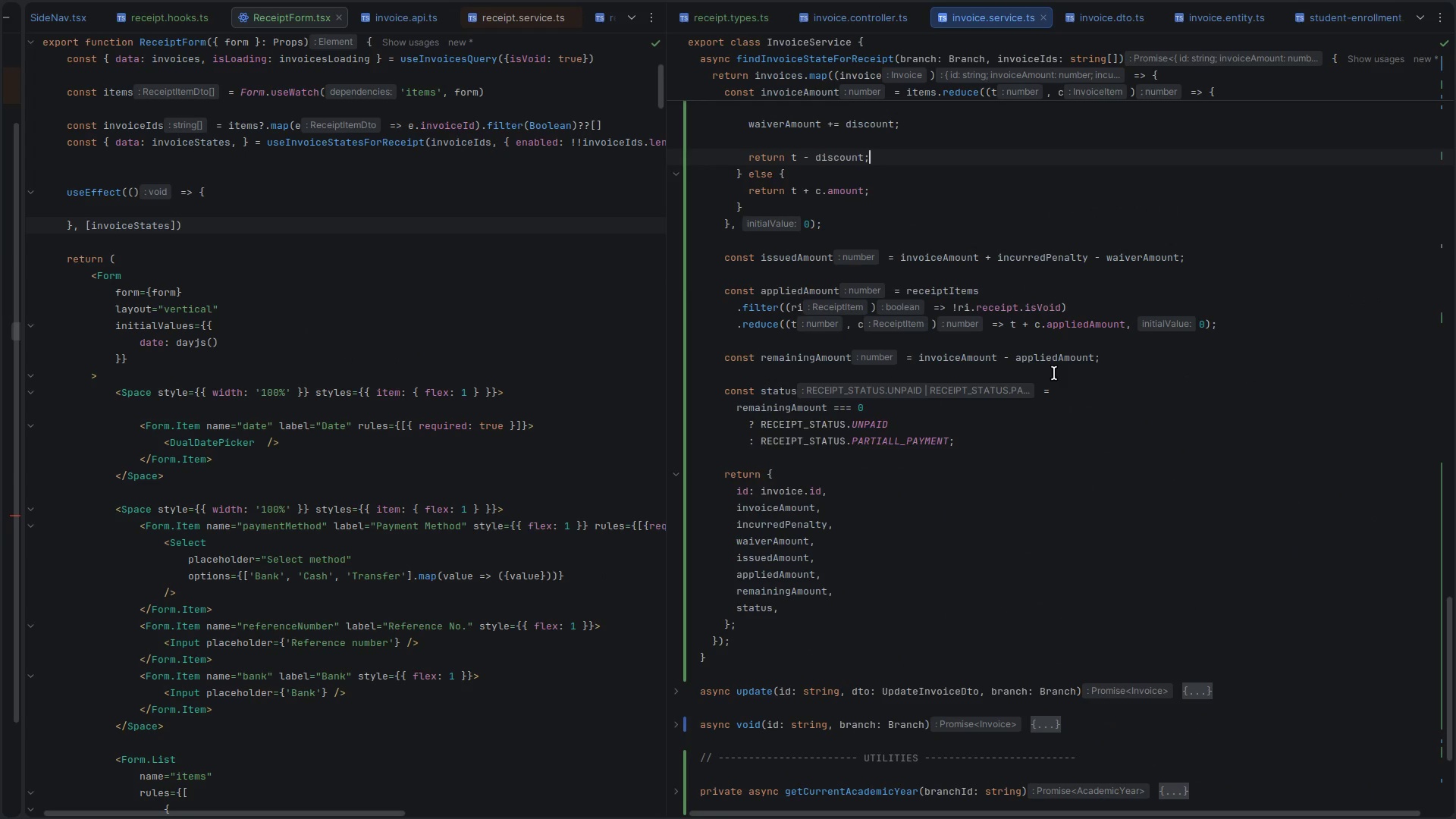 
scroll: coordinate [1054, 373], scroll_direction: up, amount: 5.0
 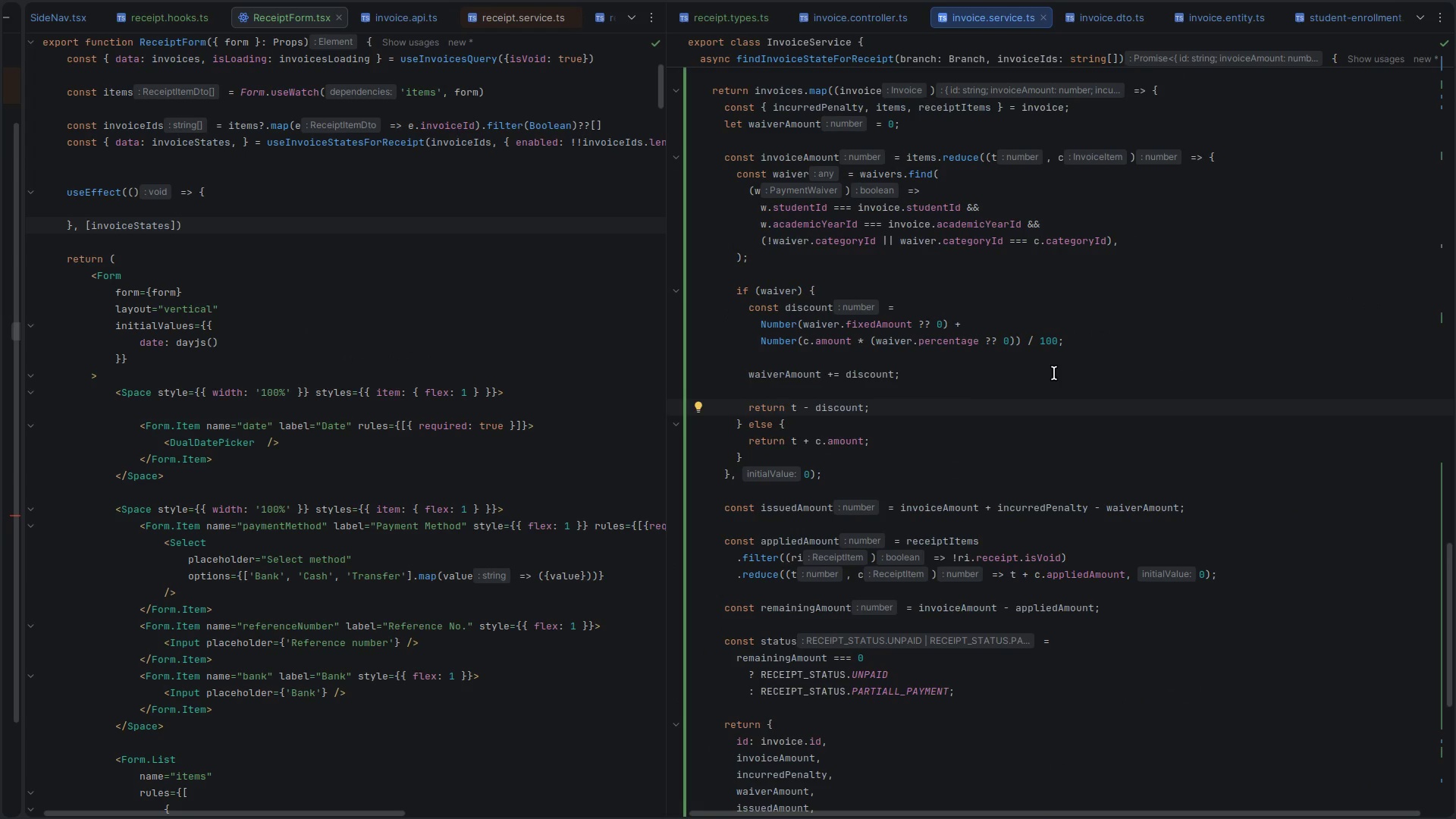 
key(Control+Z)
 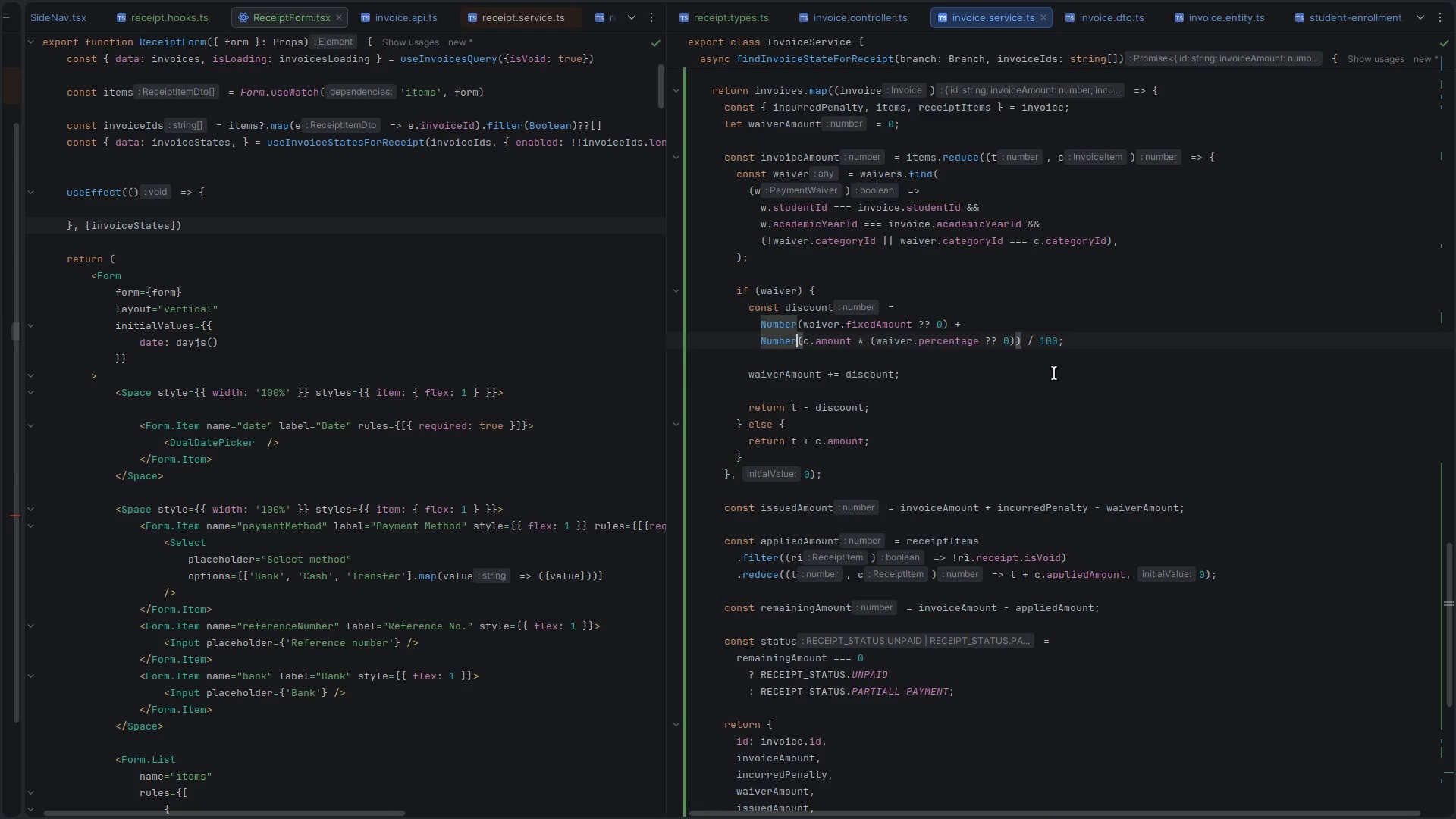 
key(Control+Y)
 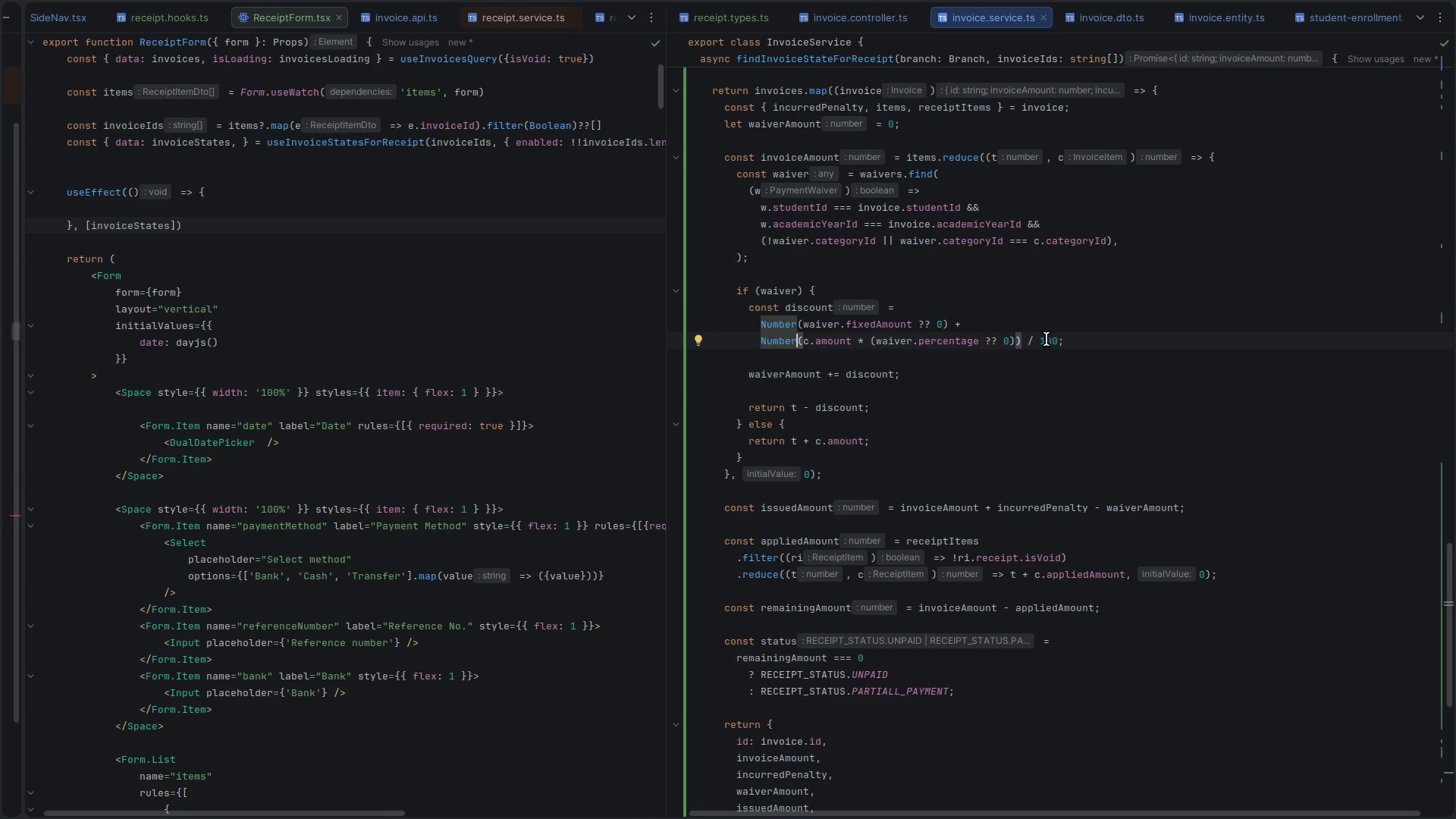 
double_click([1046, 338])
 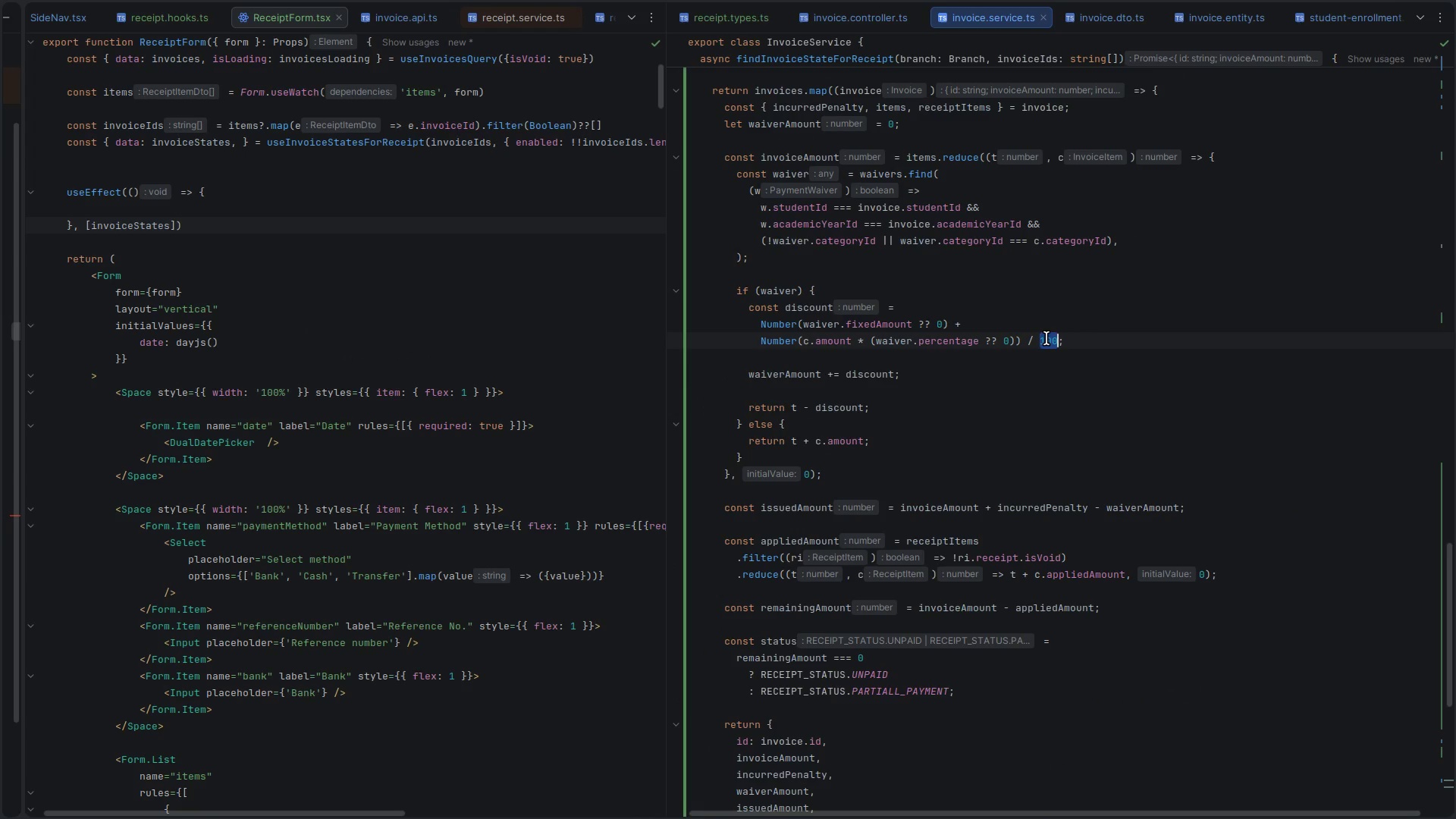 
key(Control+ControlLeft)
 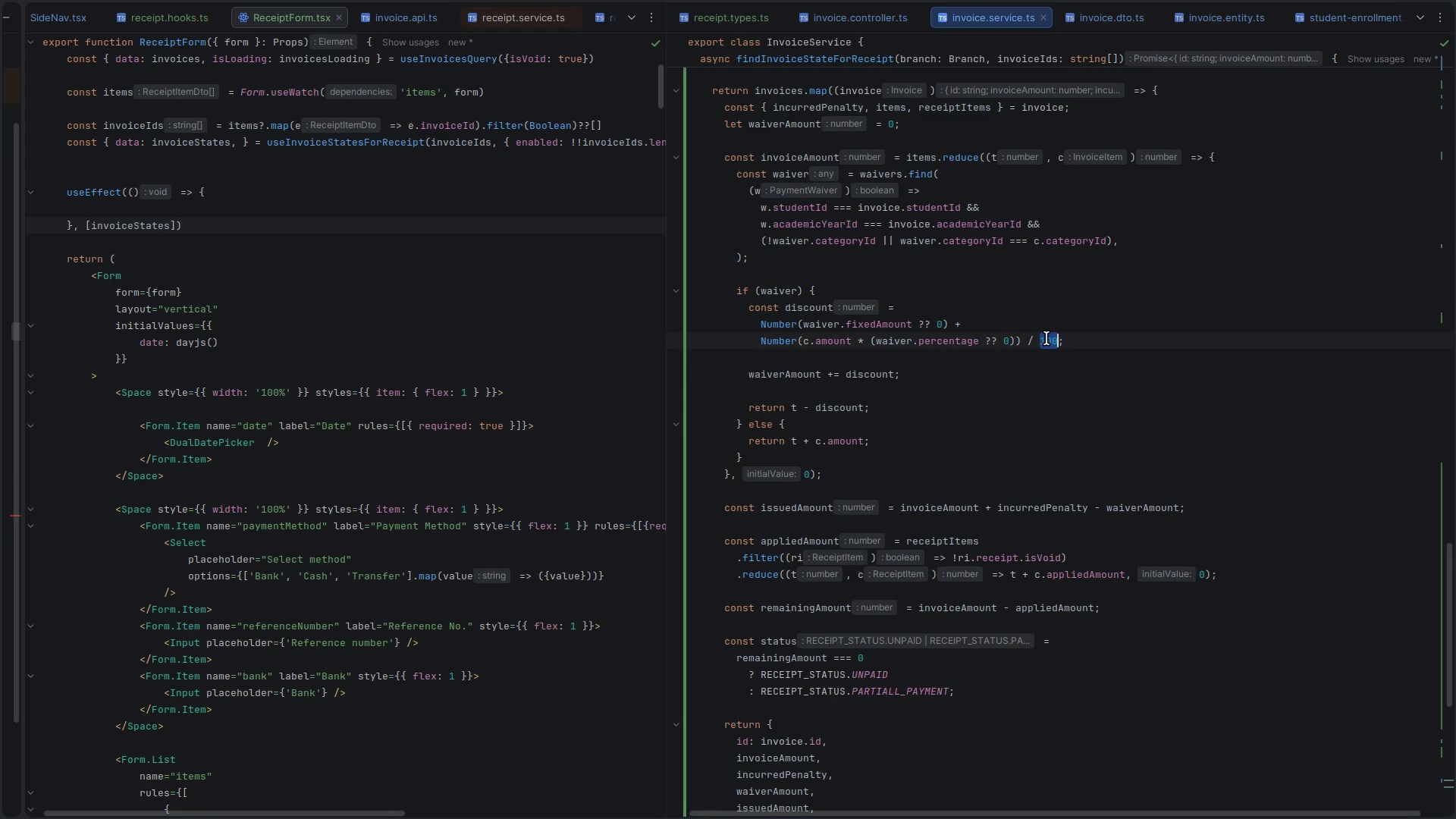 
key(Control+C)
 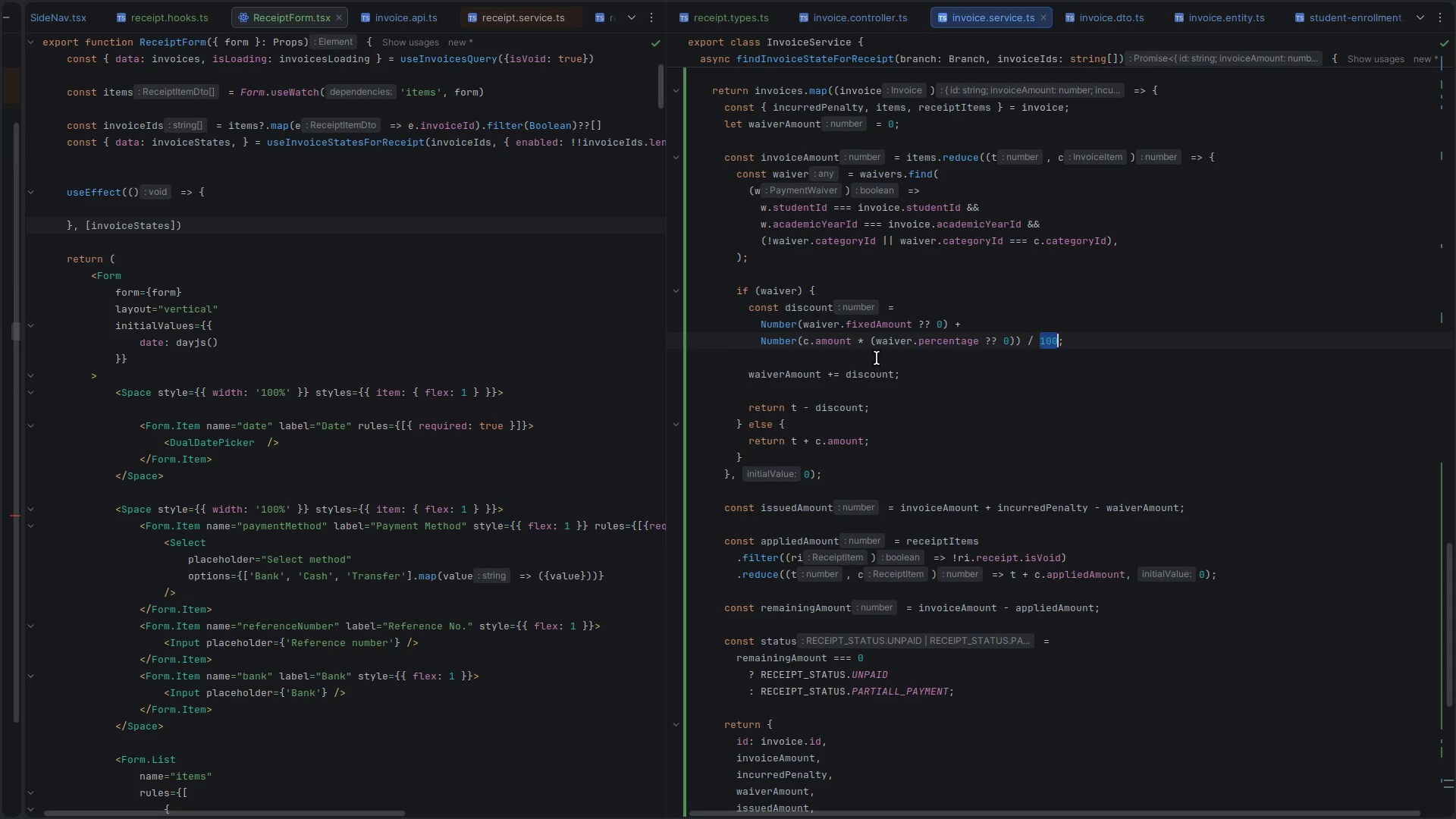 
left_click([877, 358])
 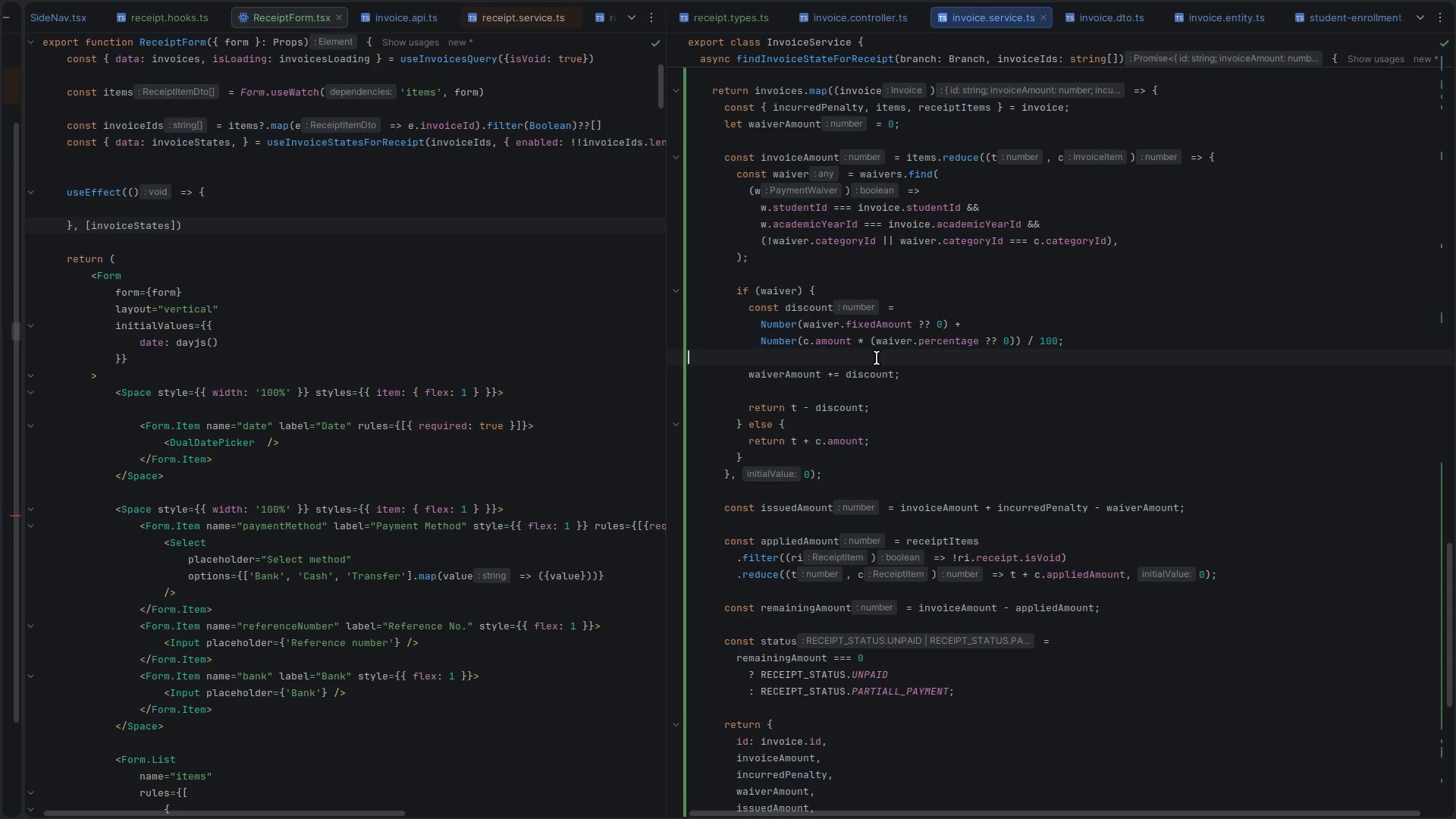 
key(ArrowDown)
 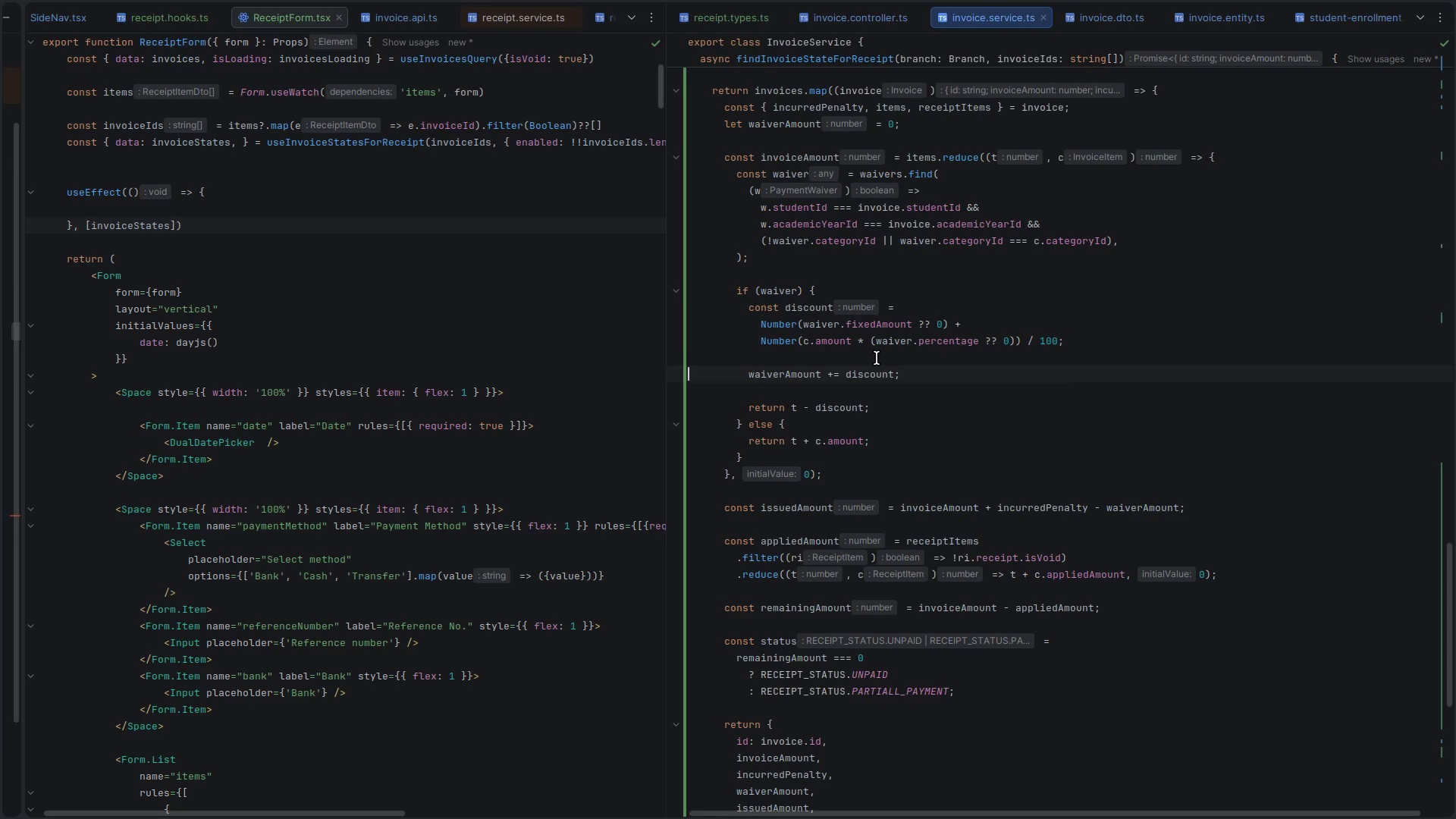 
key(ArrowUp)
 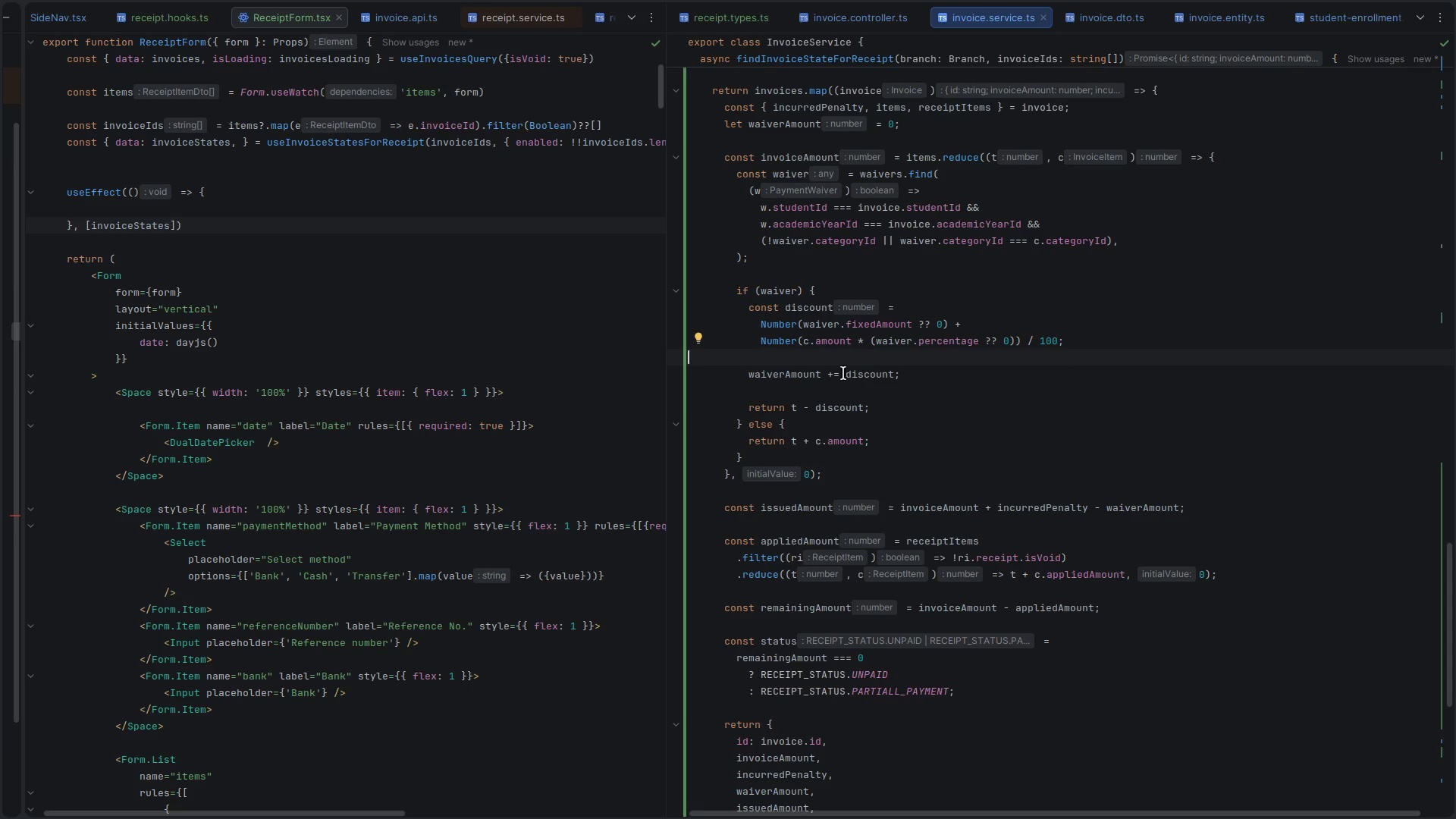 
double_click([795, 379])
 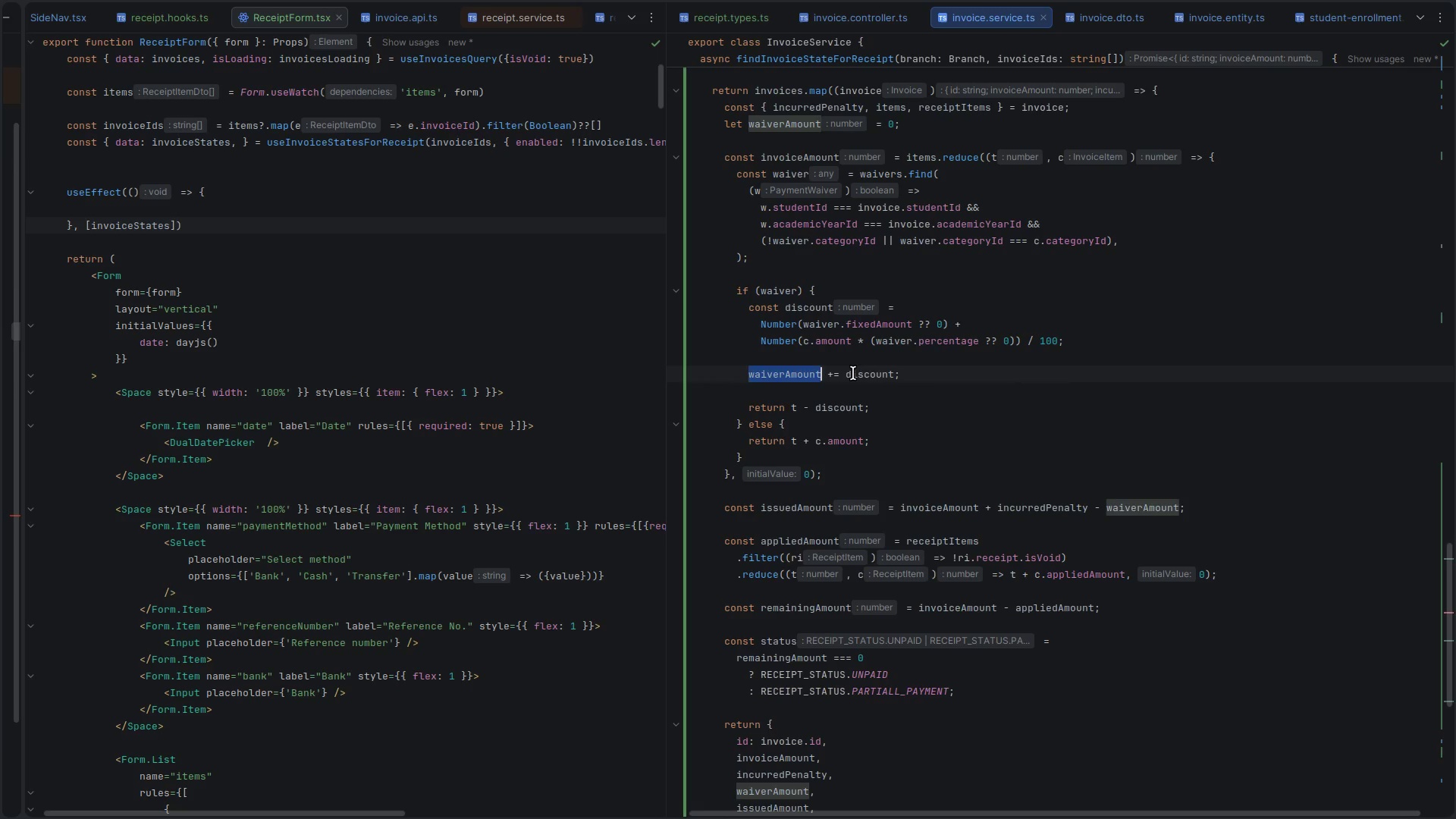 
double_click([853, 373])
 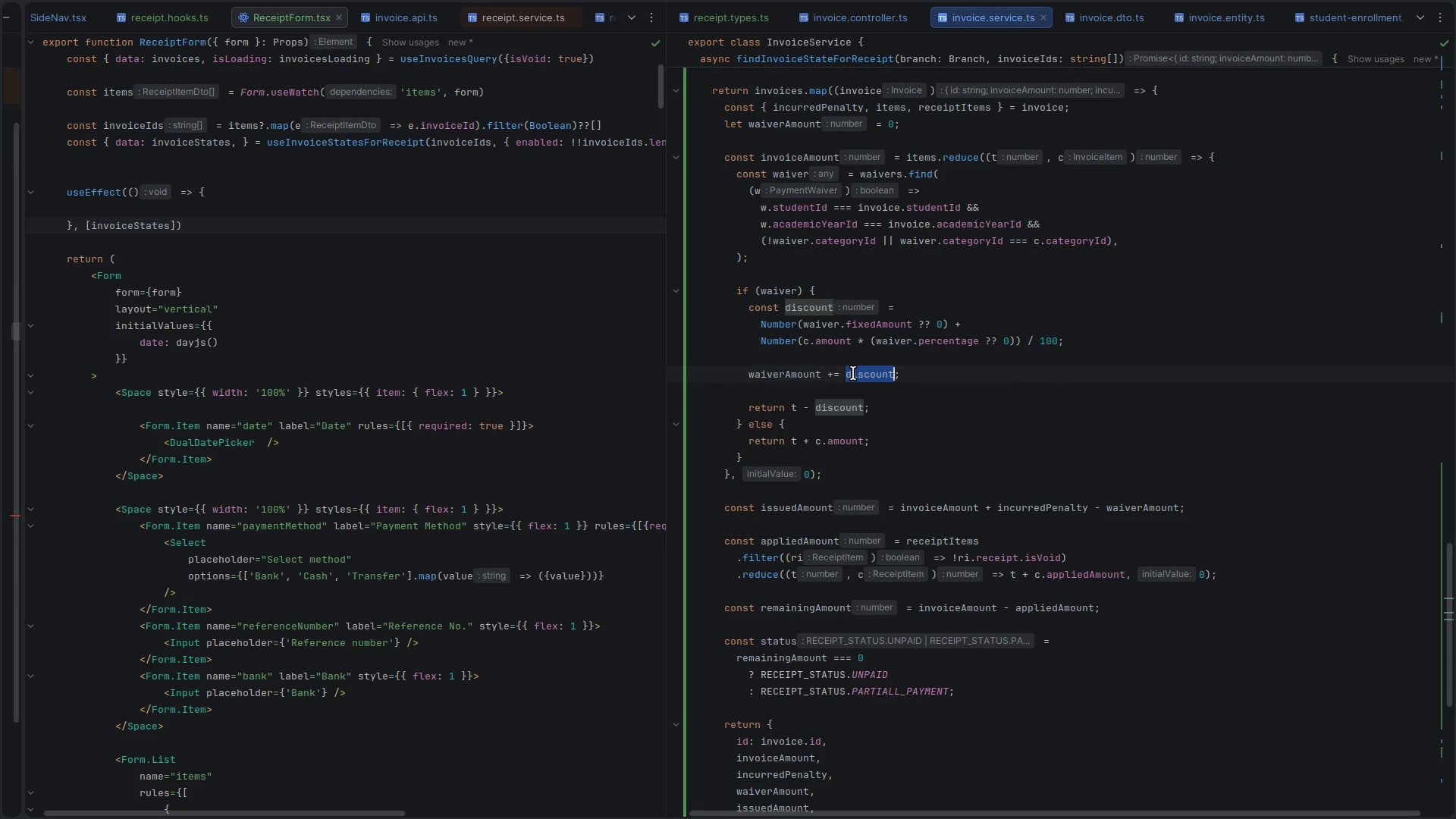 
scroll: coordinate [853, 373], scroll_direction: up, amount: 1.0
 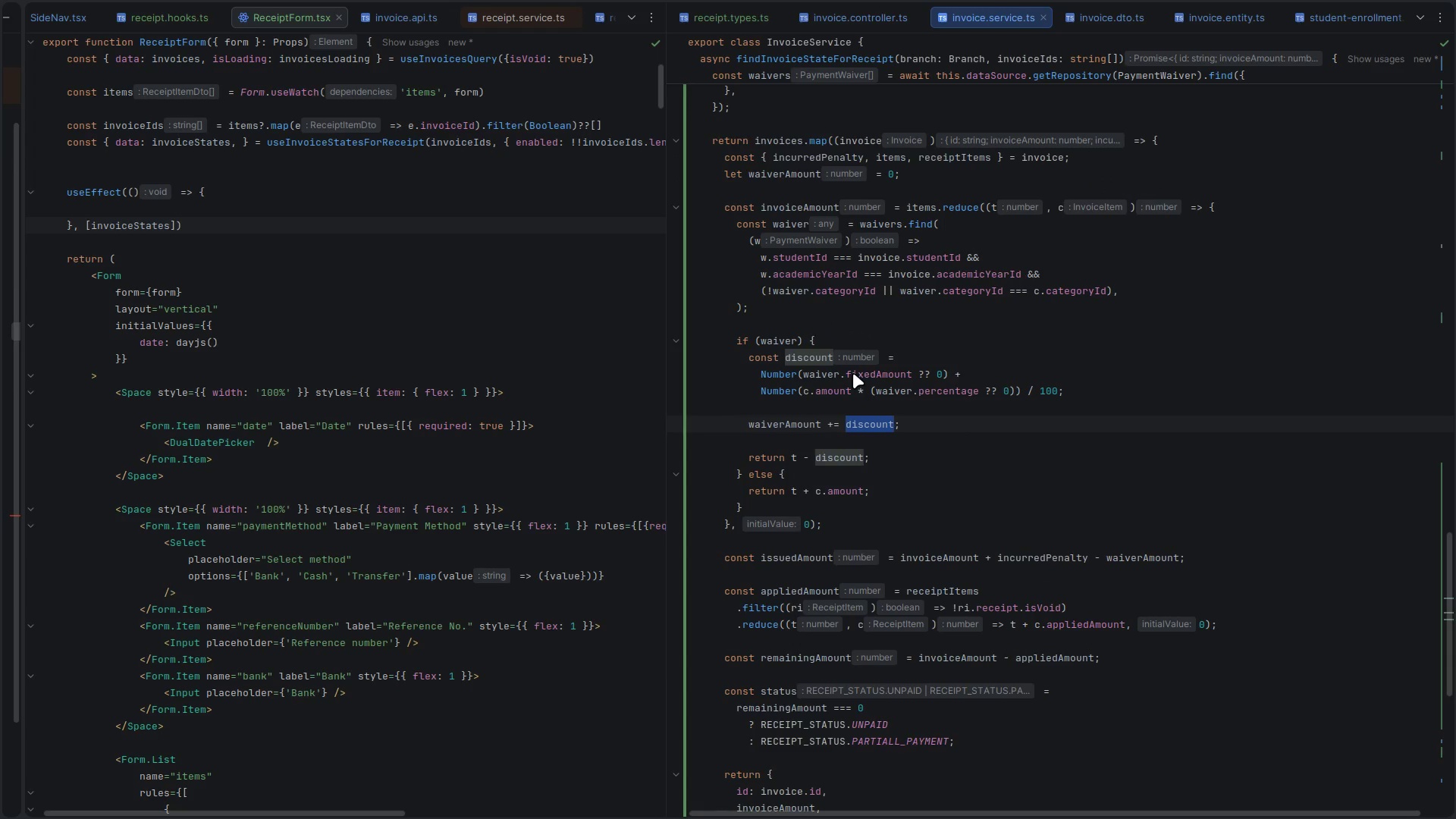 
left_click([1175, 454])
 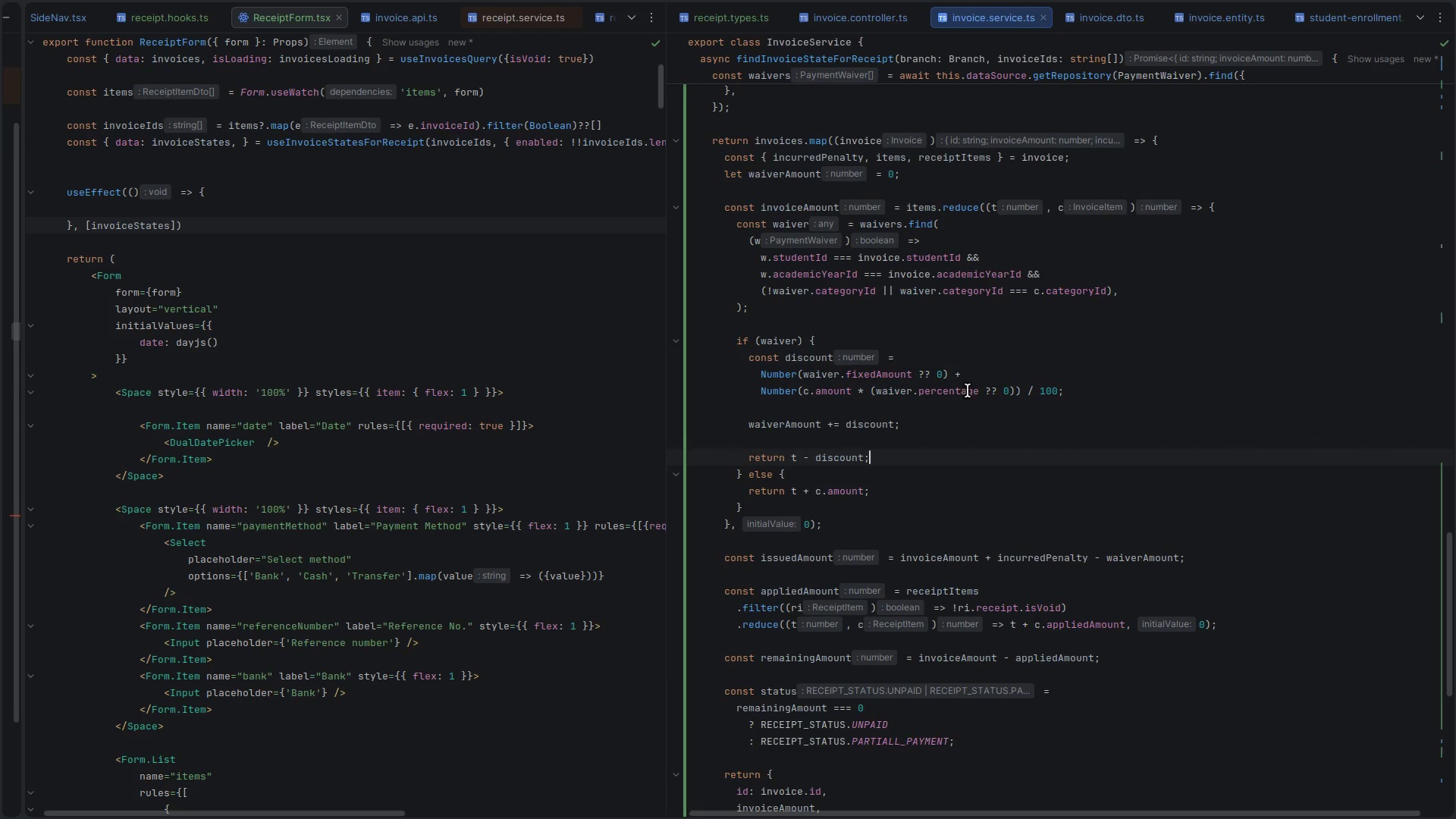 
left_click([956, 388])
 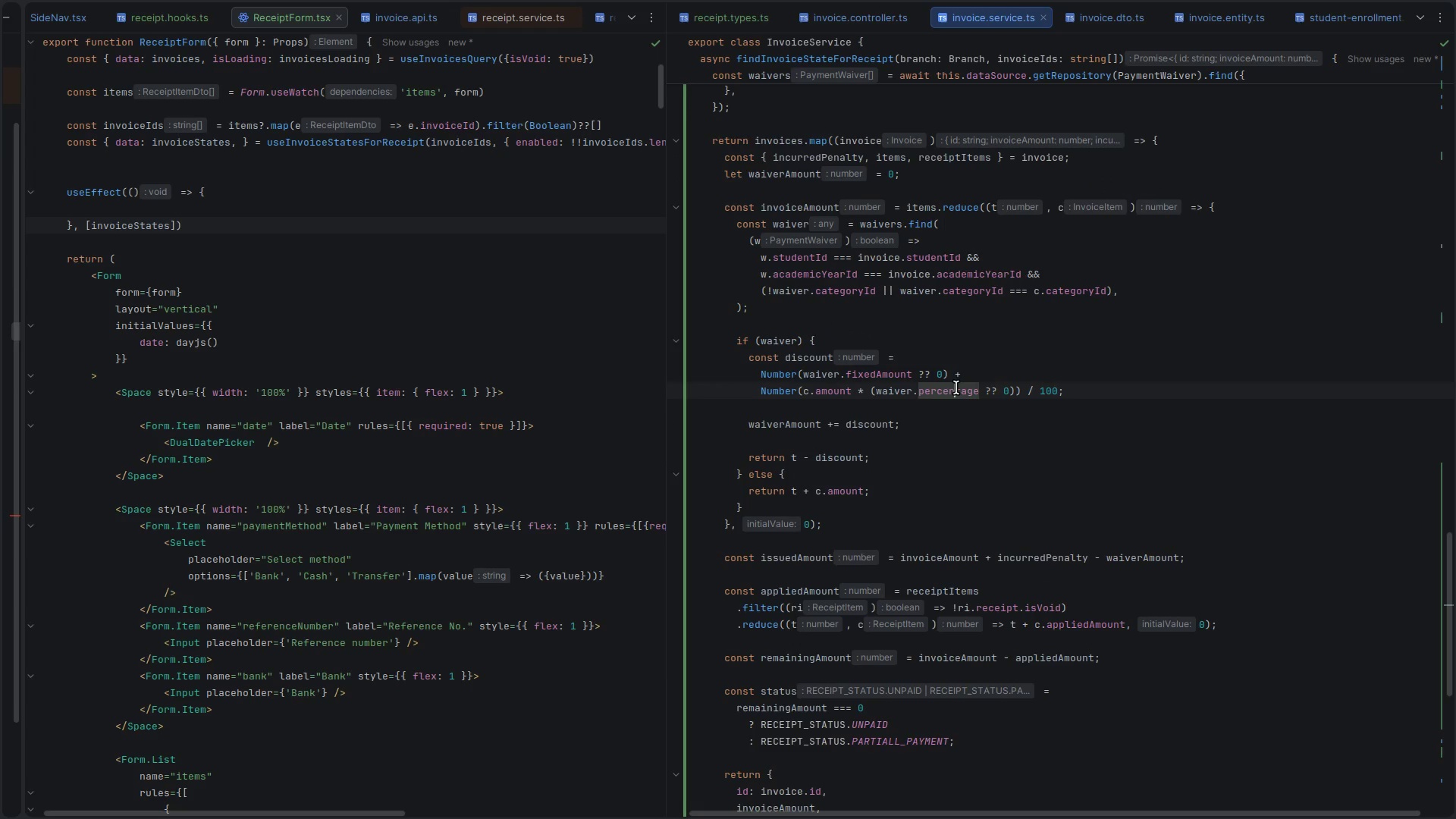 
left_click([956, 388])
 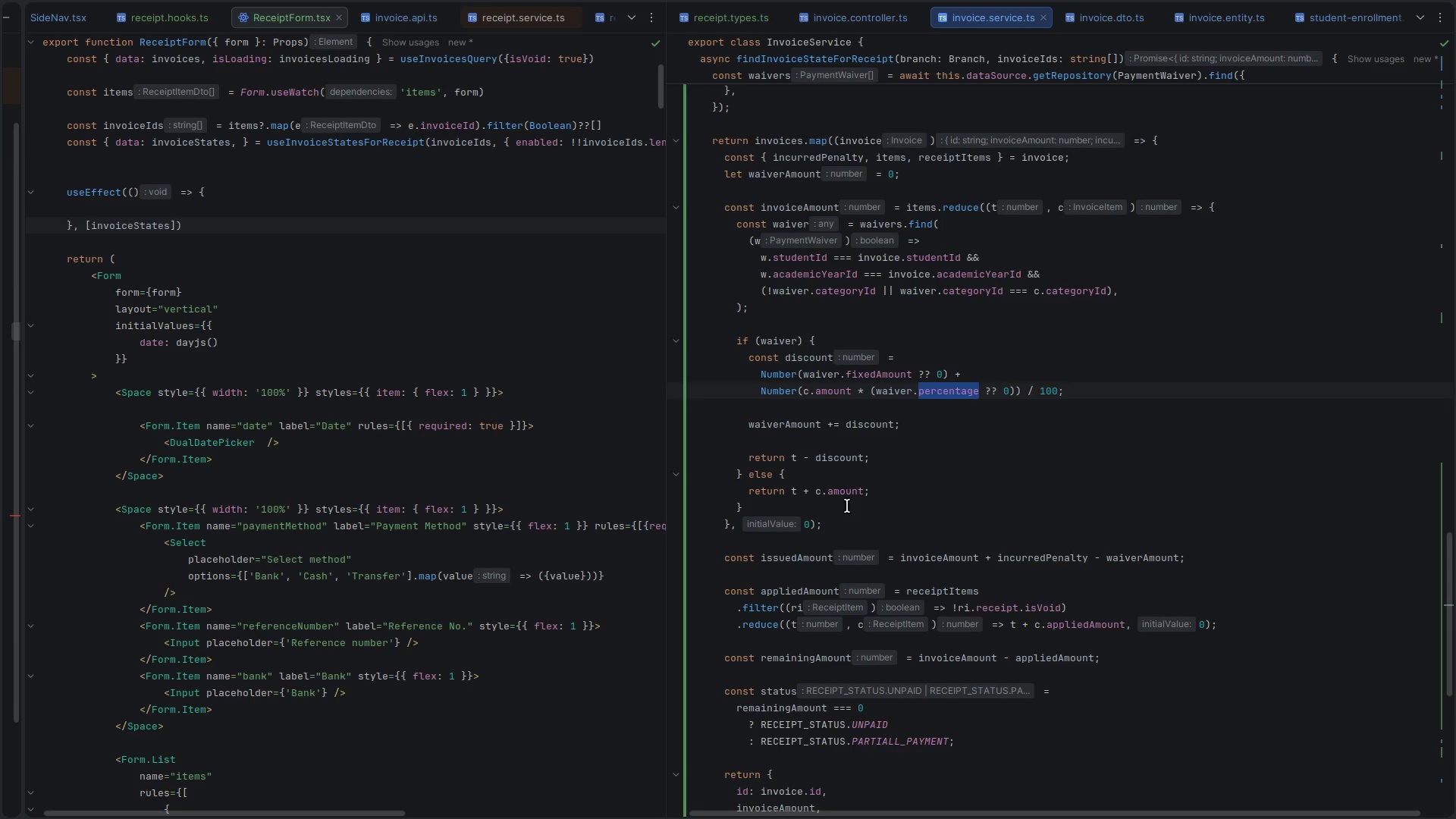 
left_click([808, 489])
 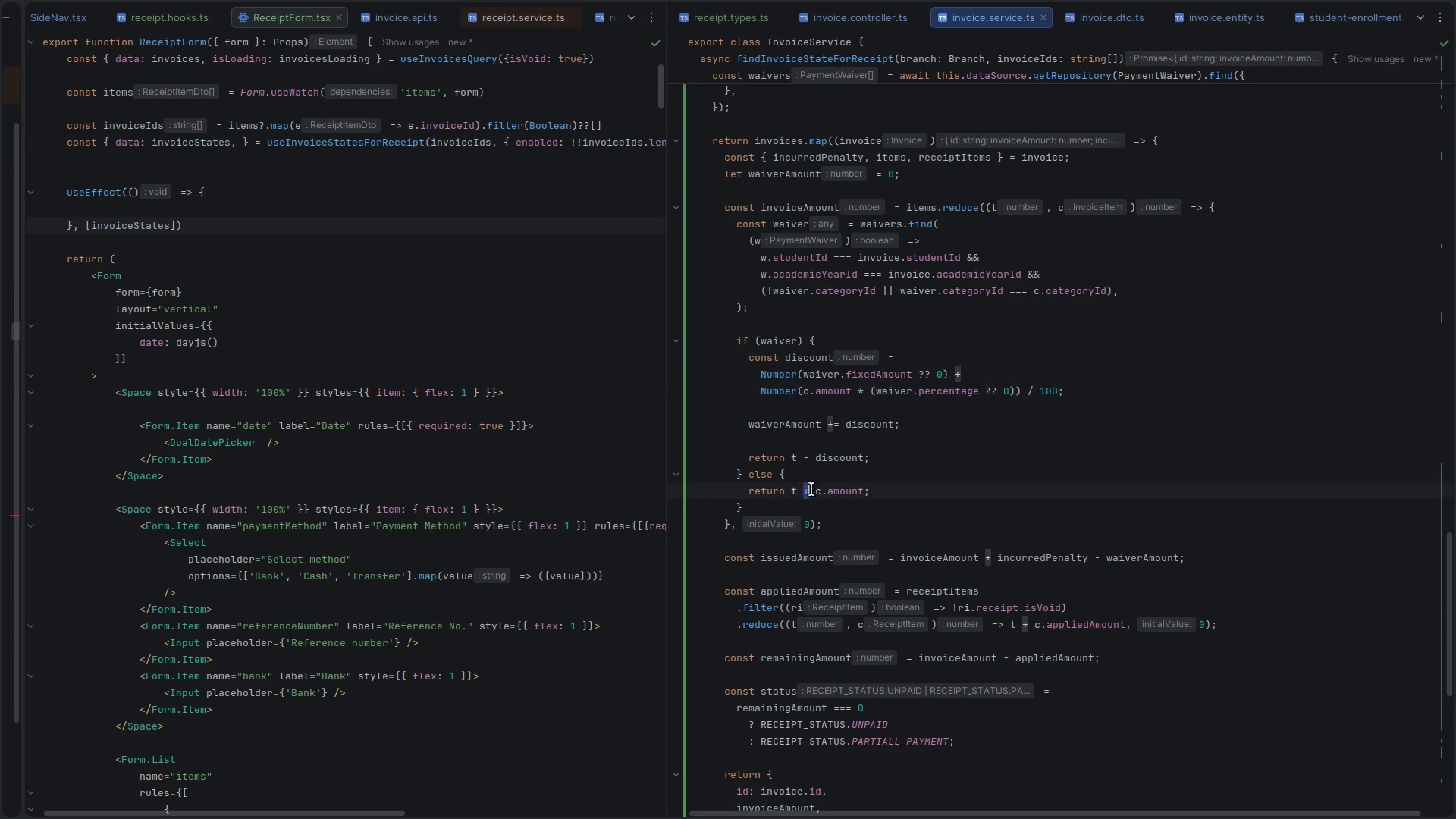 
left_click_drag(start_coordinate=[808, 489], to_coordinate=[814, 489])
 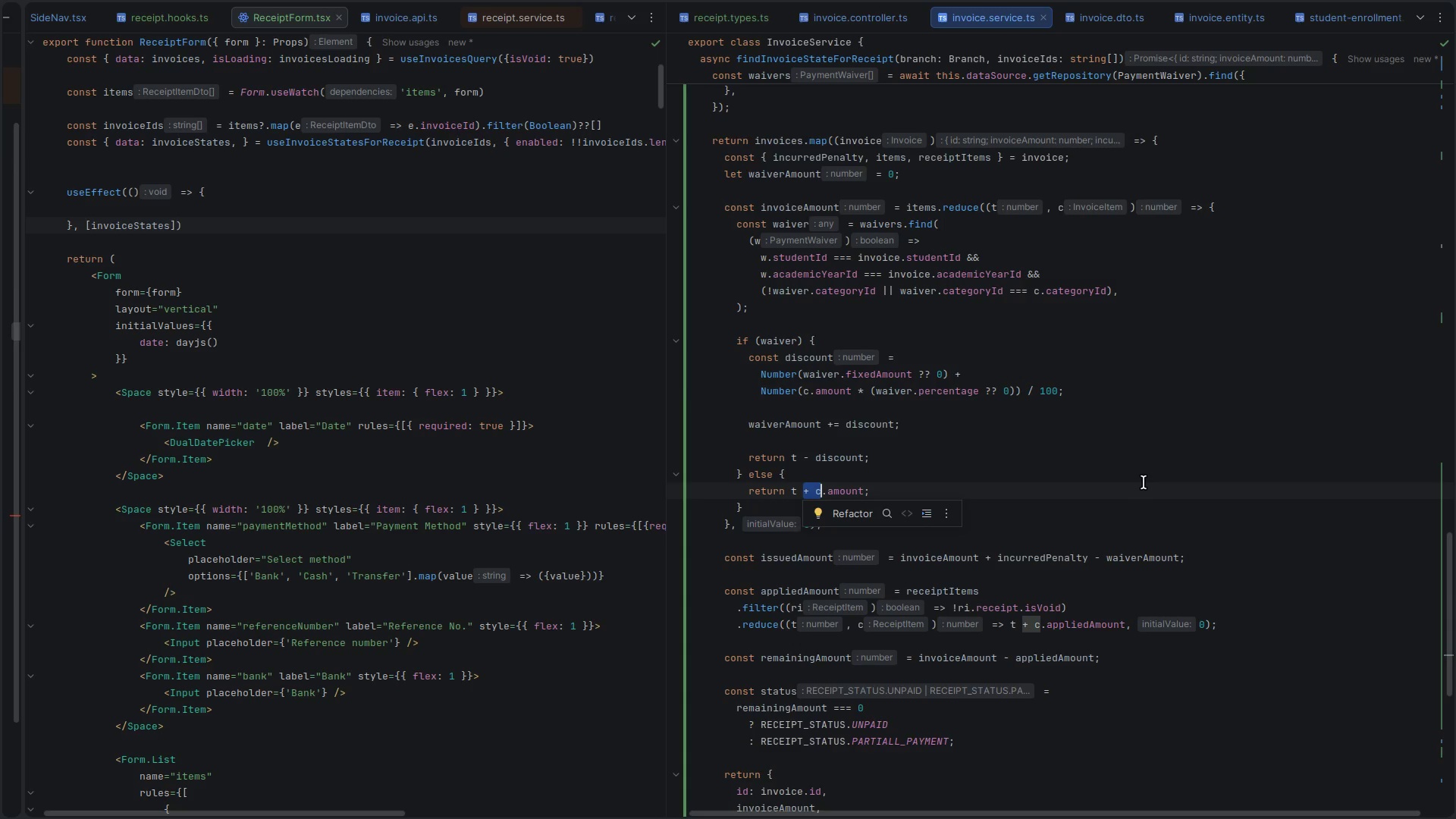 
key(ArrowLeft)
 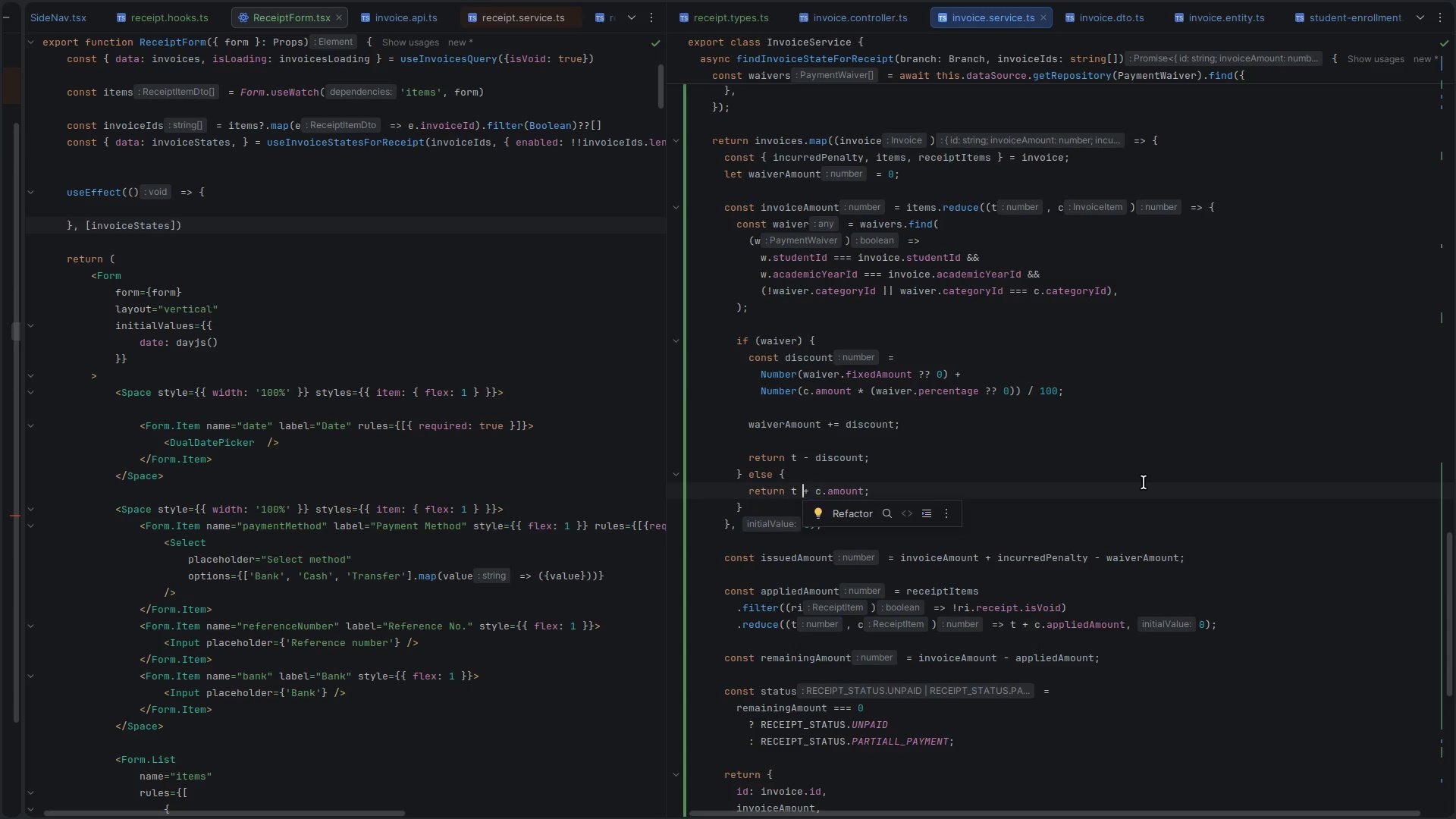 
key(ArrowRight)
 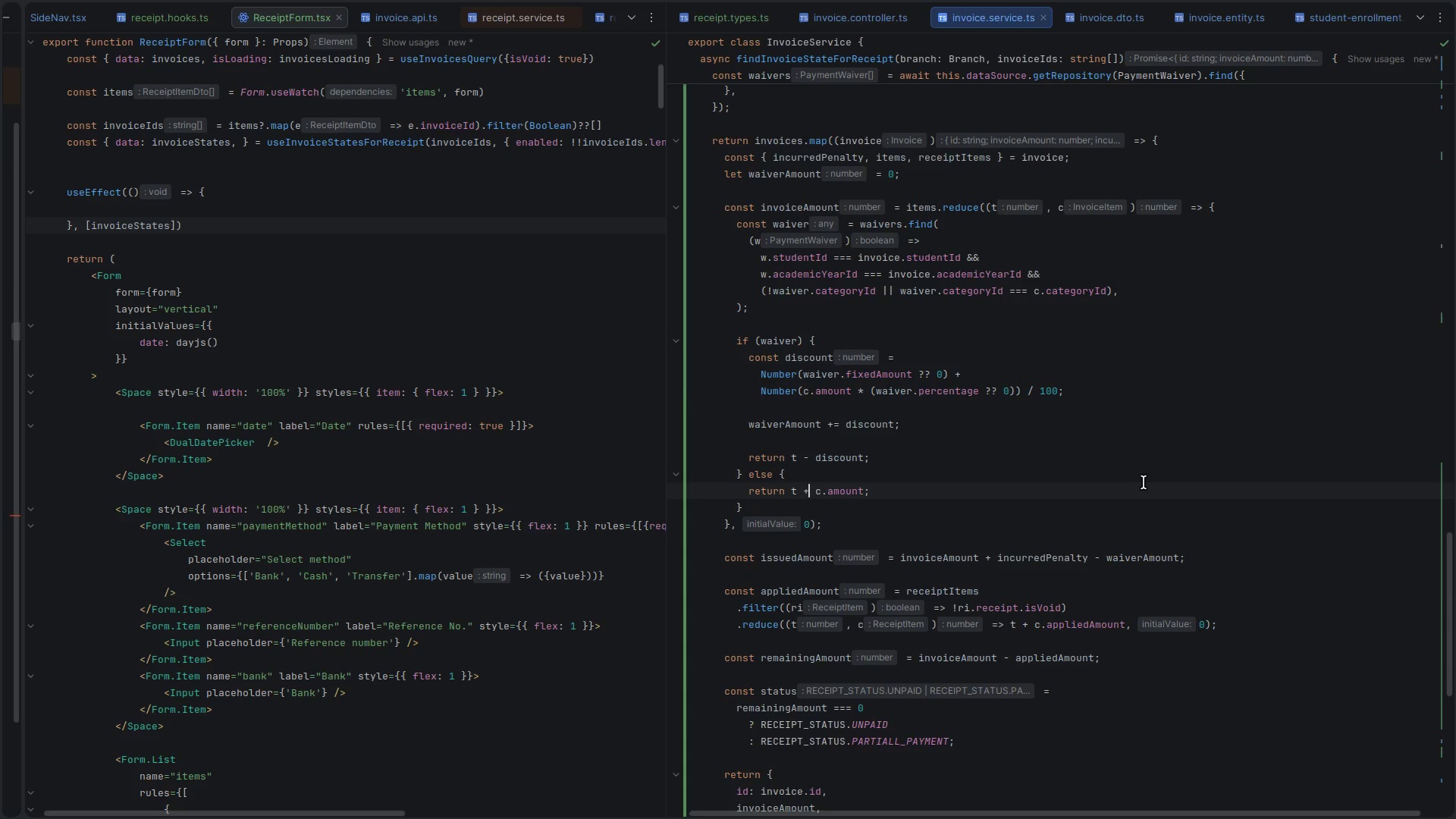 
key(ArrowRight)
 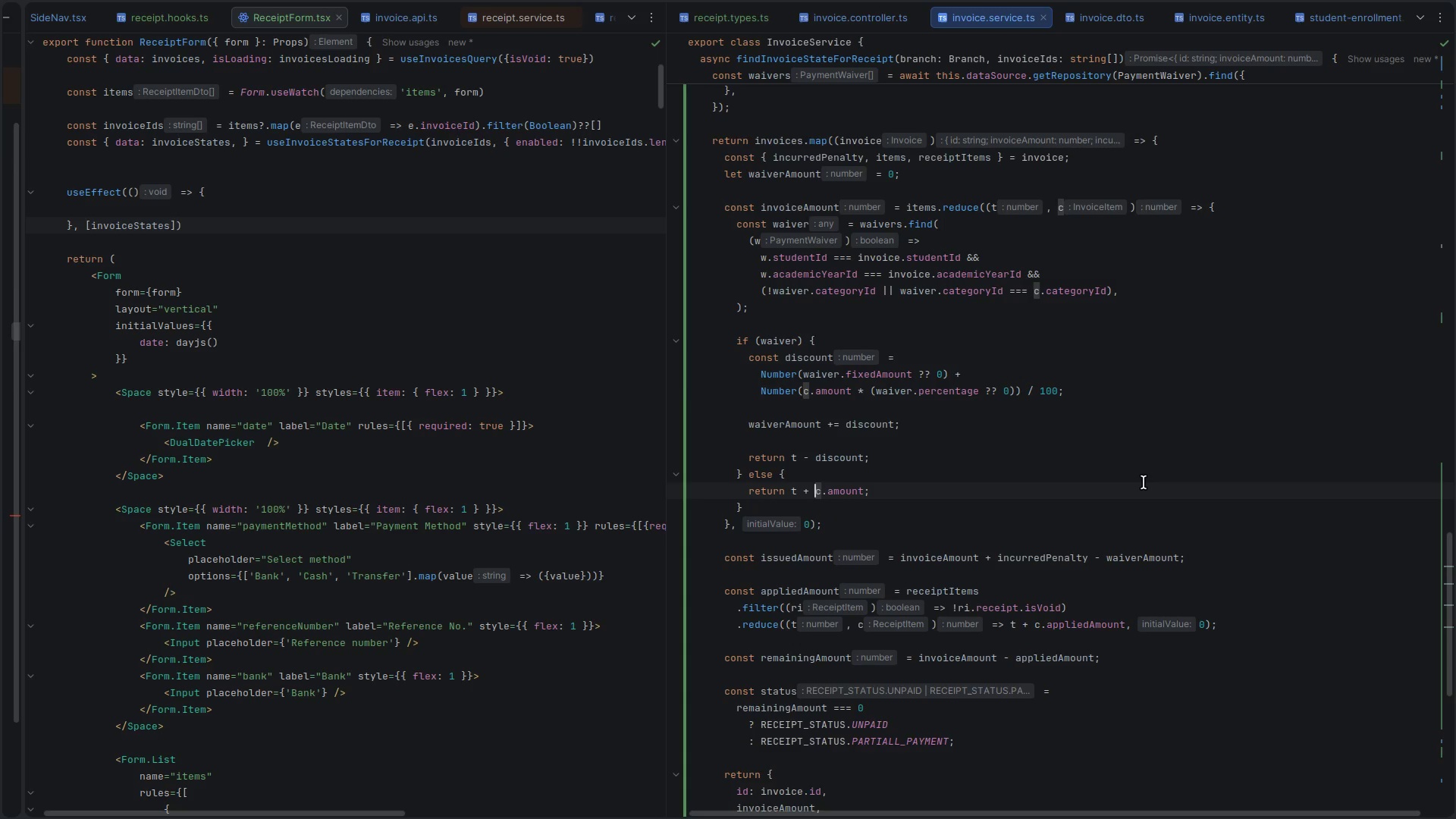 
hold_key(key=ArrowRight, duration=0.63)
 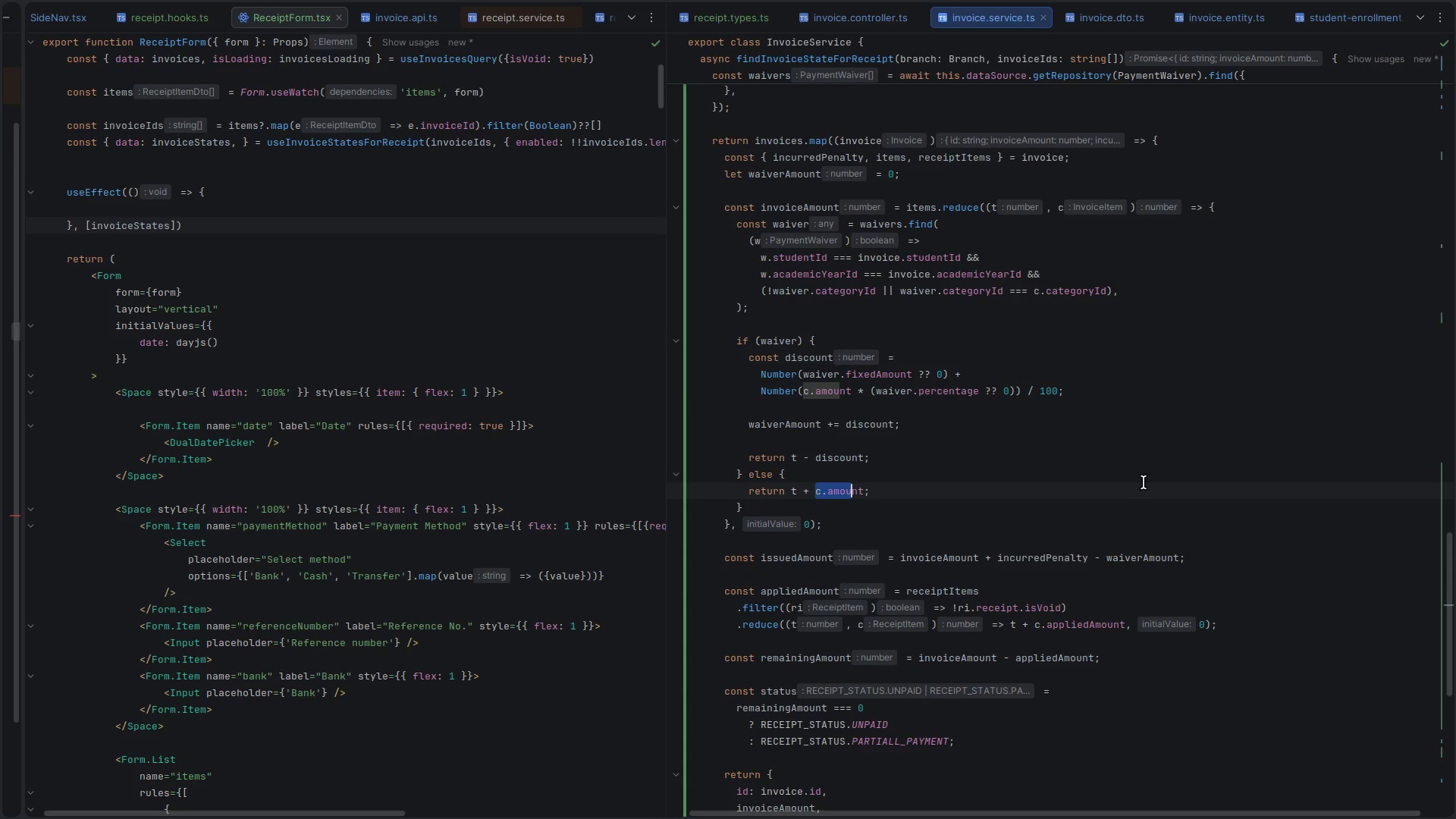 
key(Shift+ArrowRight)
 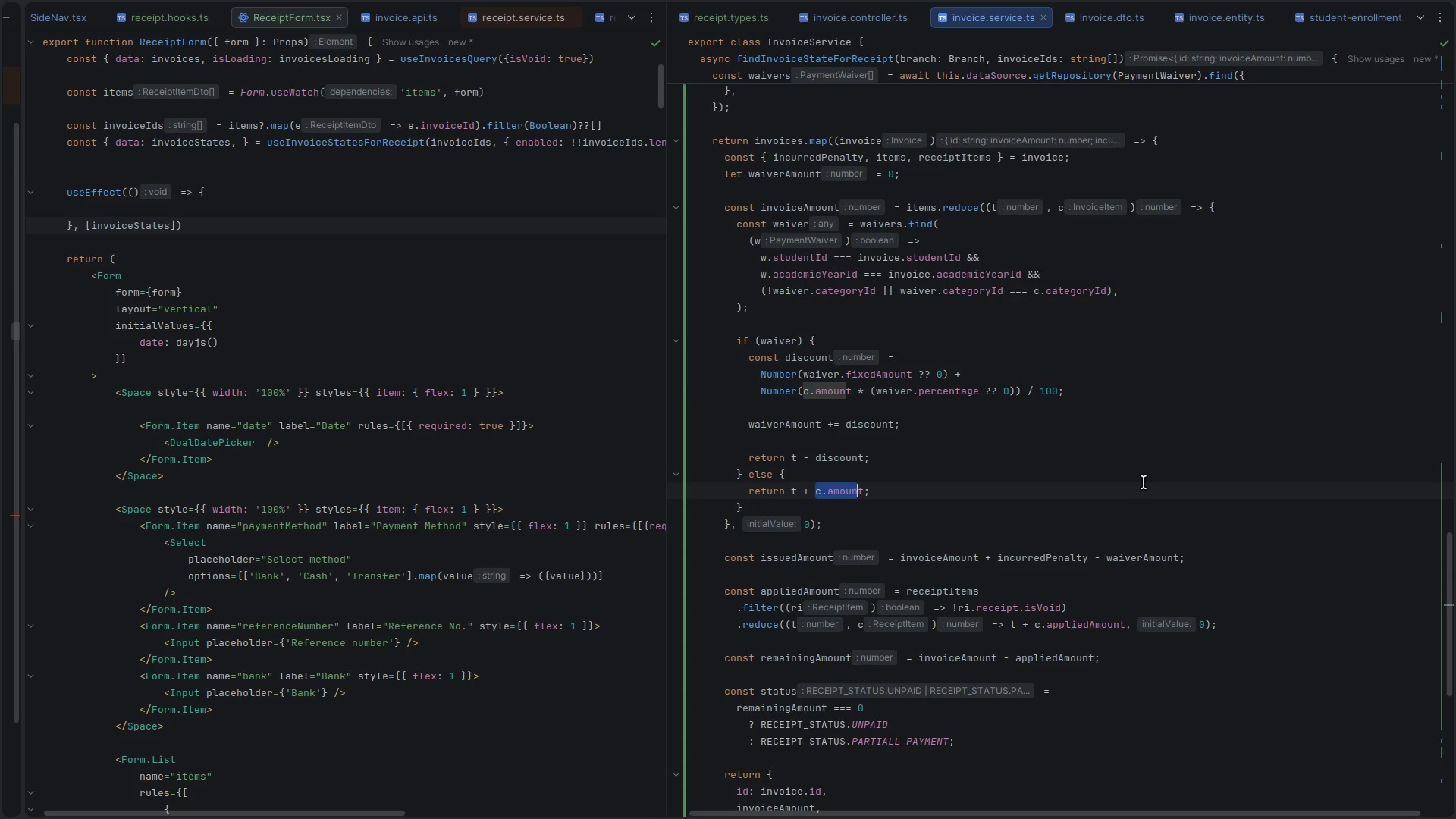 
key(Shift+ArrowRight)
 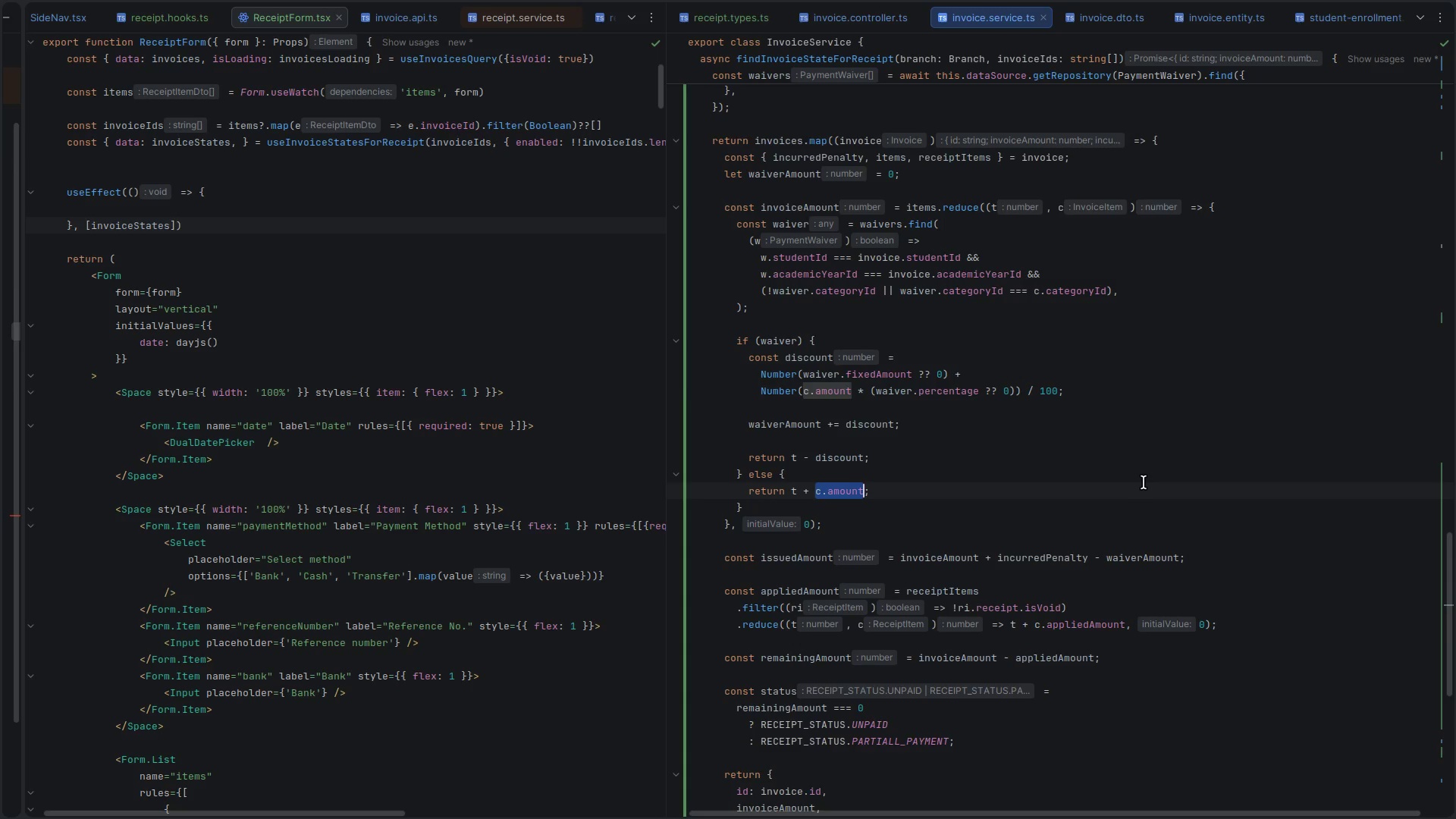 
key(Shift+ArrowRight)
 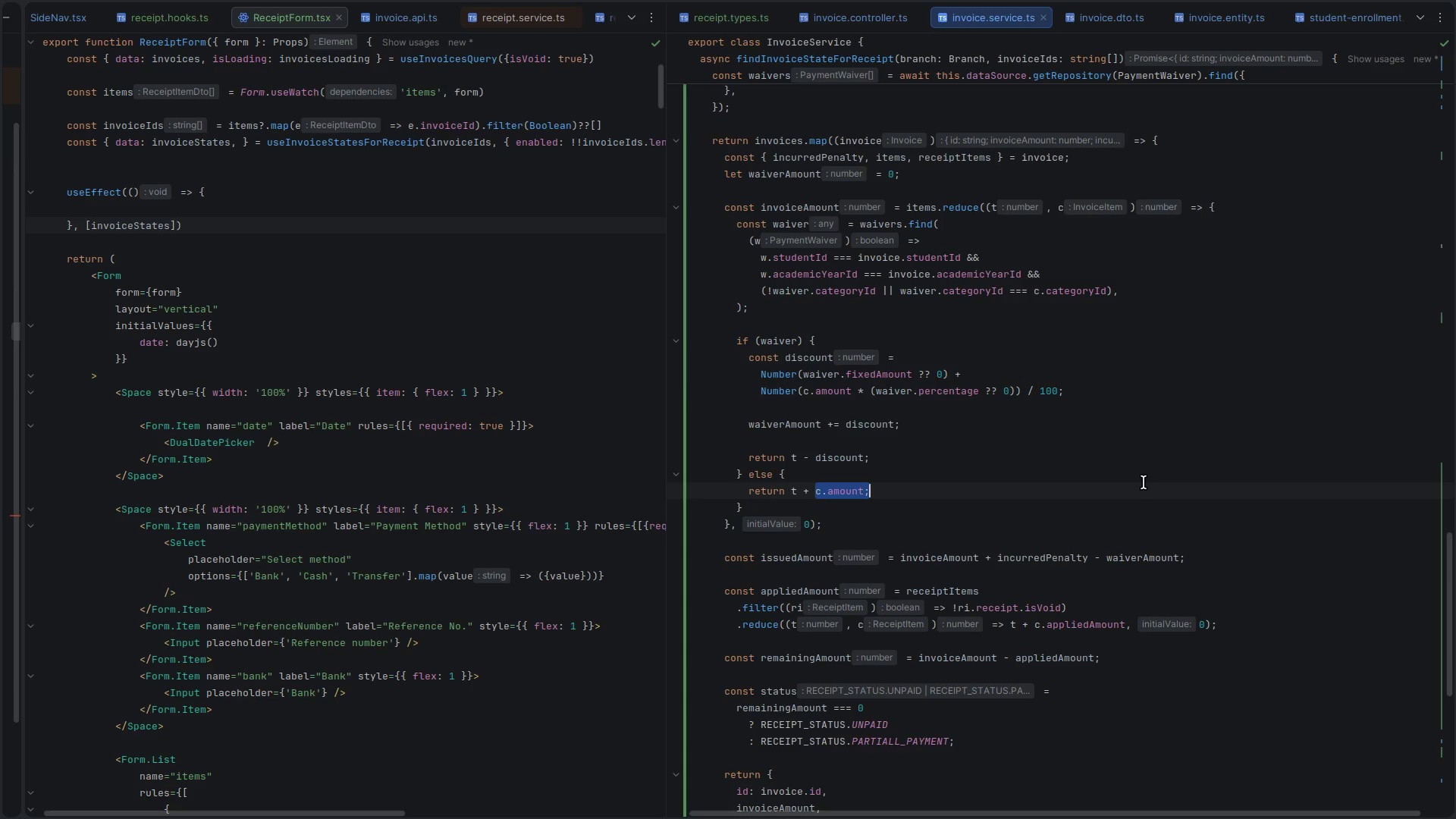 
key(Shift+ArrowLeft)
 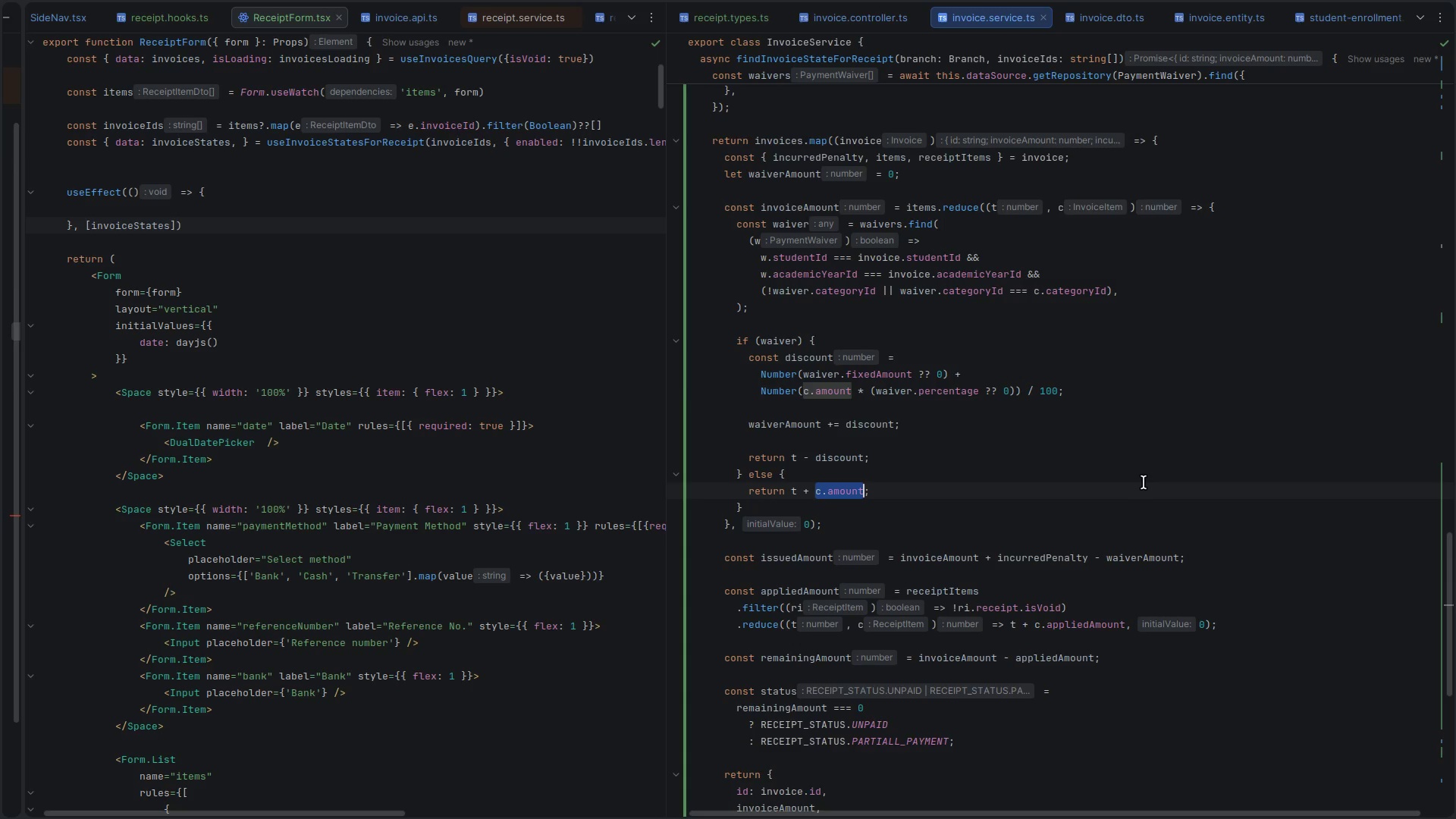 
key(Shift+9)
 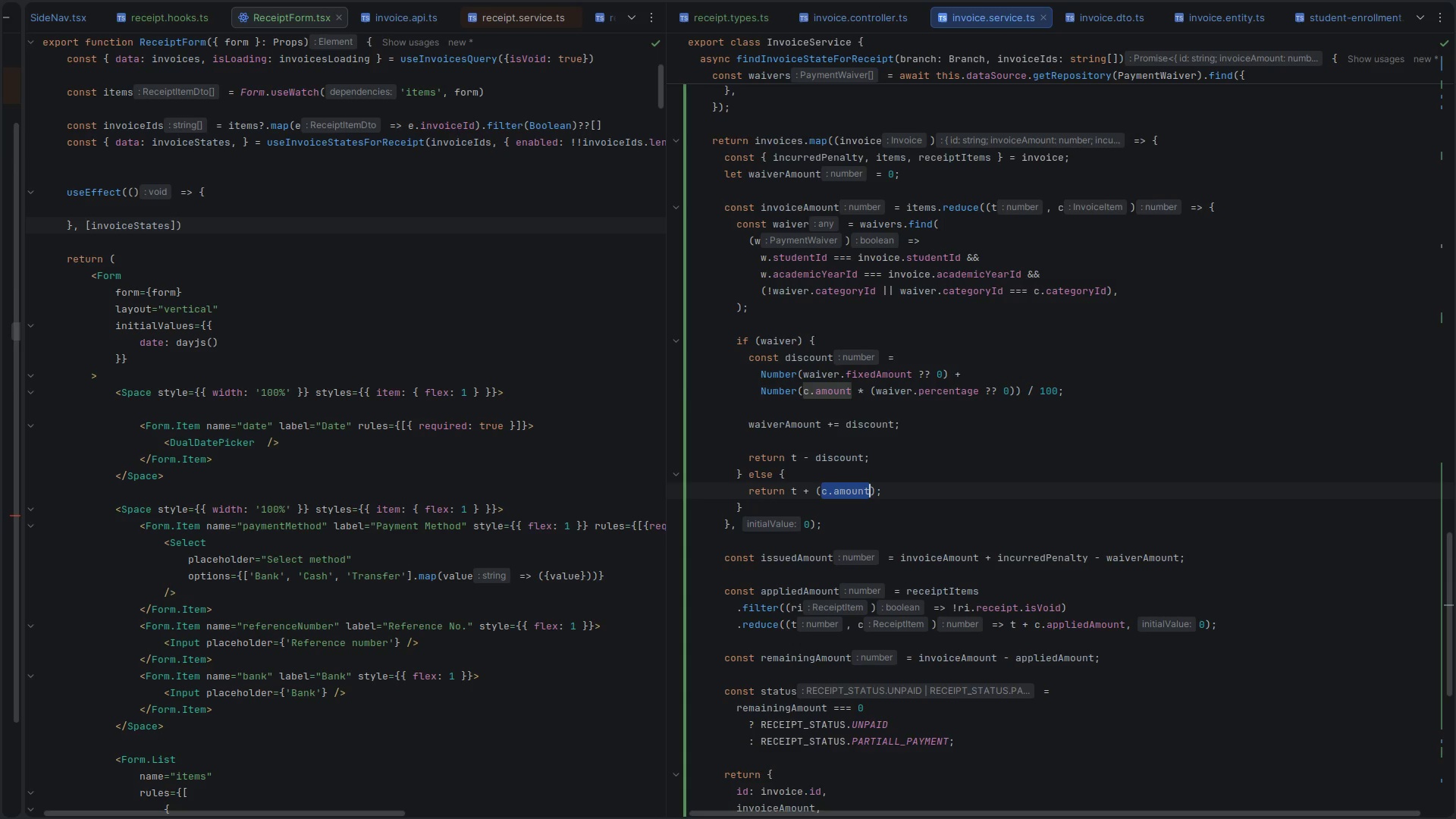 
key(ArrowLeft)
 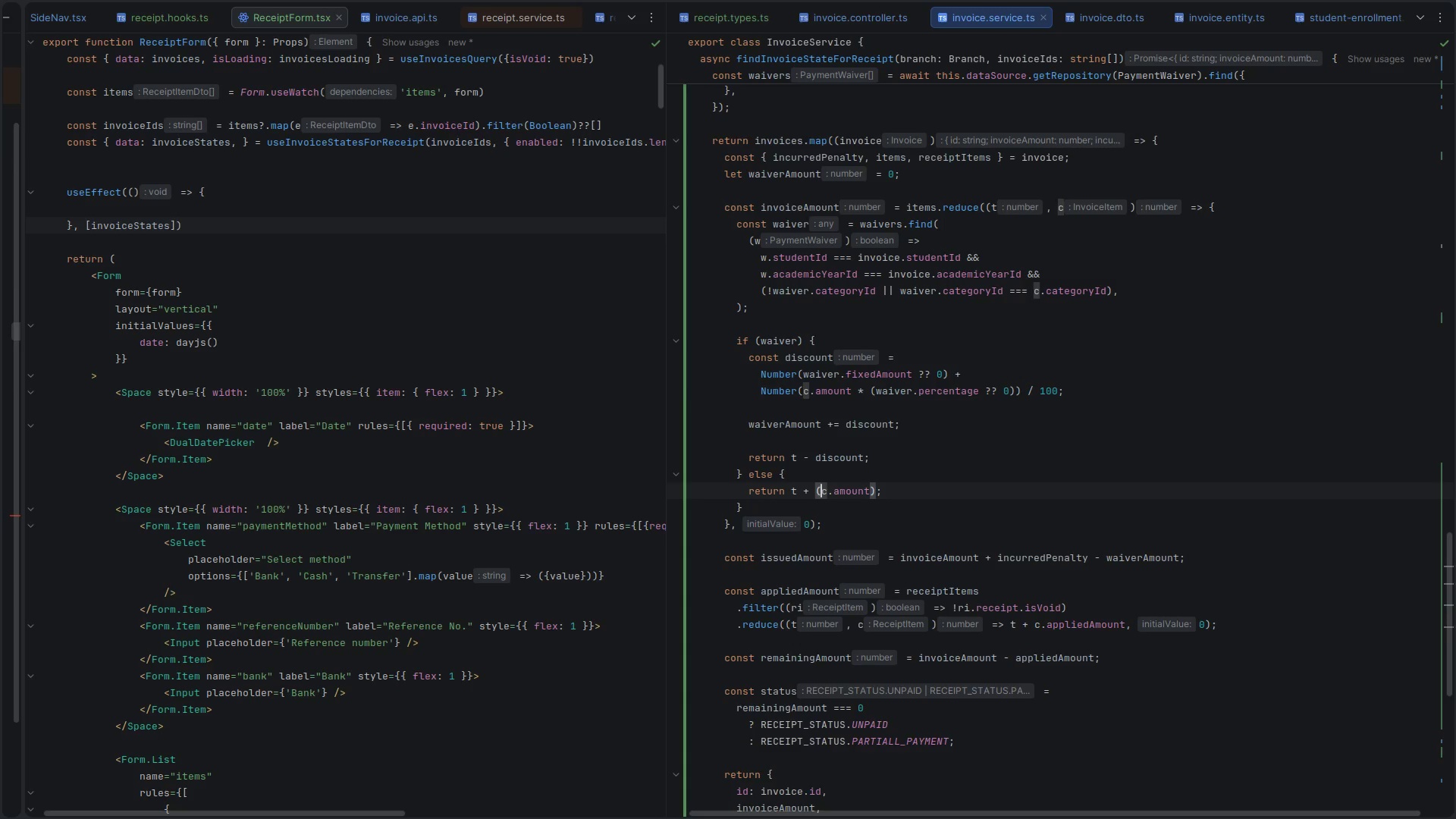 
key(ArrowLeft)
 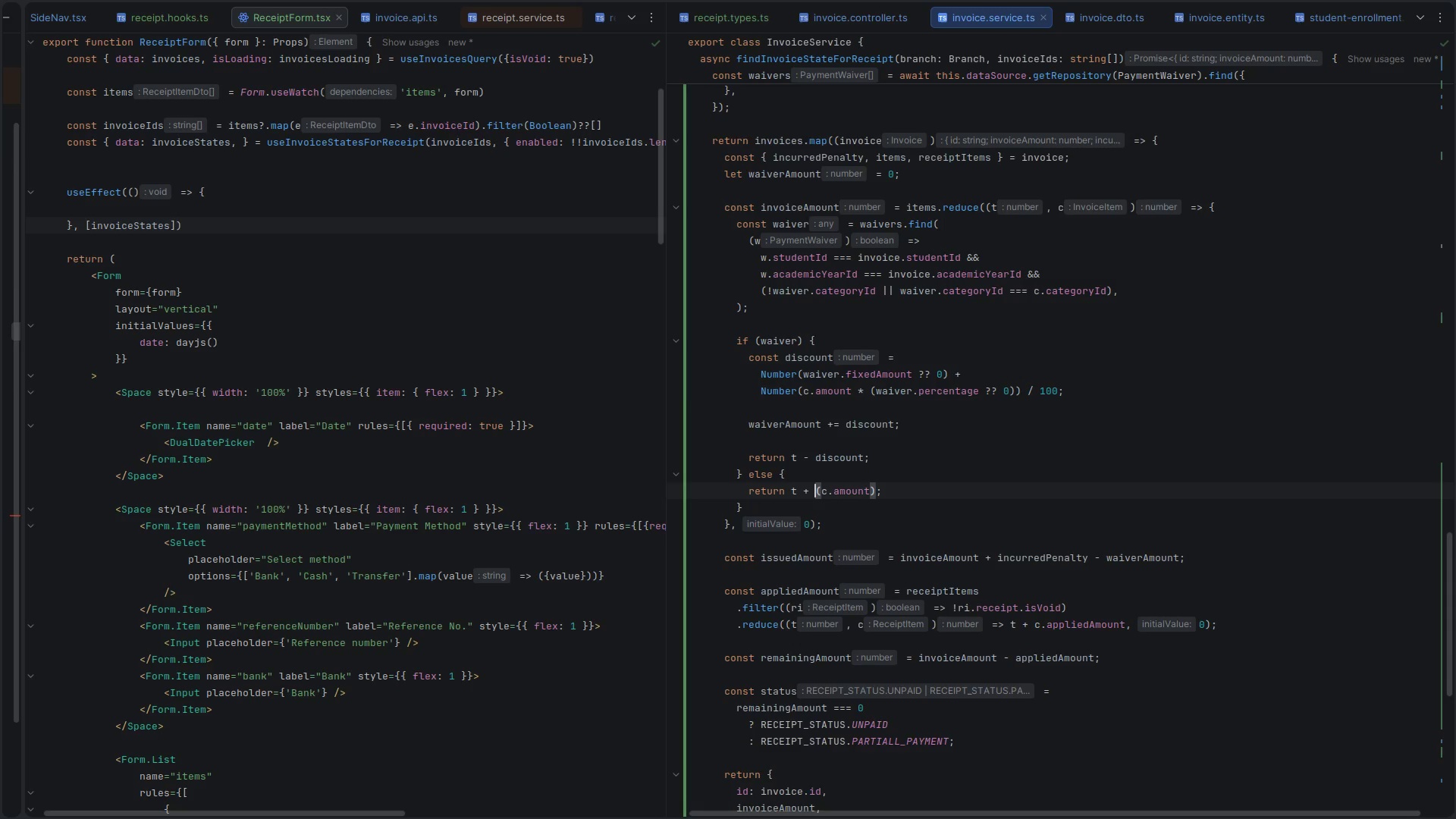 
type(Number)
key(Escape)
 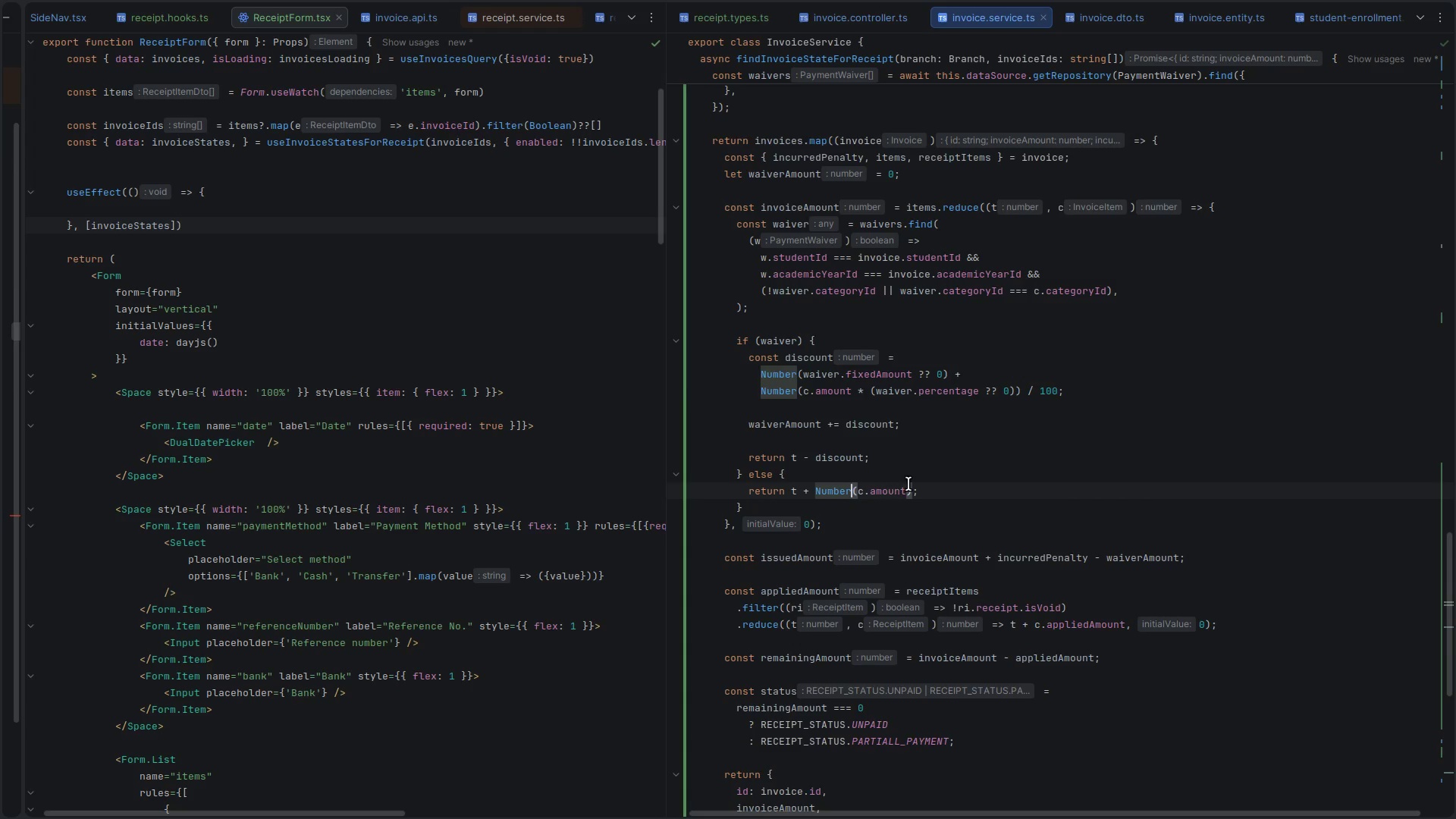 
scroll: coordinate [902, 490], scroll_direction: down, amount: 3.0
 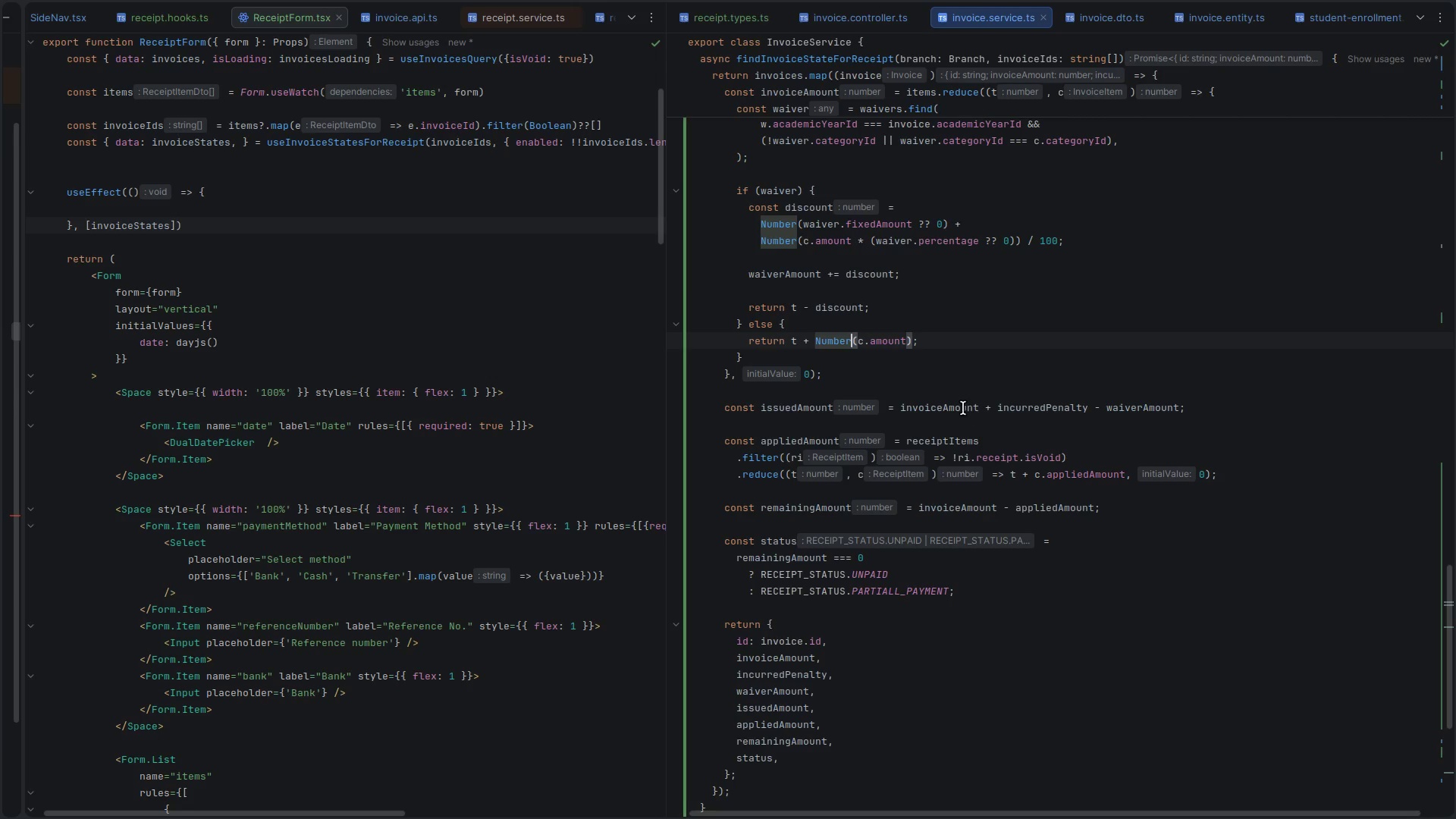 
left_click([962, 407])
 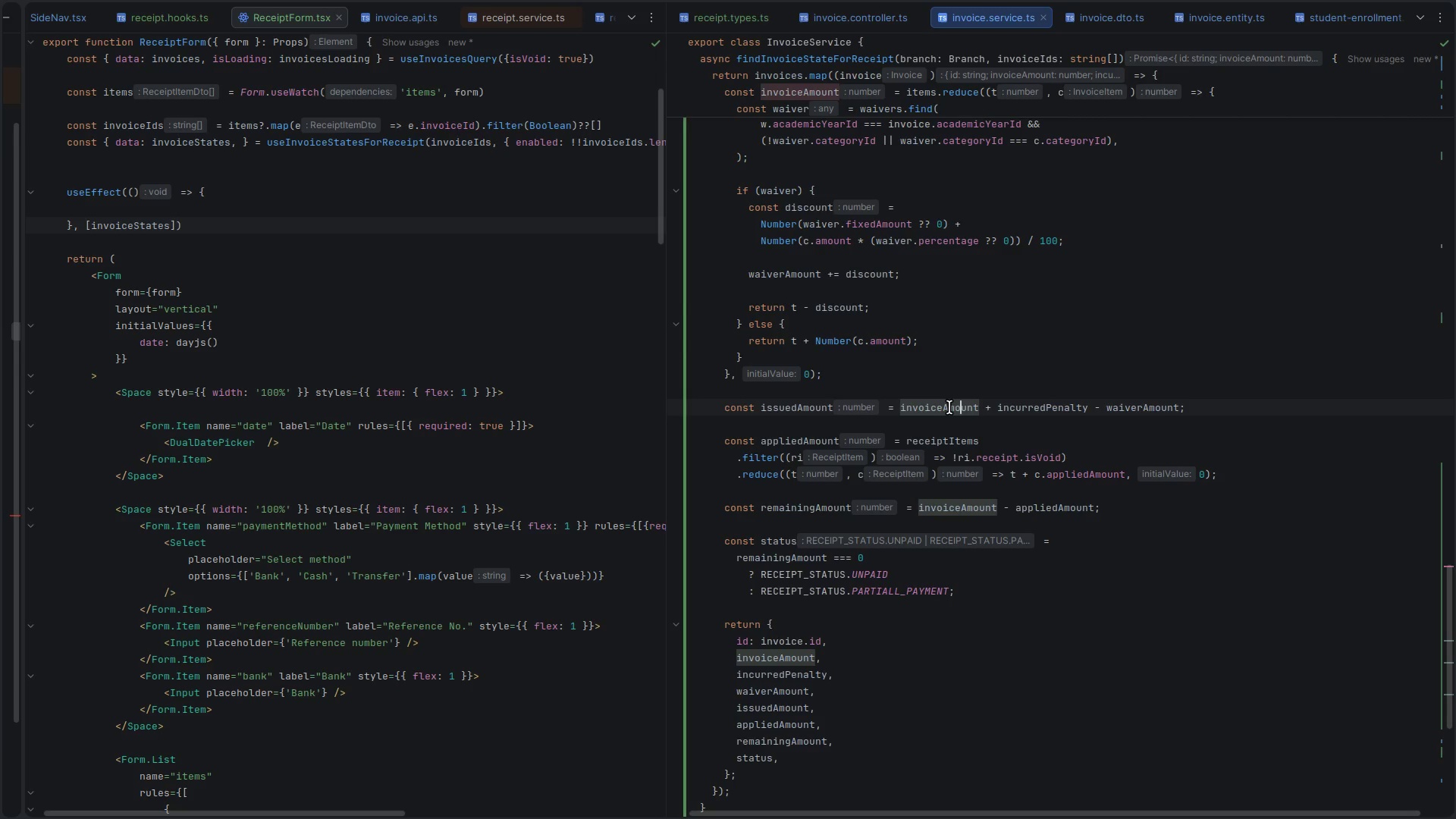 
left_click([949, 407])
 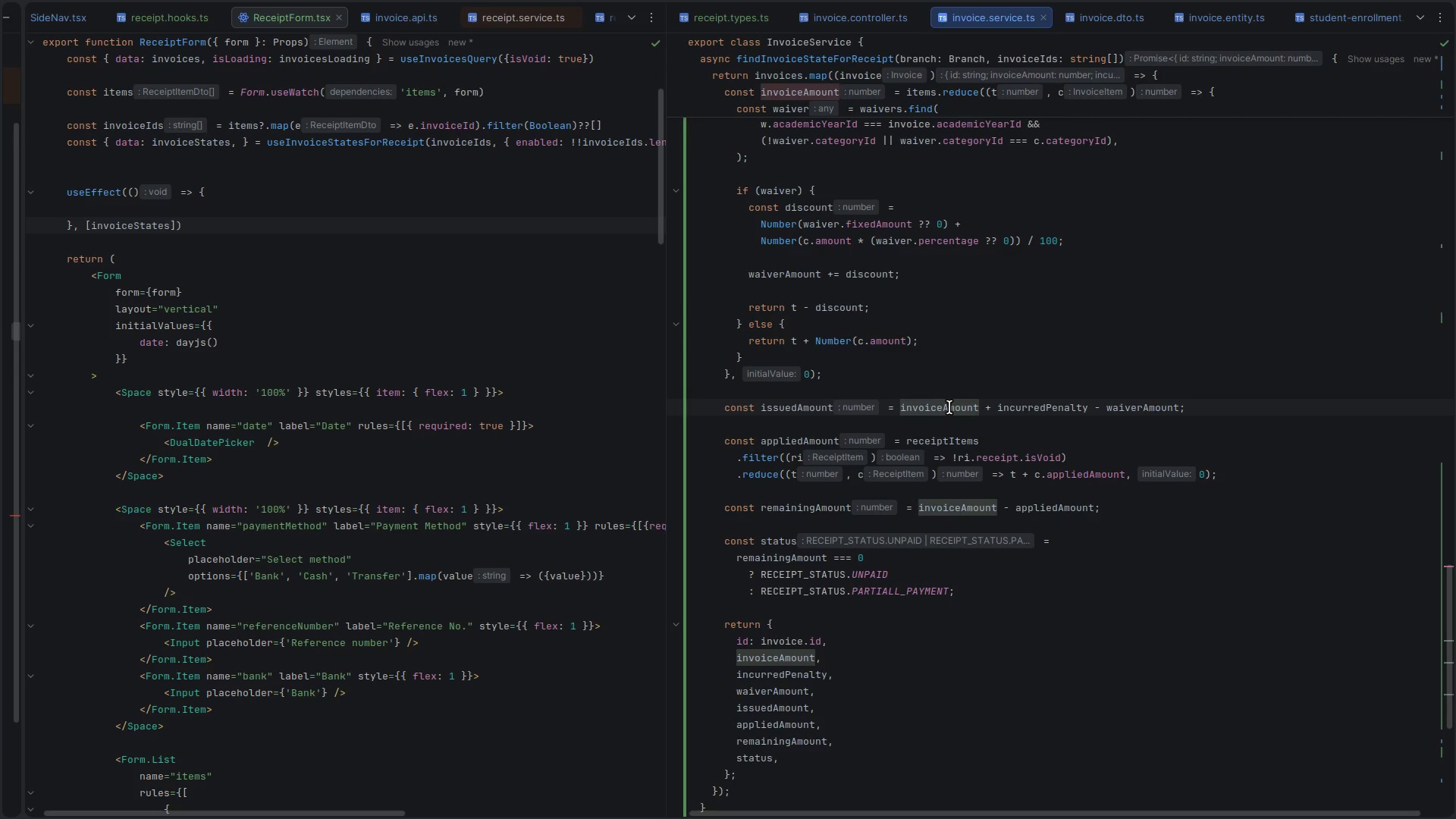 
left_click([949, 407])
 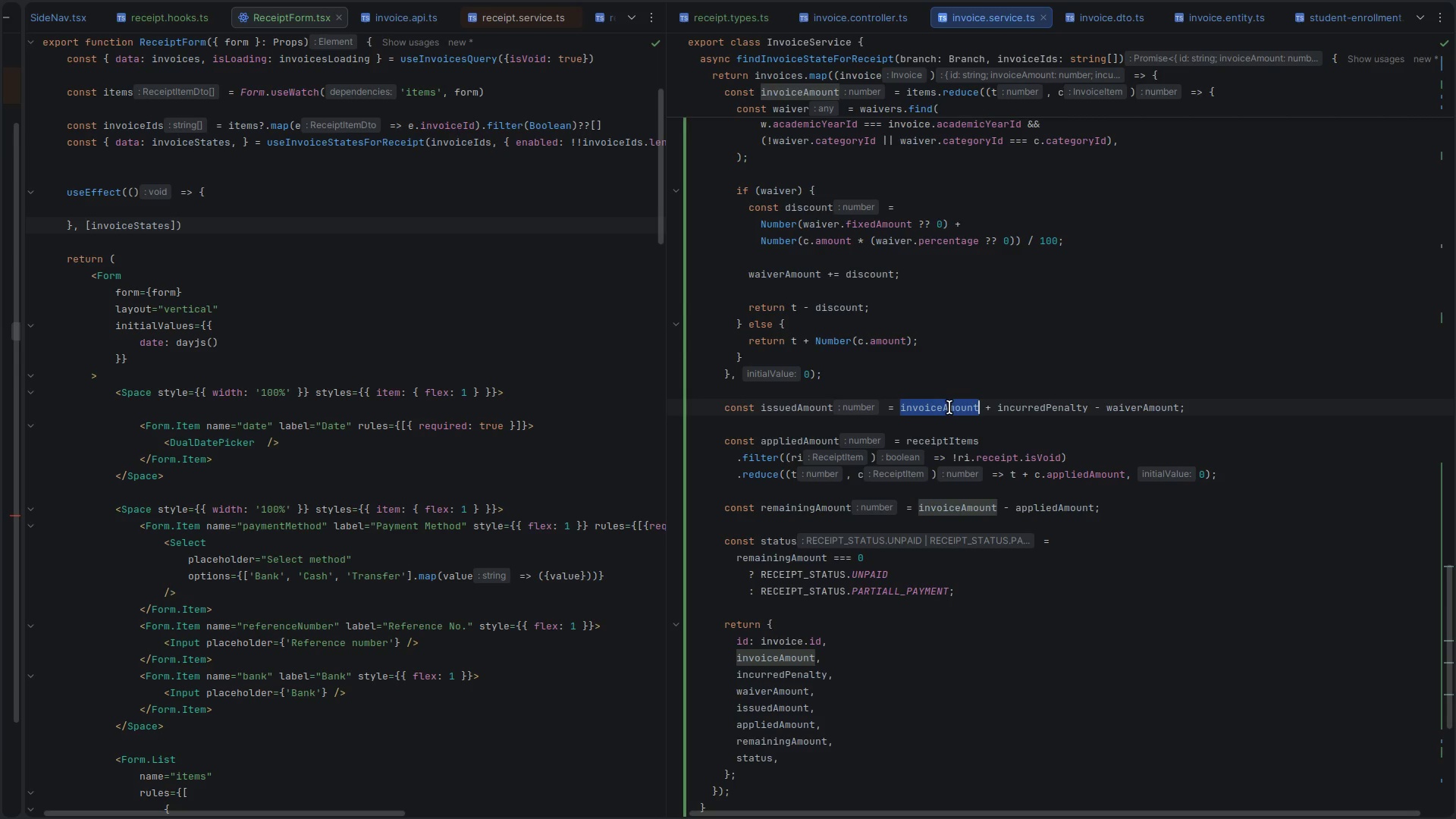 
key(Shift+9)
 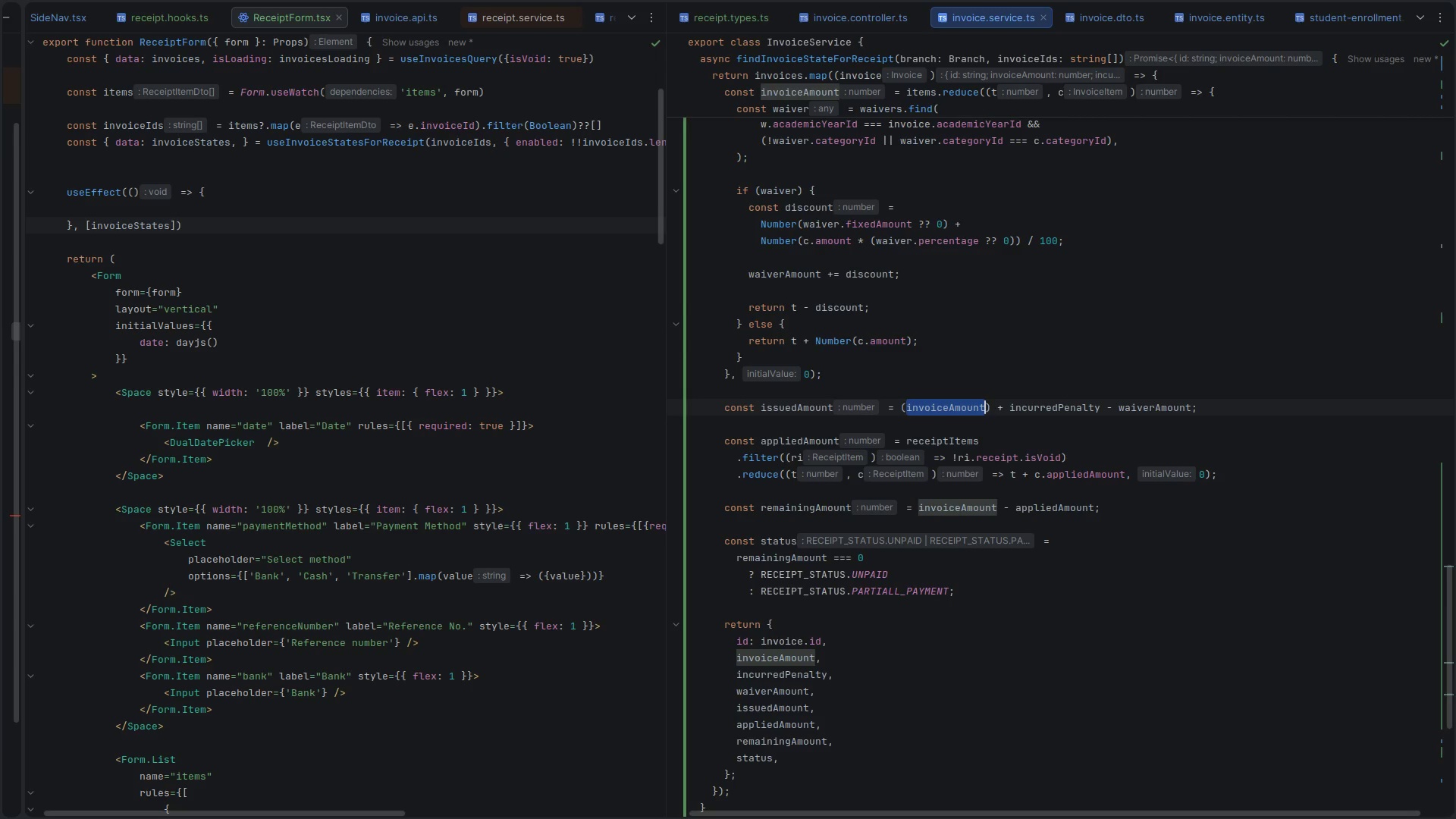 
key(ArrowLeft)
 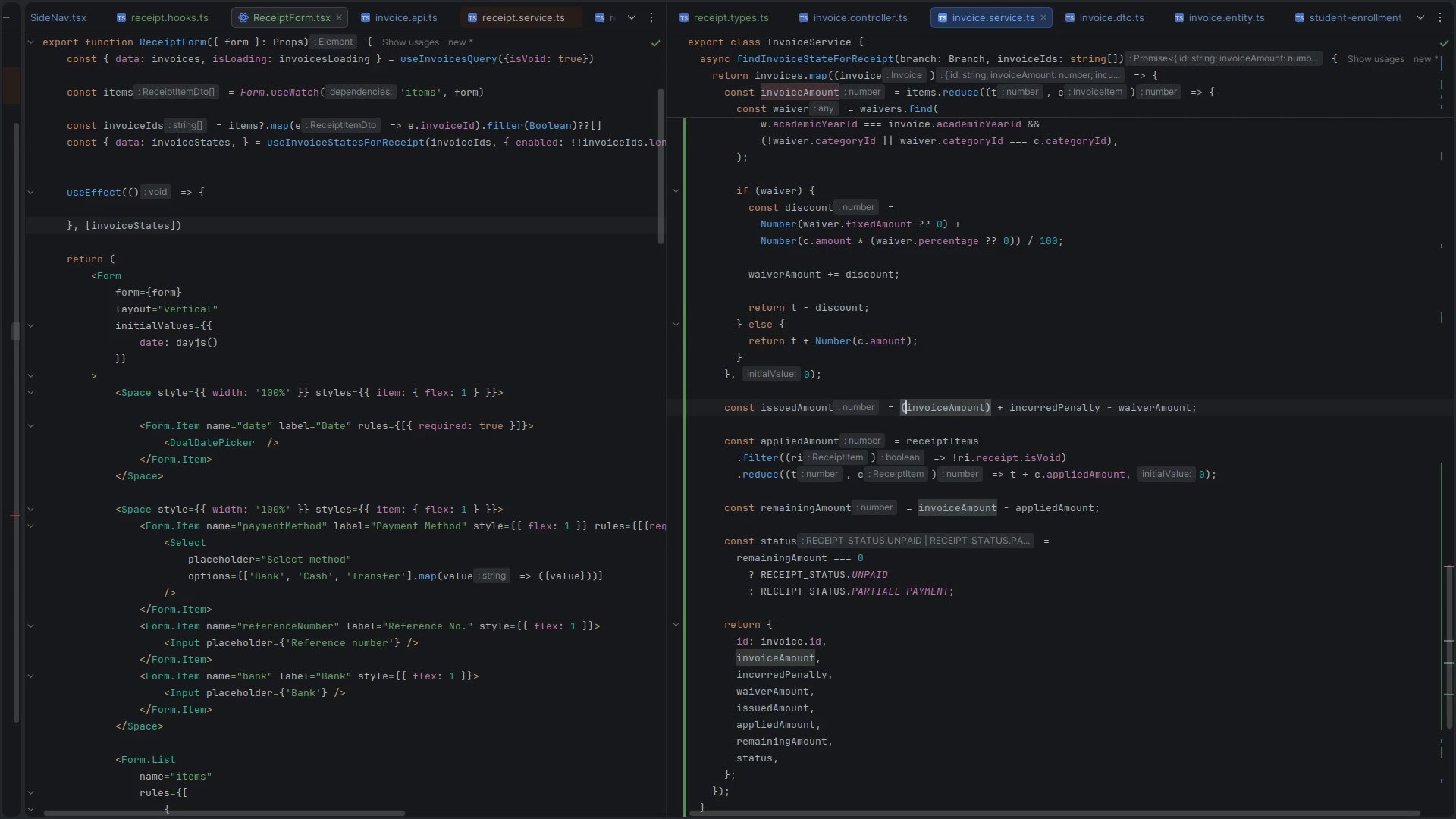 
key(ArrowLeft)
 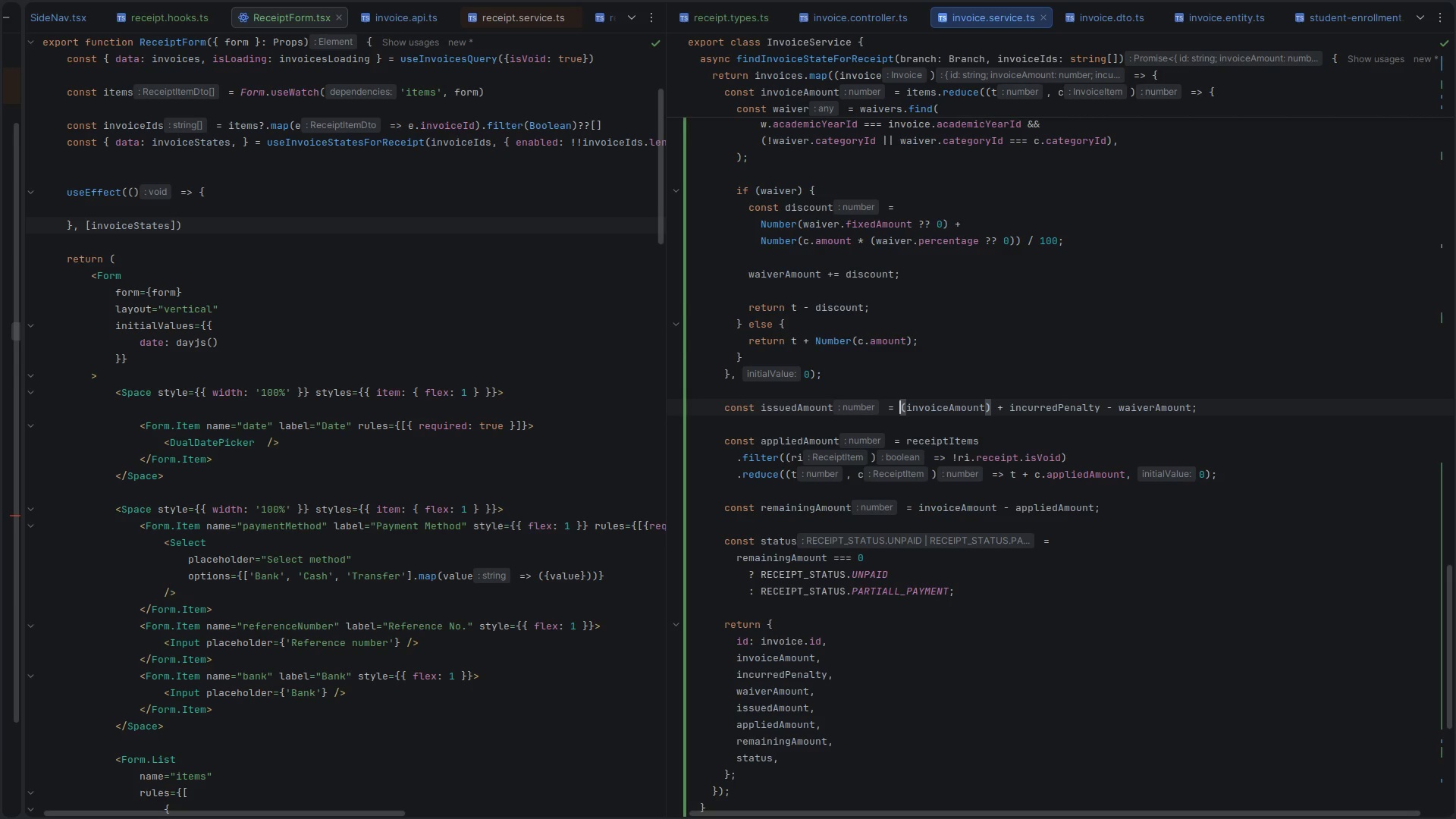 
type(Number)
 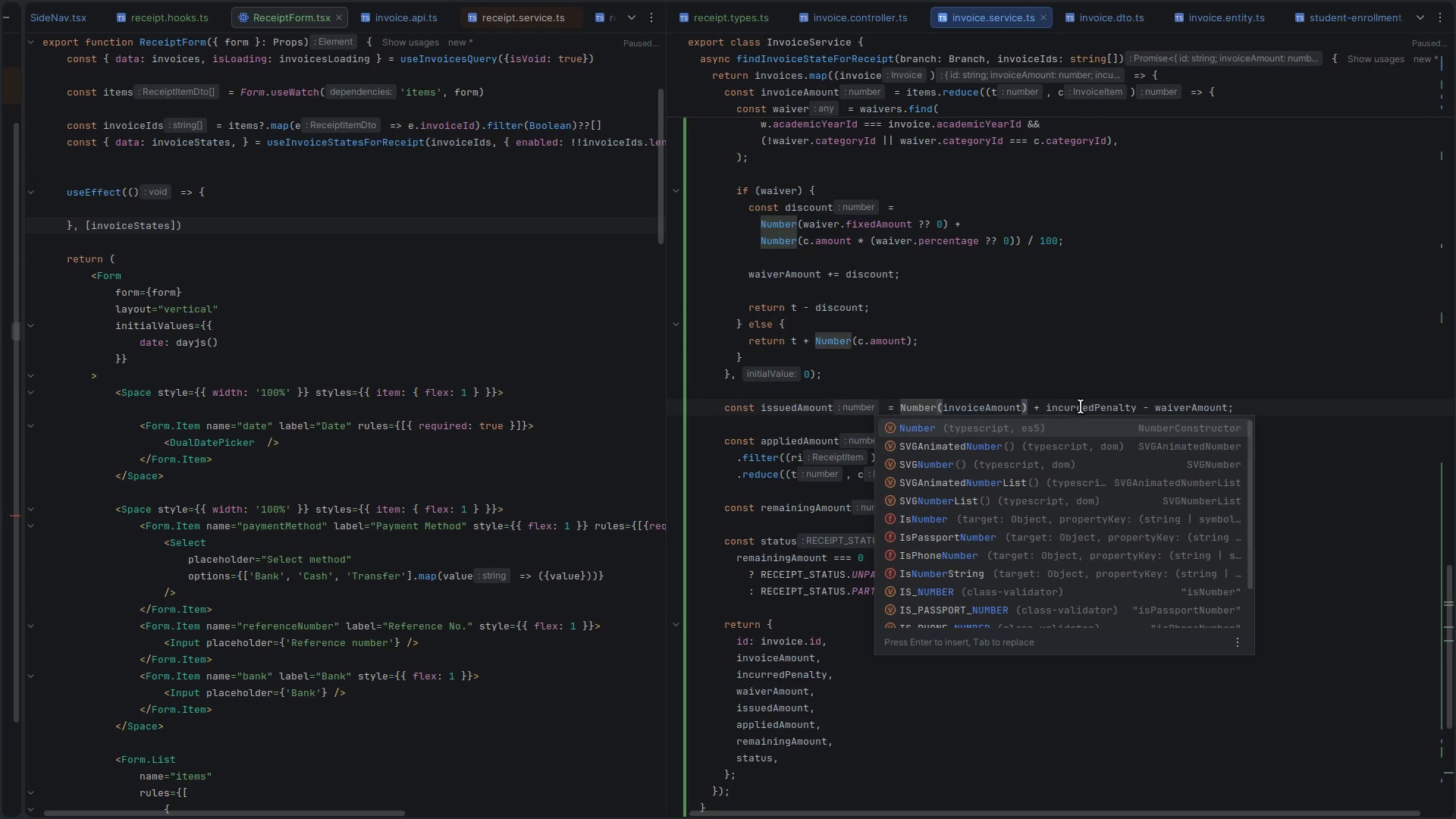 
double_click([1081, 406])
 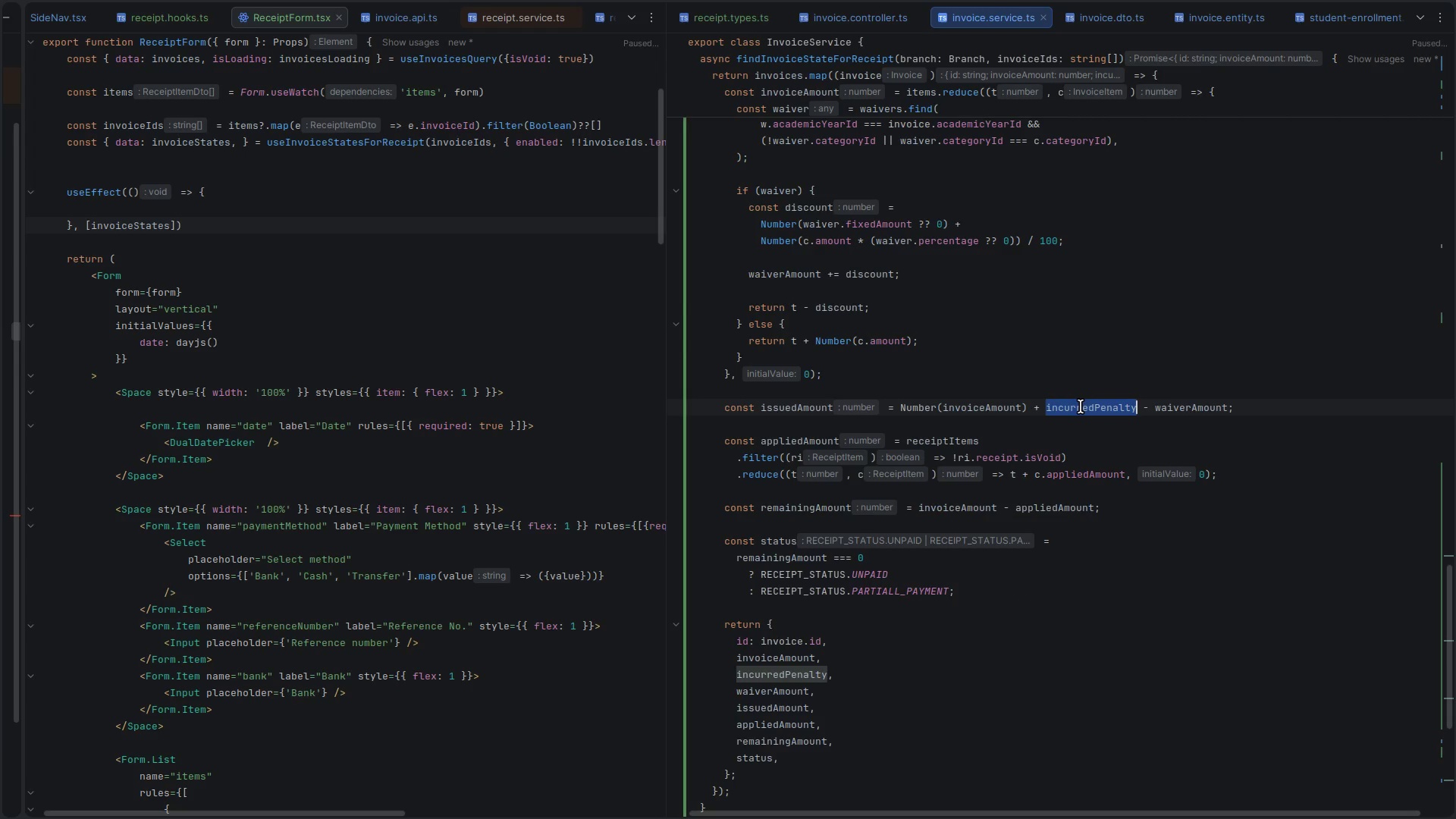 
key(Shift+9)
 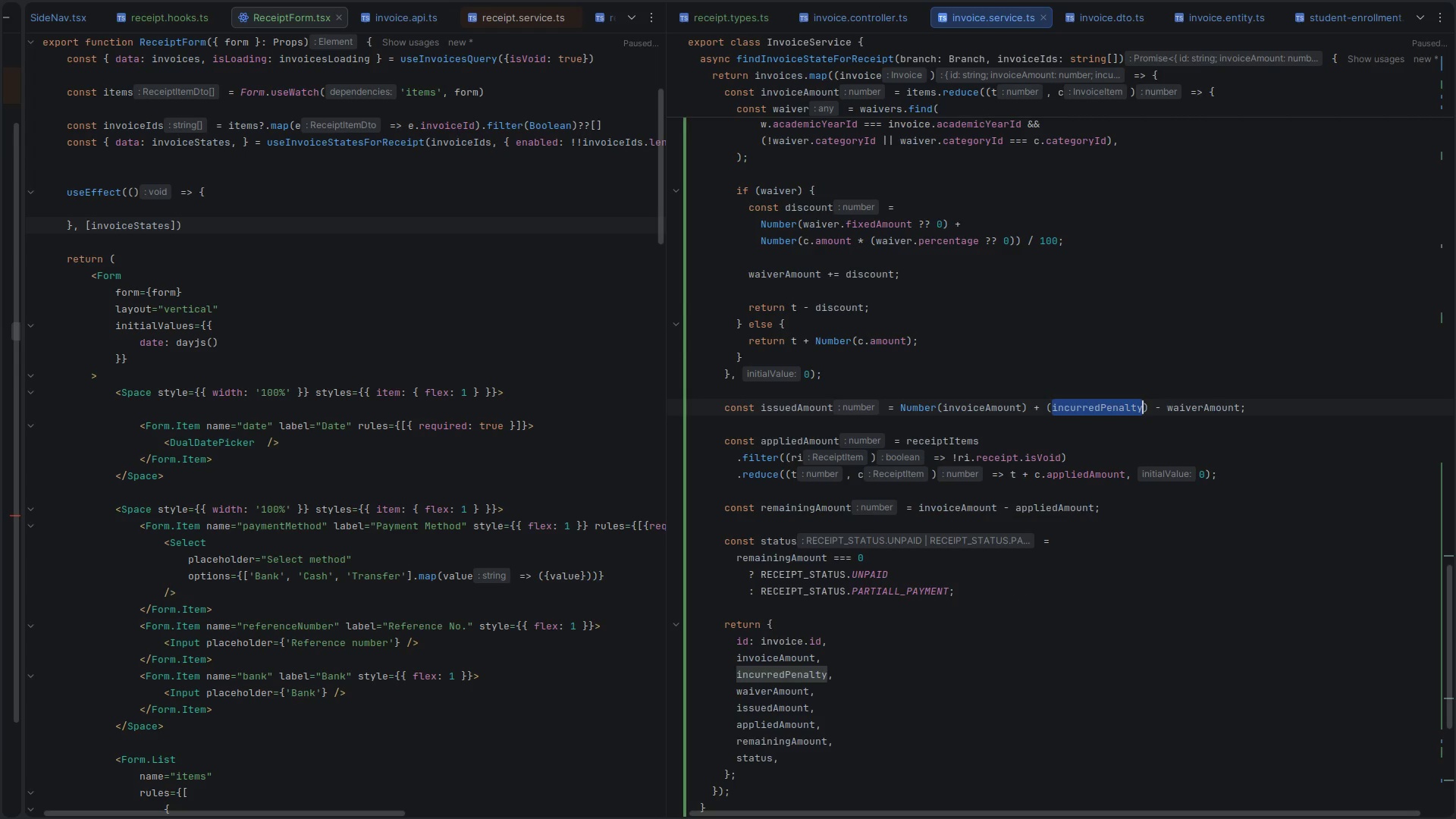 
key(ArrowLeft)
 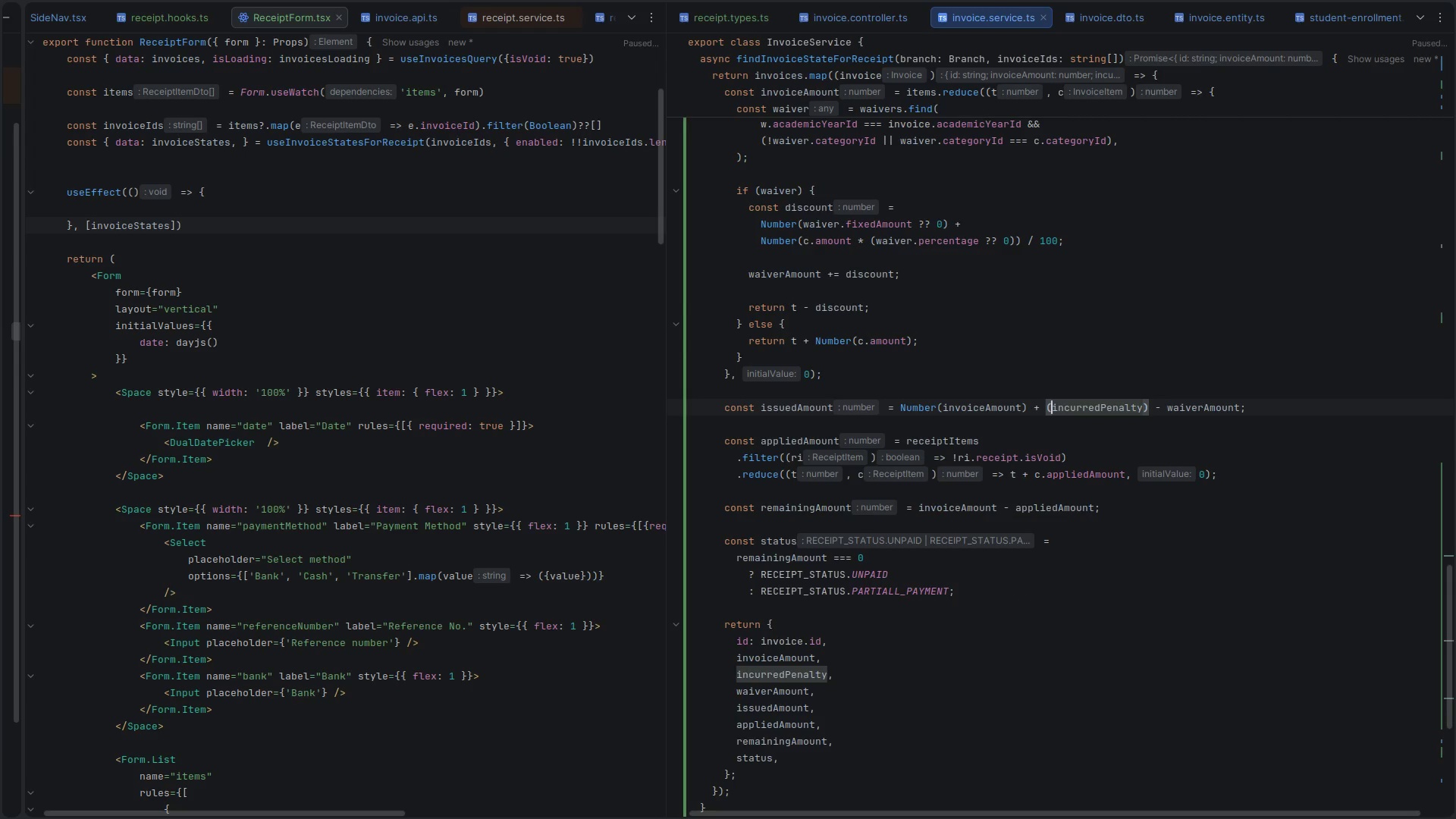 
key(ArrowLeft)
 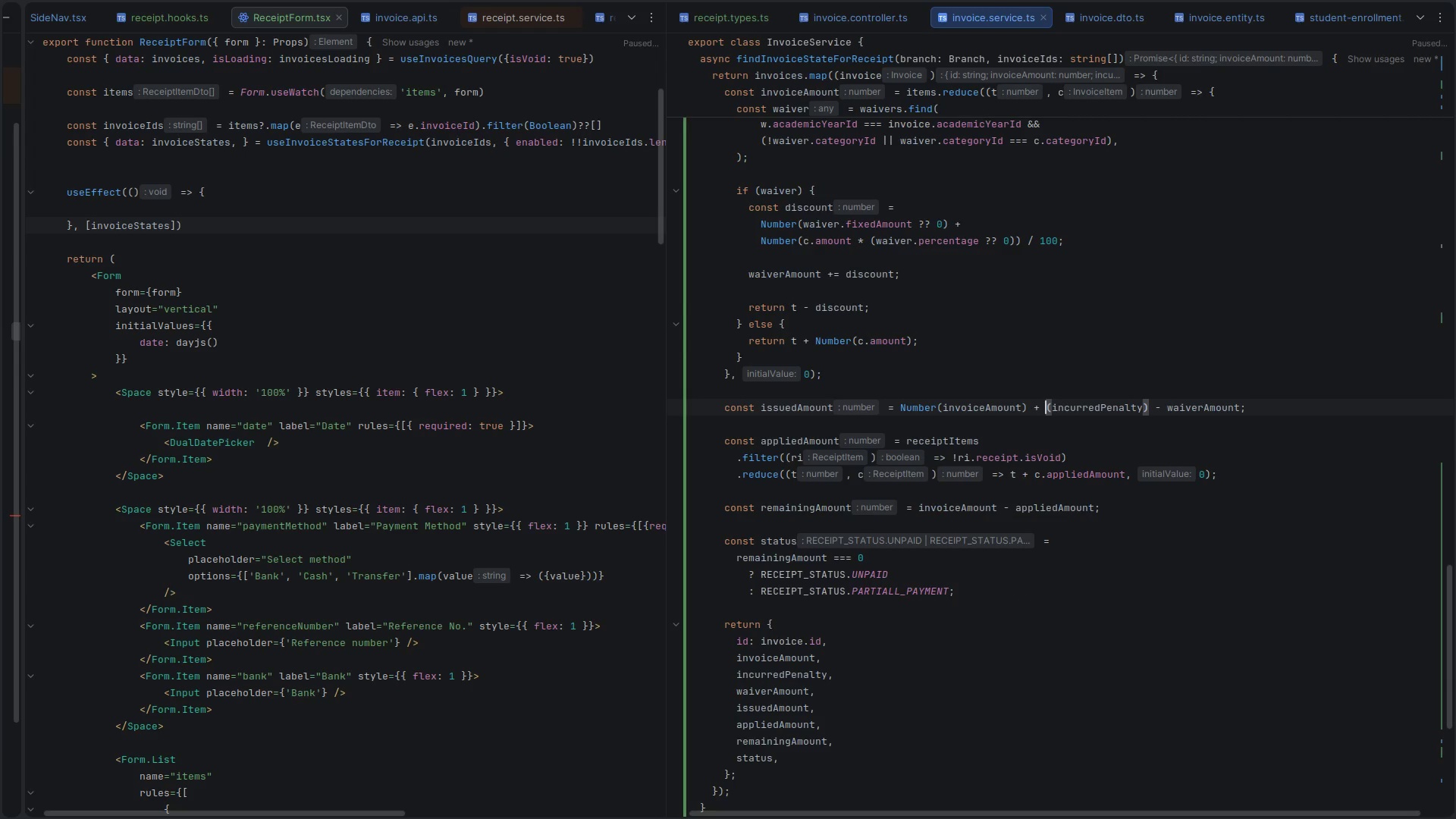 
type(Number)
 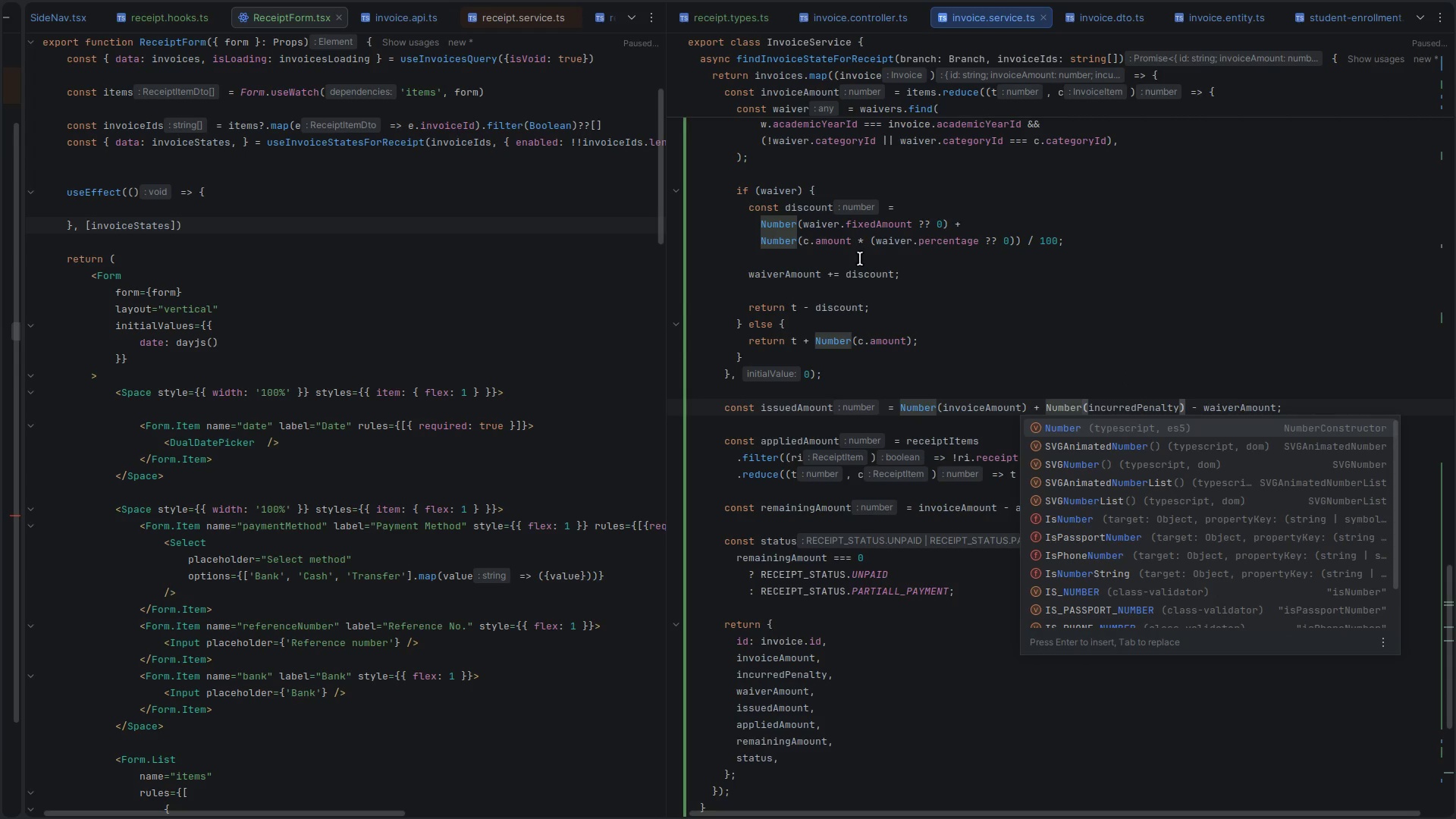 
double_click([836, 246])
 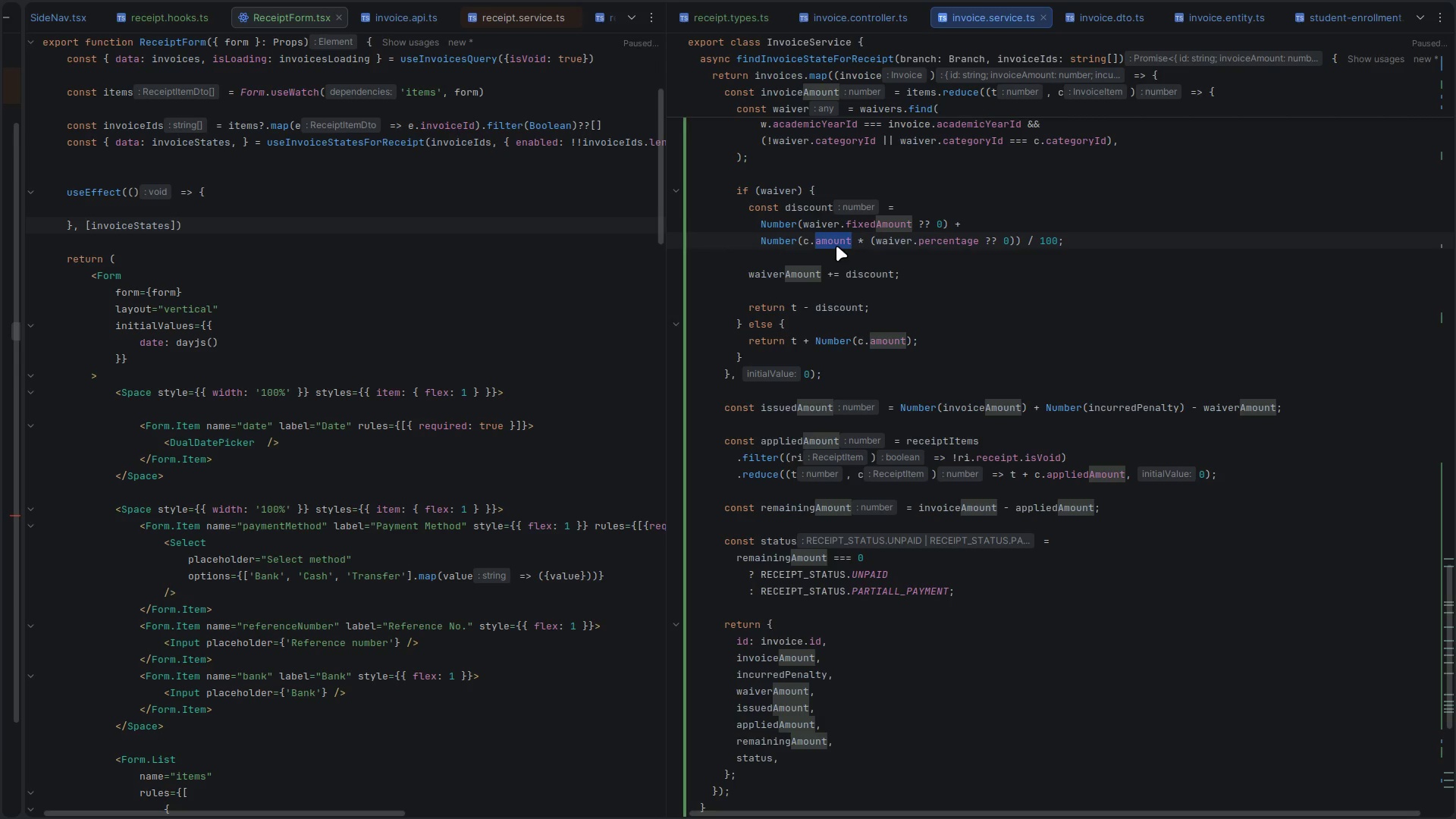 
key(ArrowRight)
 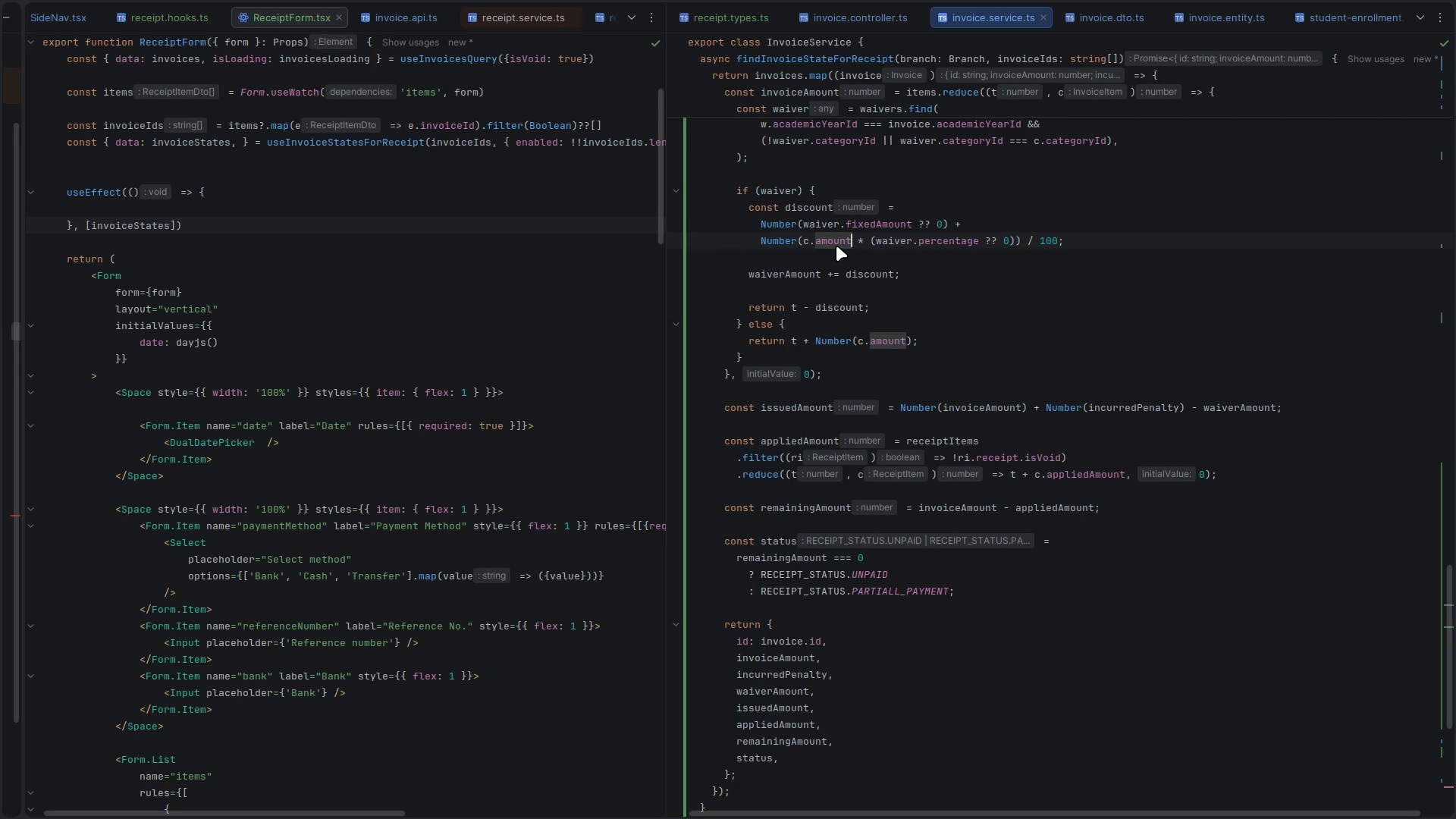 
key(Shift+ArrowLeft)
 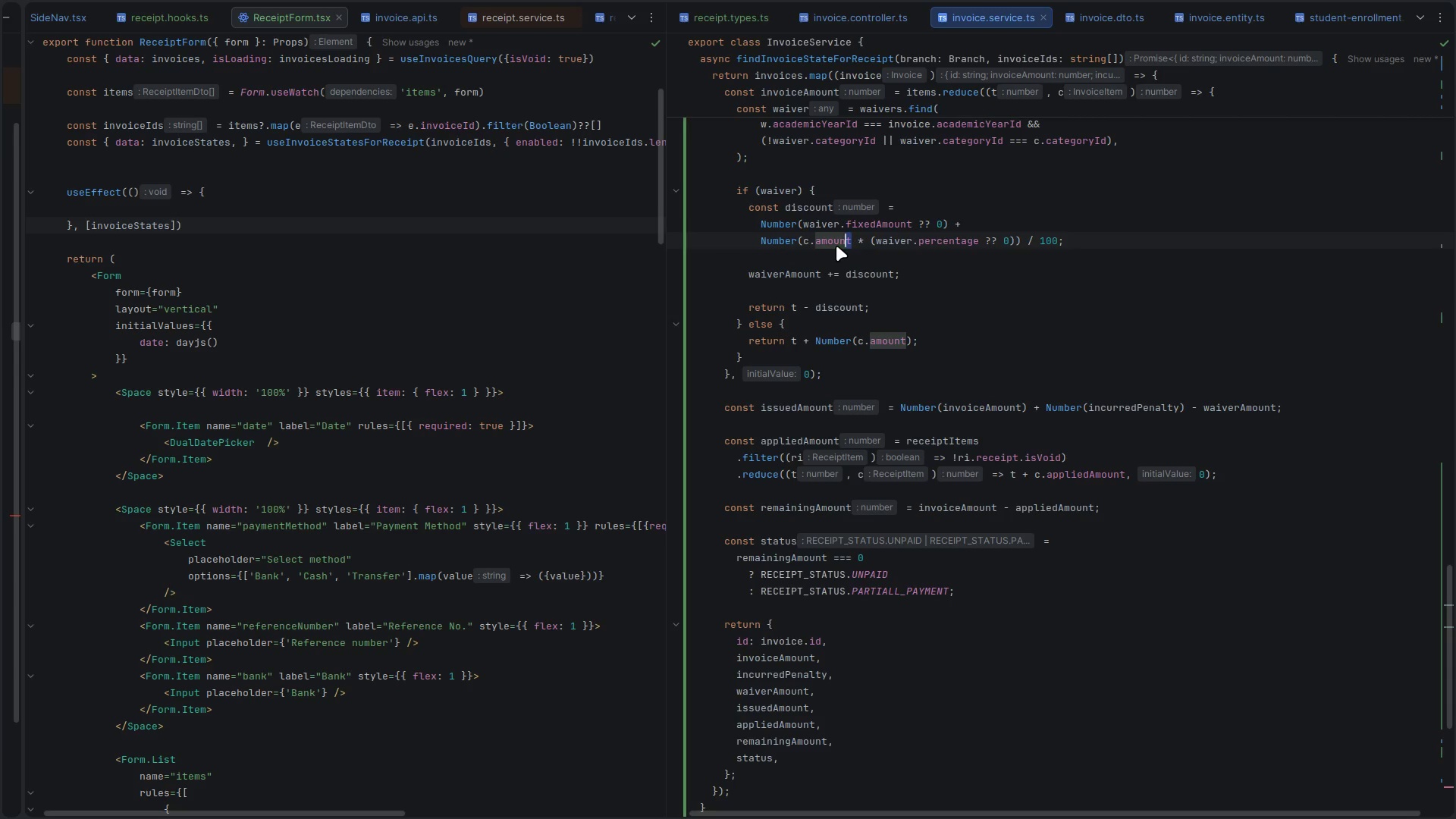 
key(Shift+ArrowLeft)
 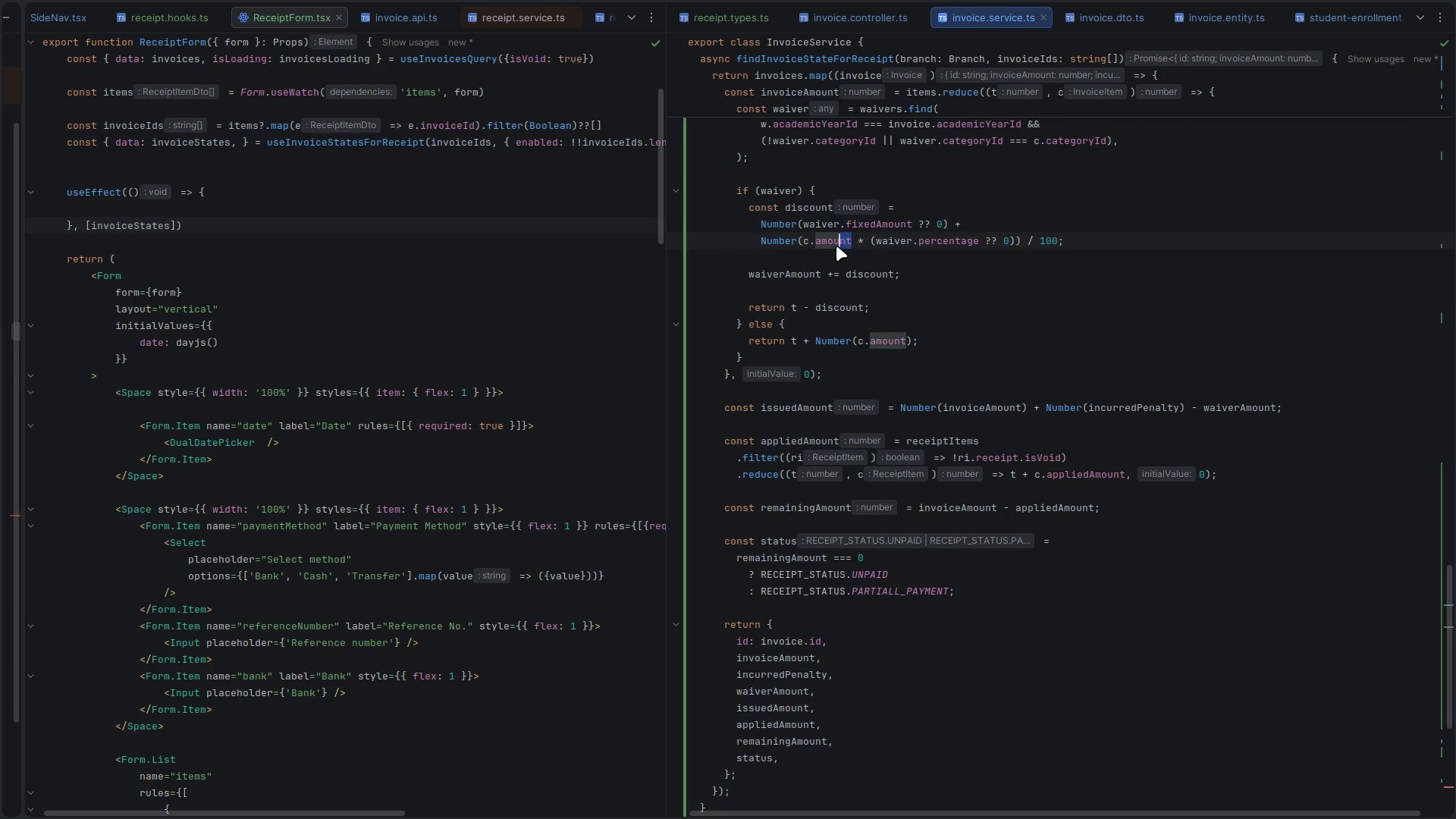 
key(Shift+ArrowLeft)
 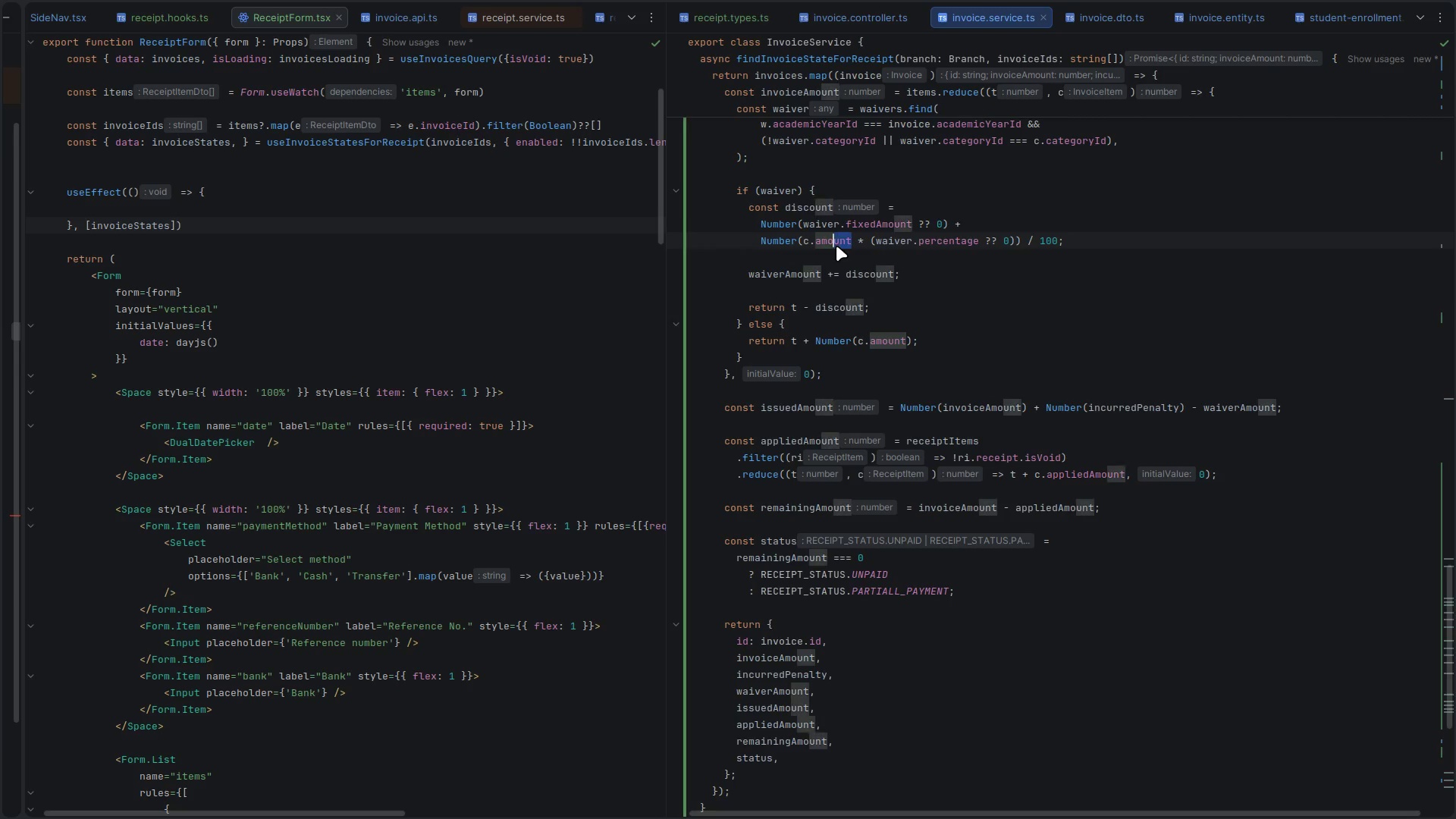 
key(Shift+ArrowLeft)
 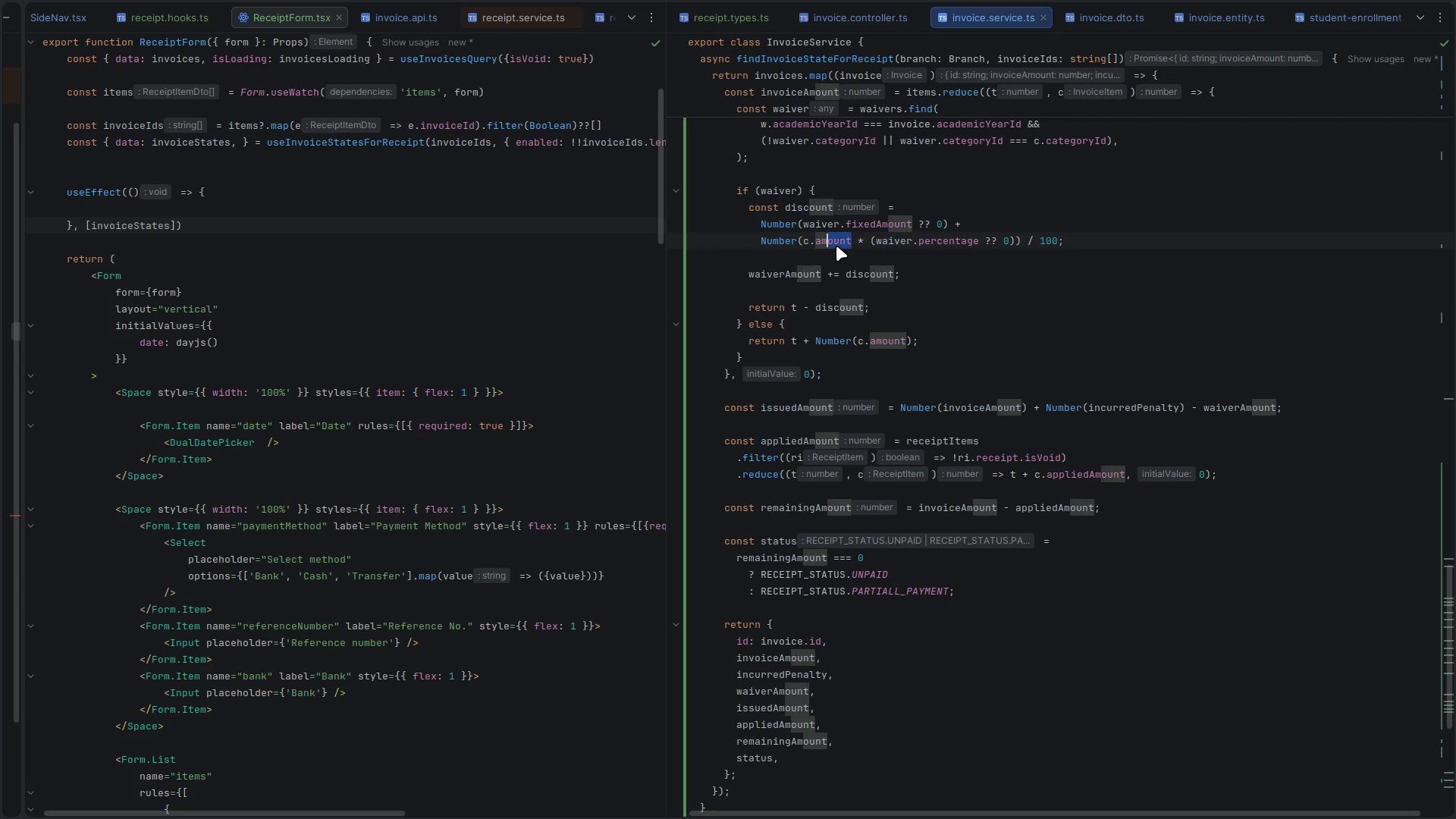 
key(Shift+ArrowLeft)
 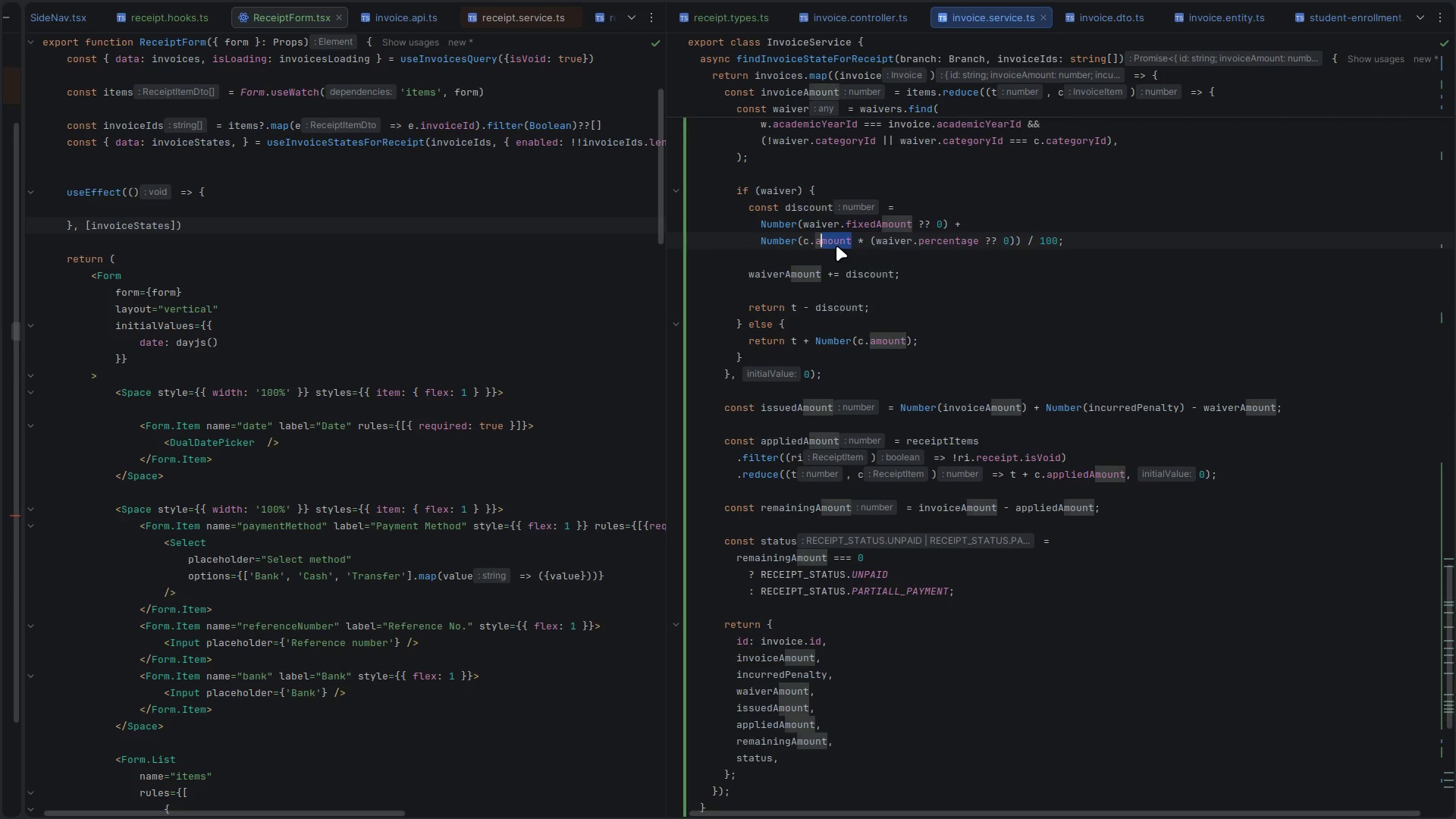 
key(Shift+ArrowLeft)
 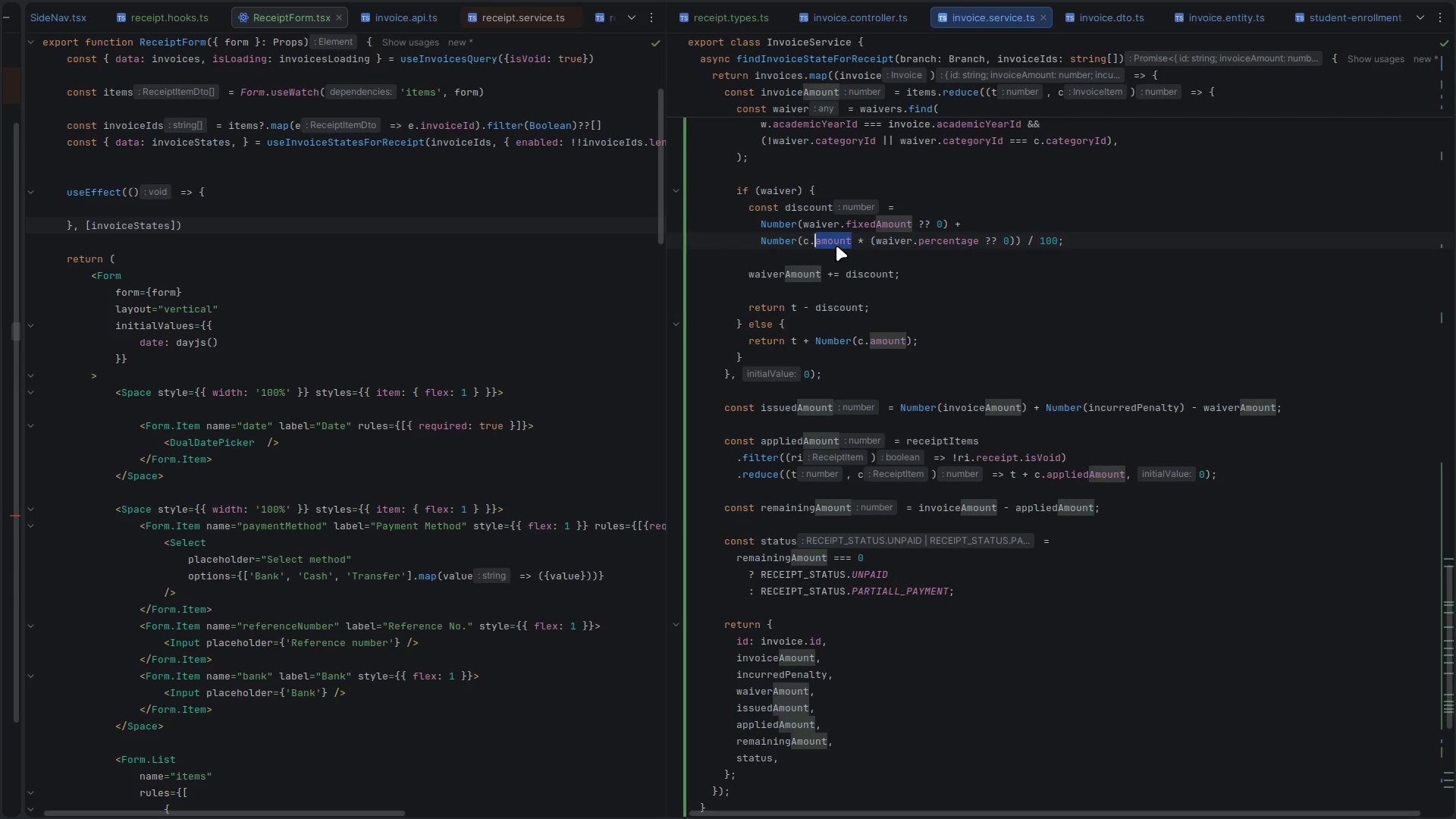 
key(Shift+ArrowLeft)
 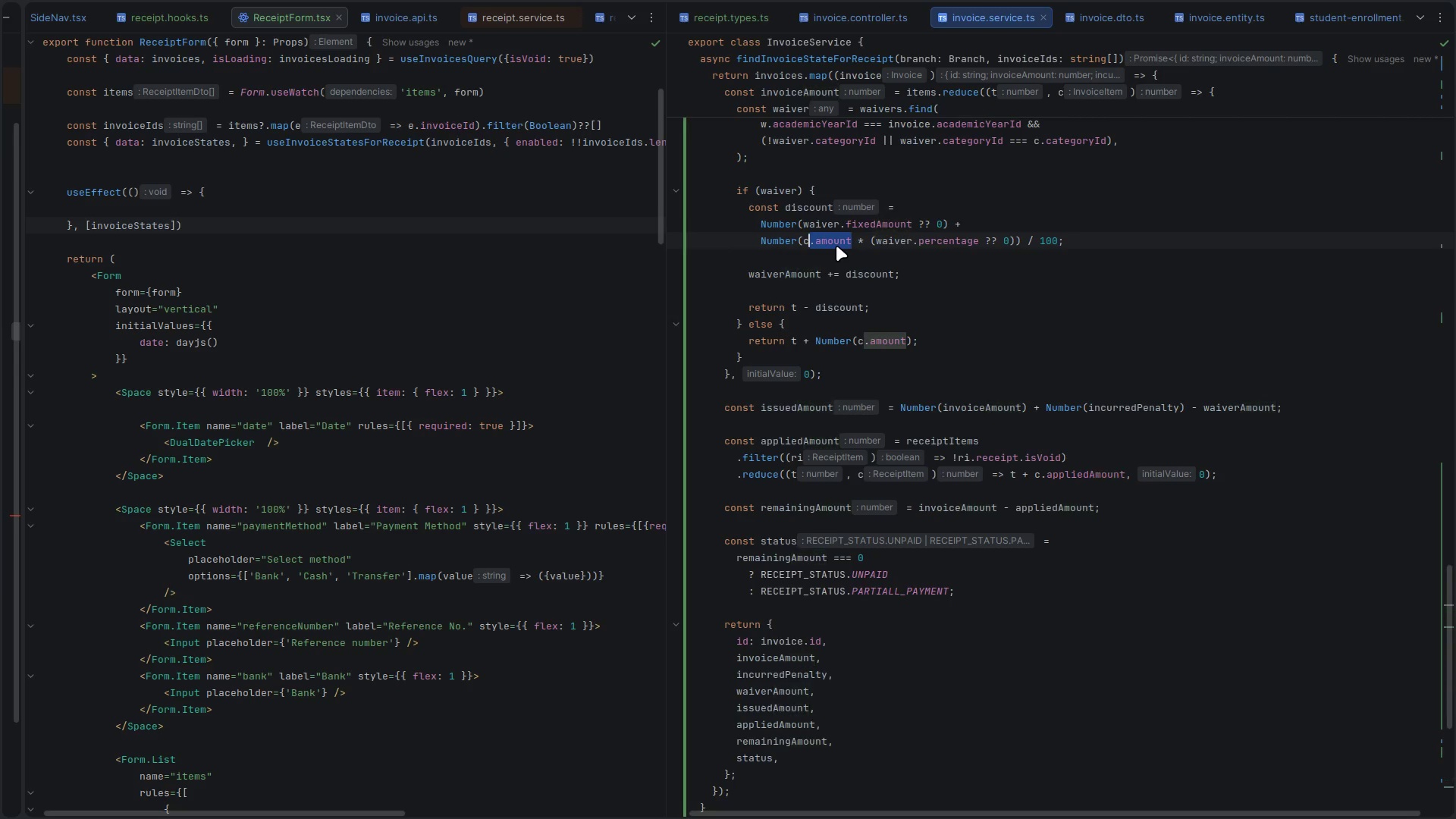 
key(Shift+ArrowLeft)
 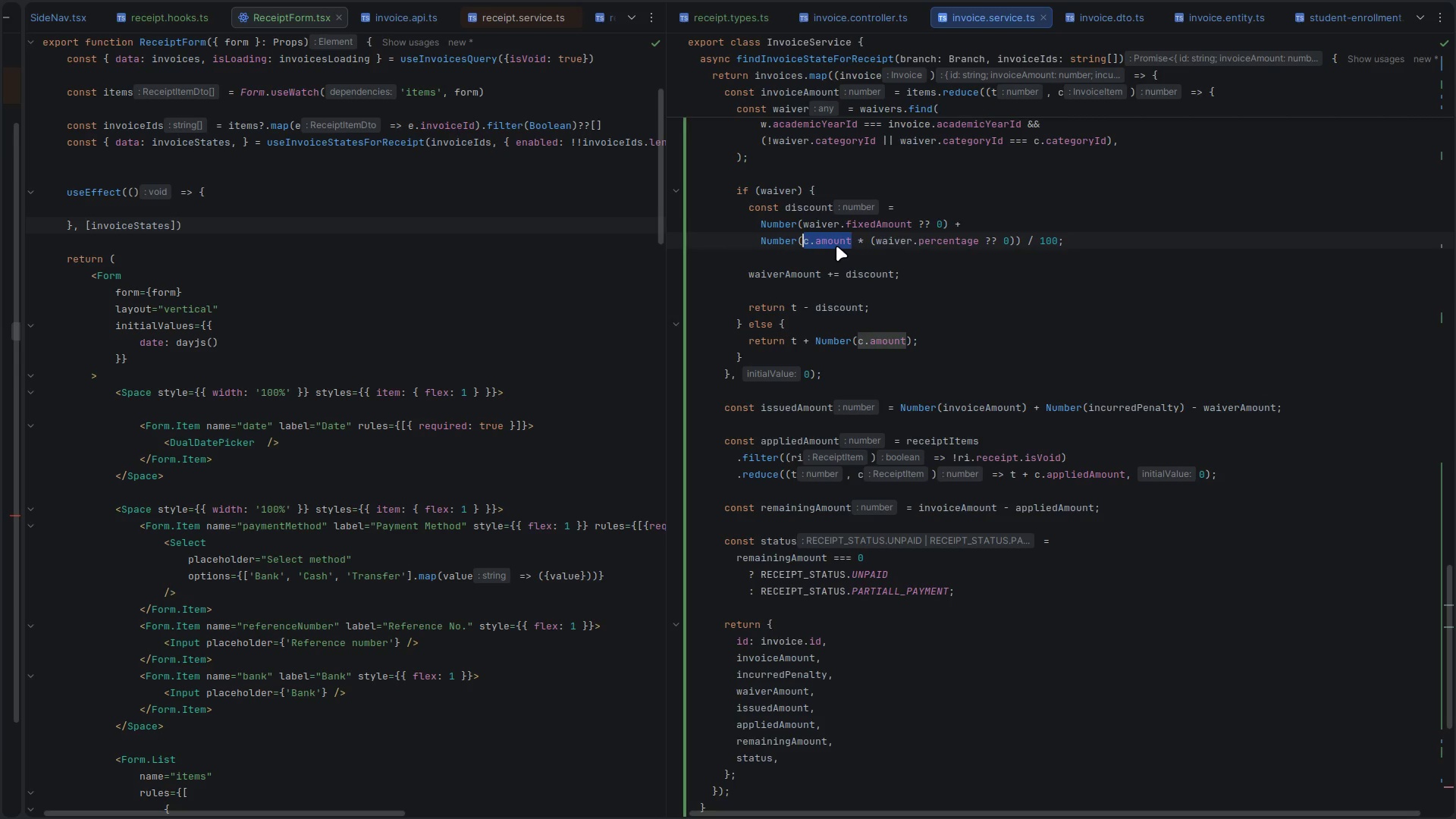 
key(Shift+ArrowLeft)
 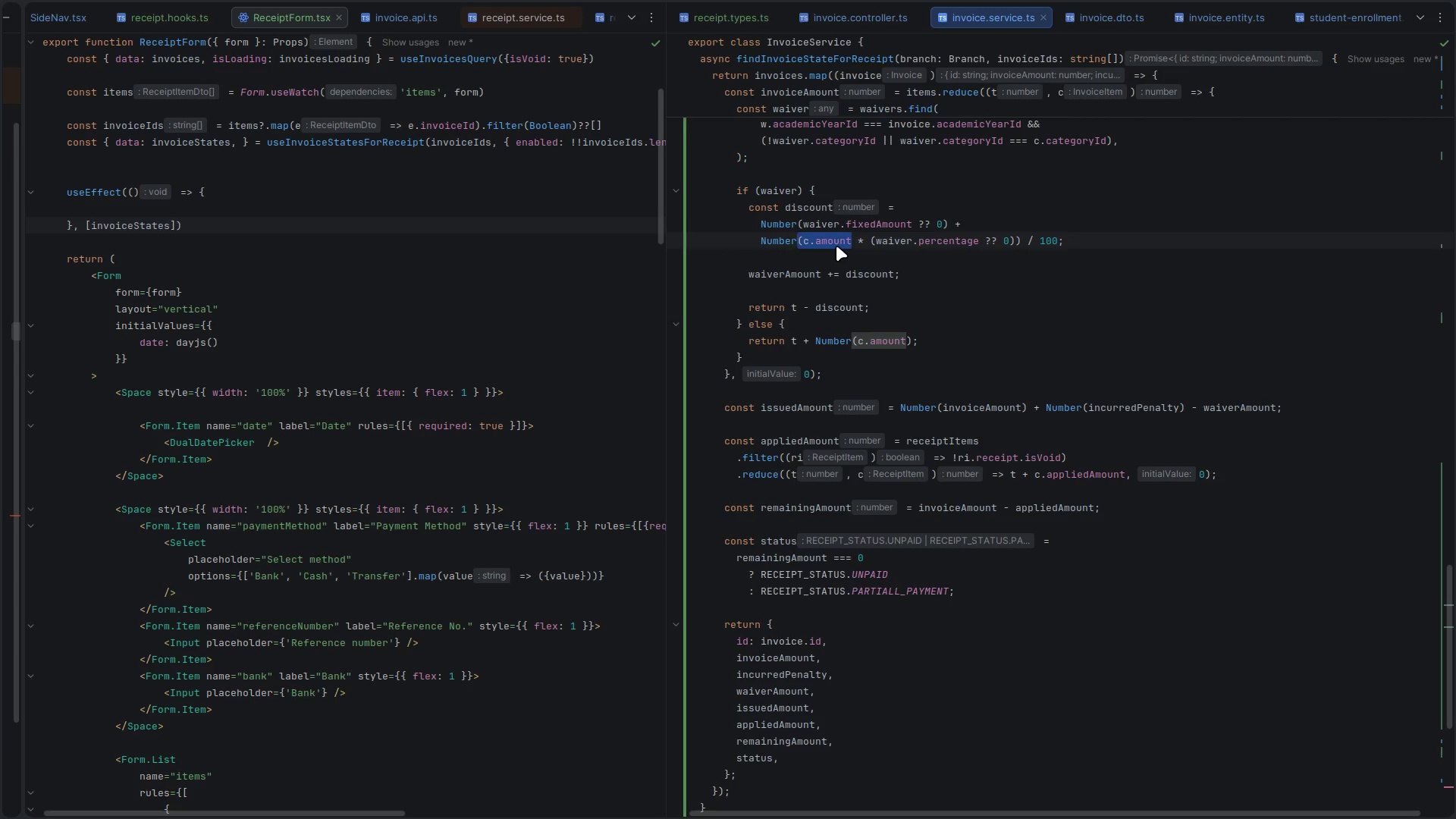 
key(Shift+ArrowRight)
 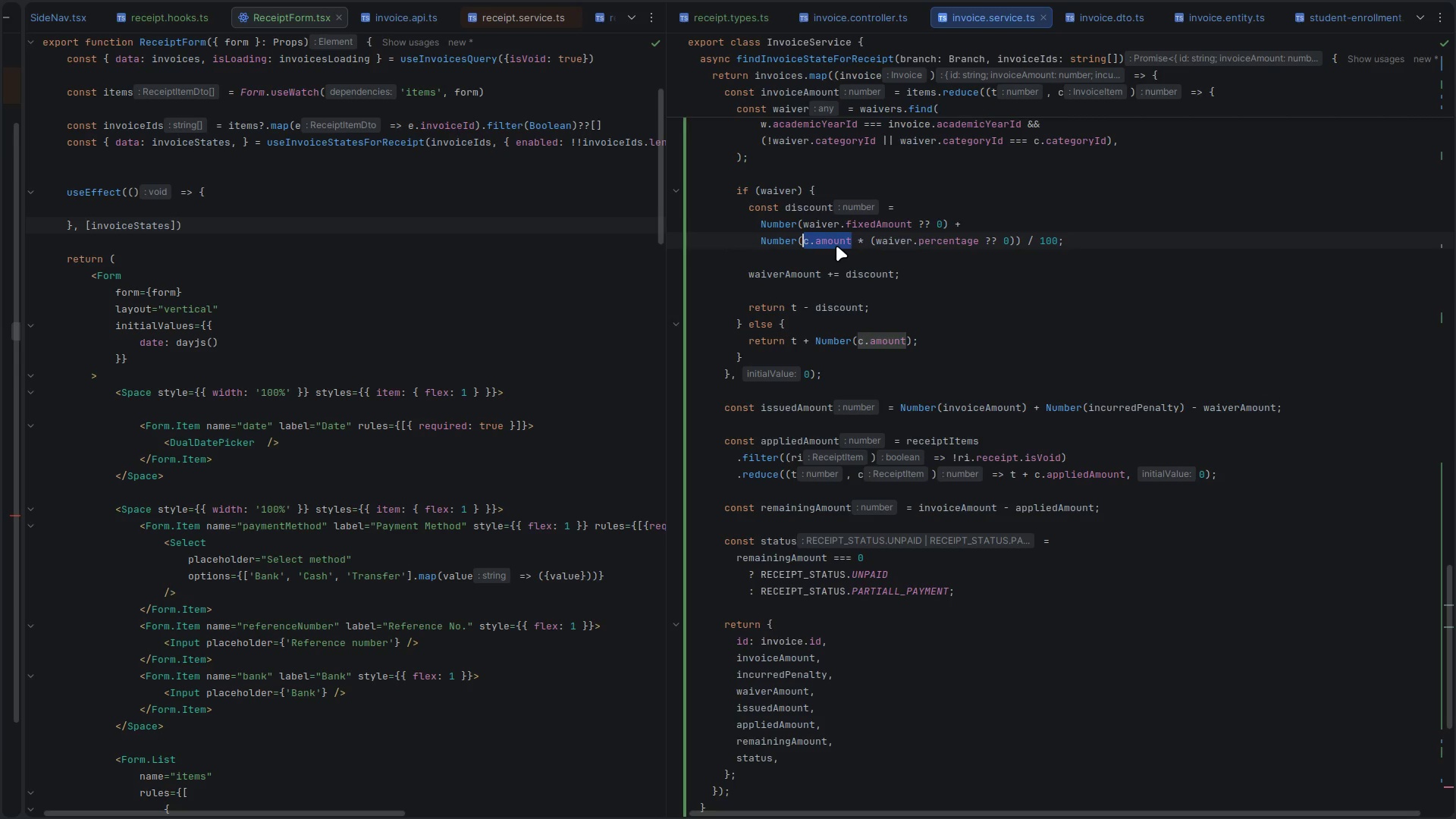 
type(Number)
 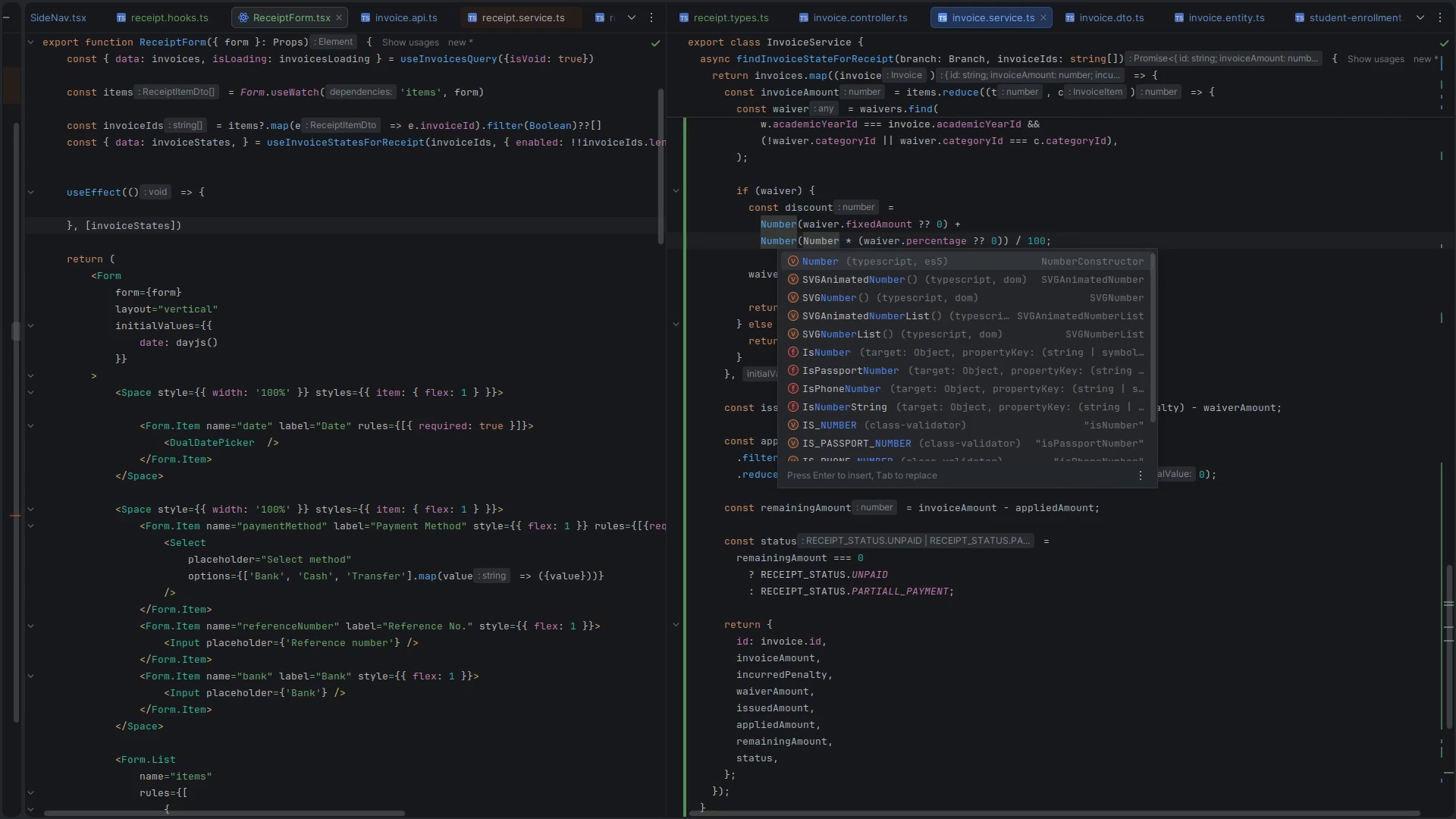 
key(Control+Z)
 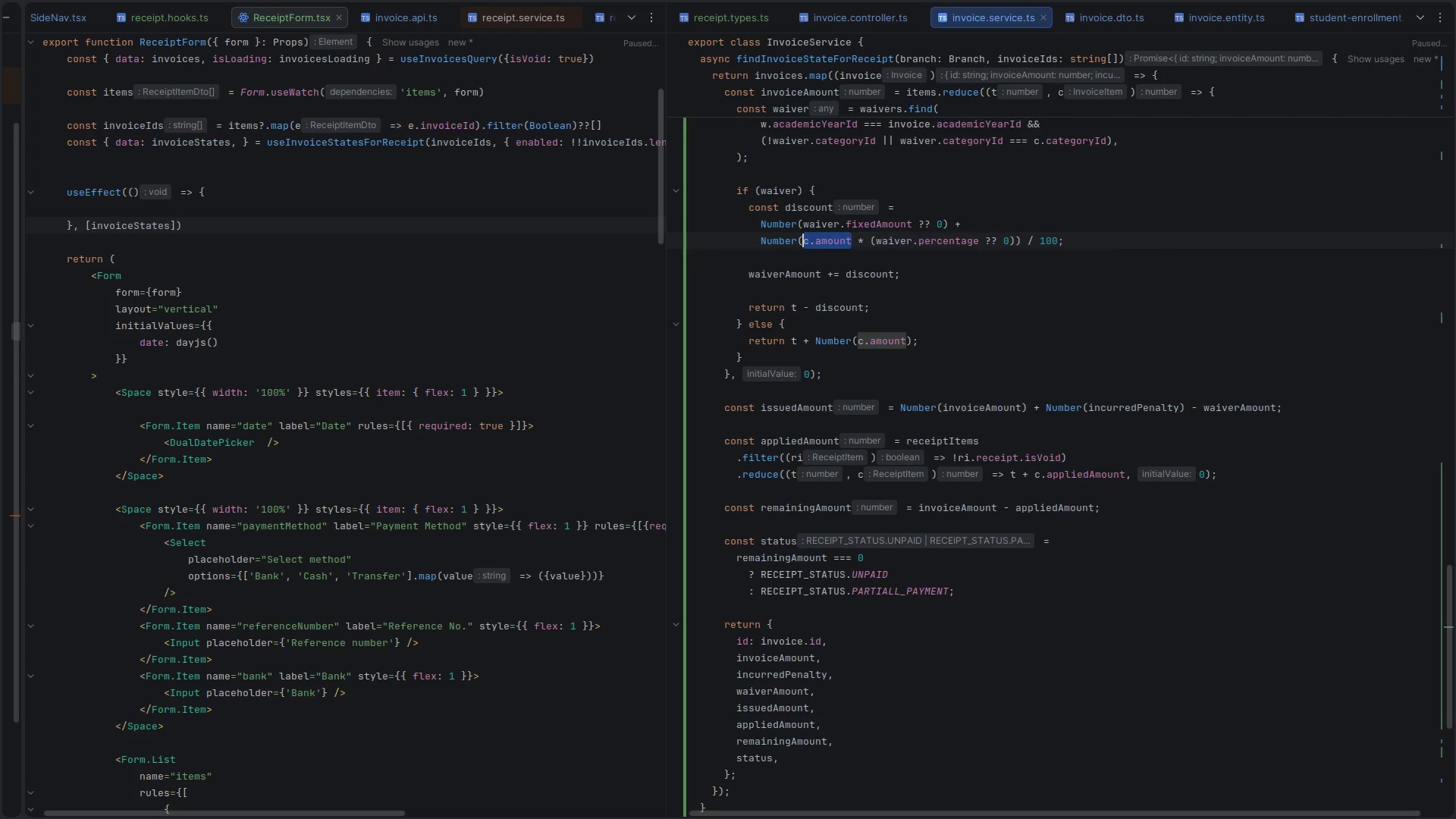 
key(Shift+9)
 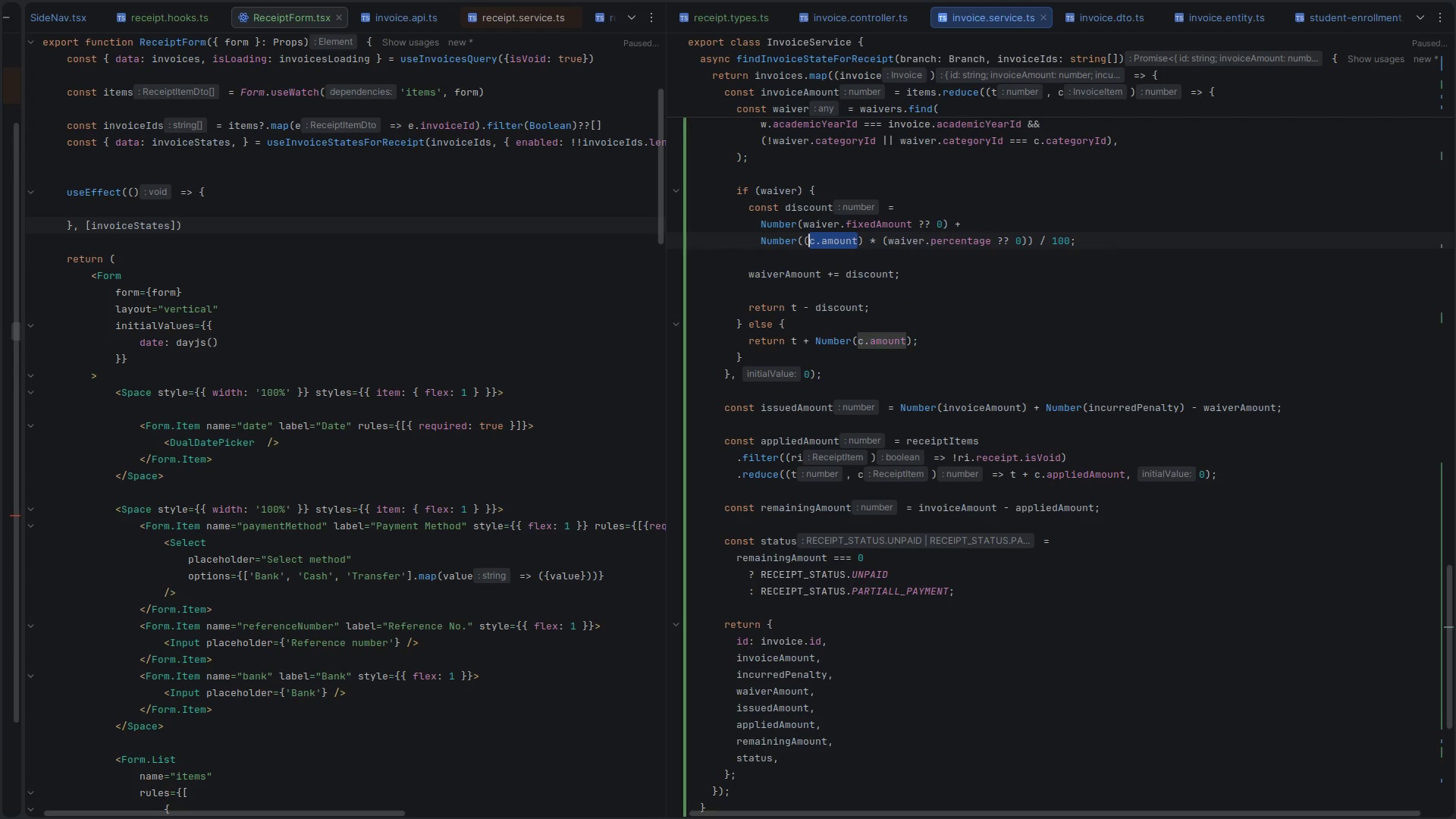 
key(ArrowLeft)
 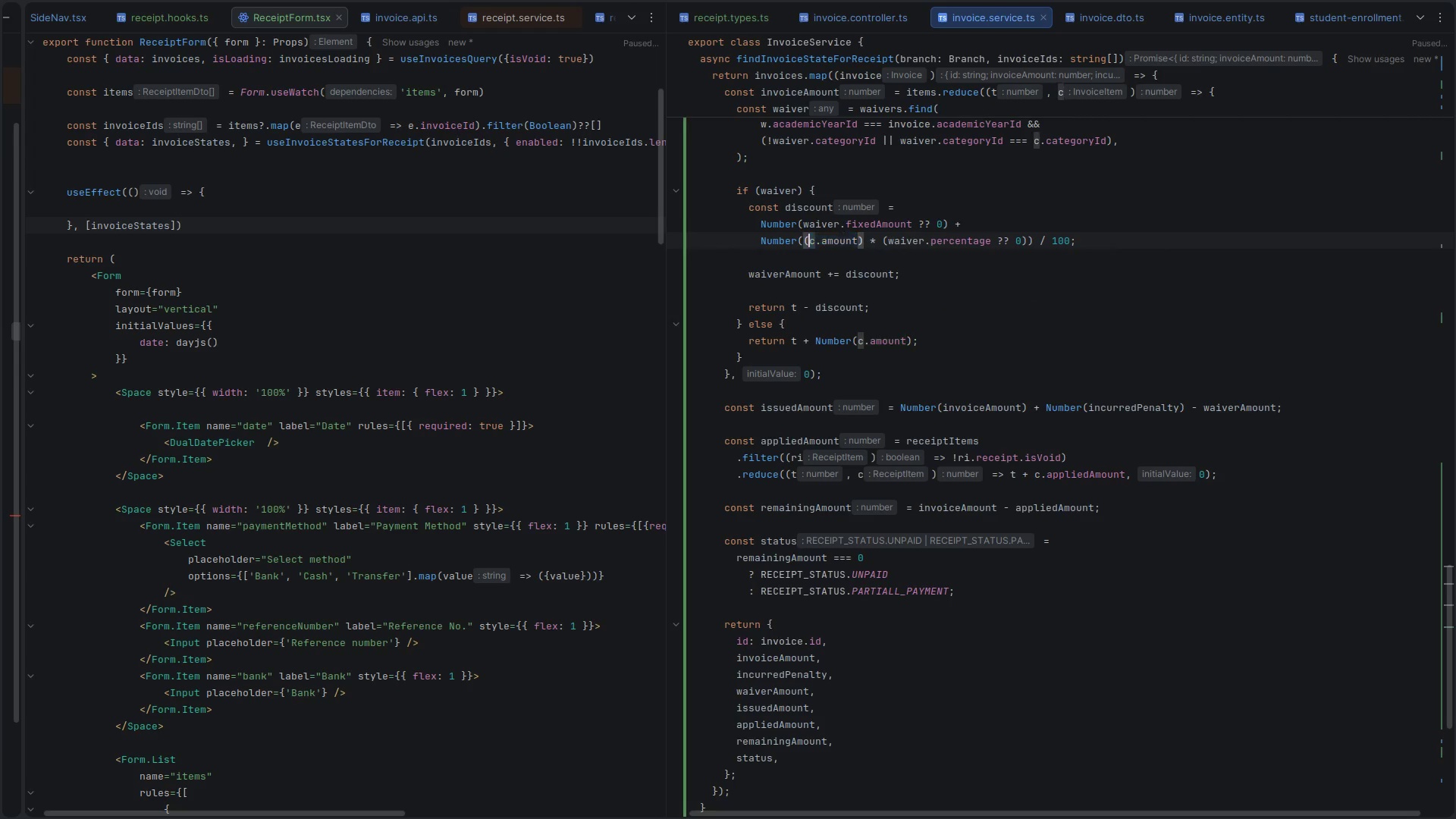 
key(ArrowLeft)
 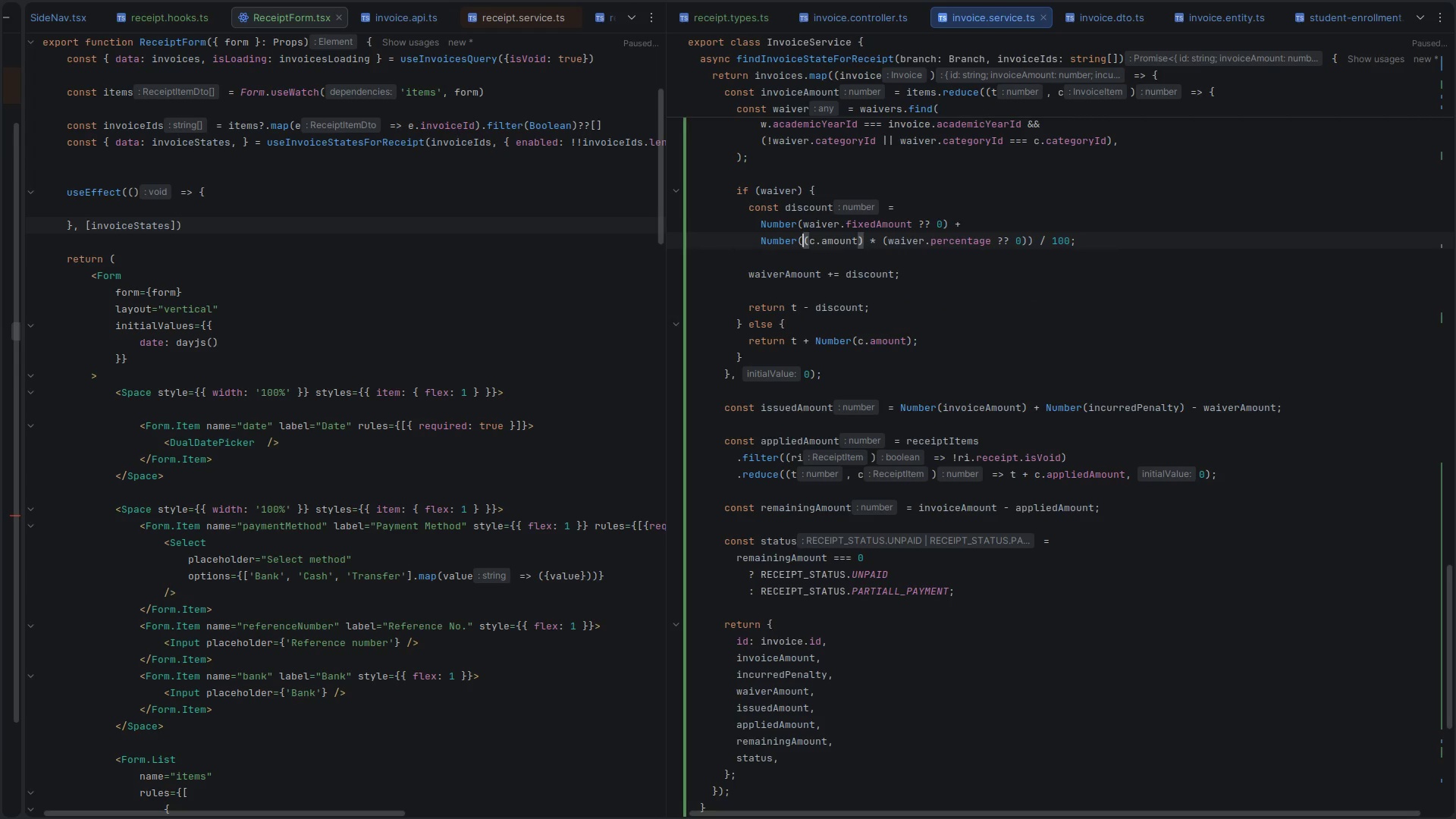 
type(Number)
 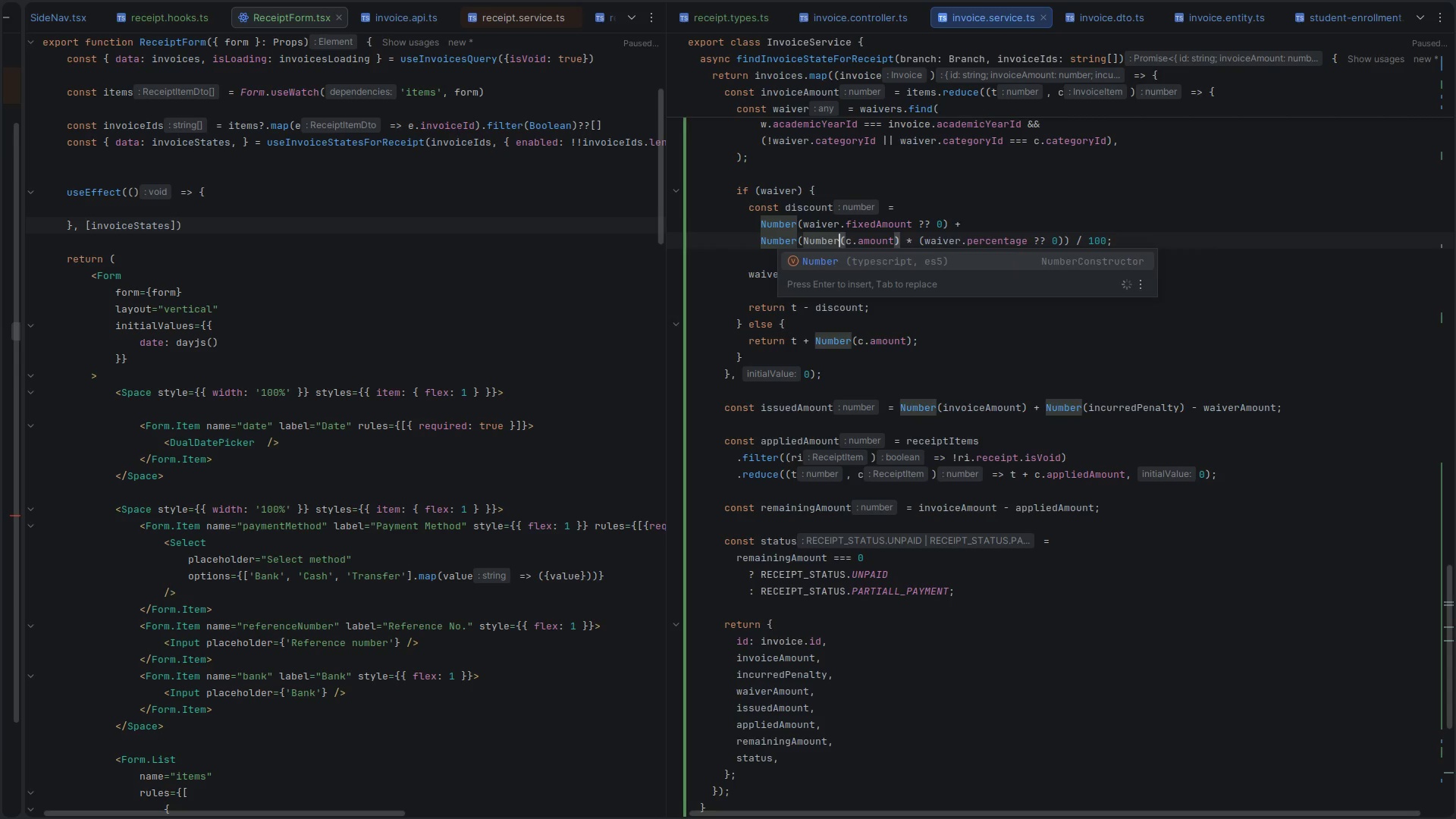 
key(ArrowRight)
 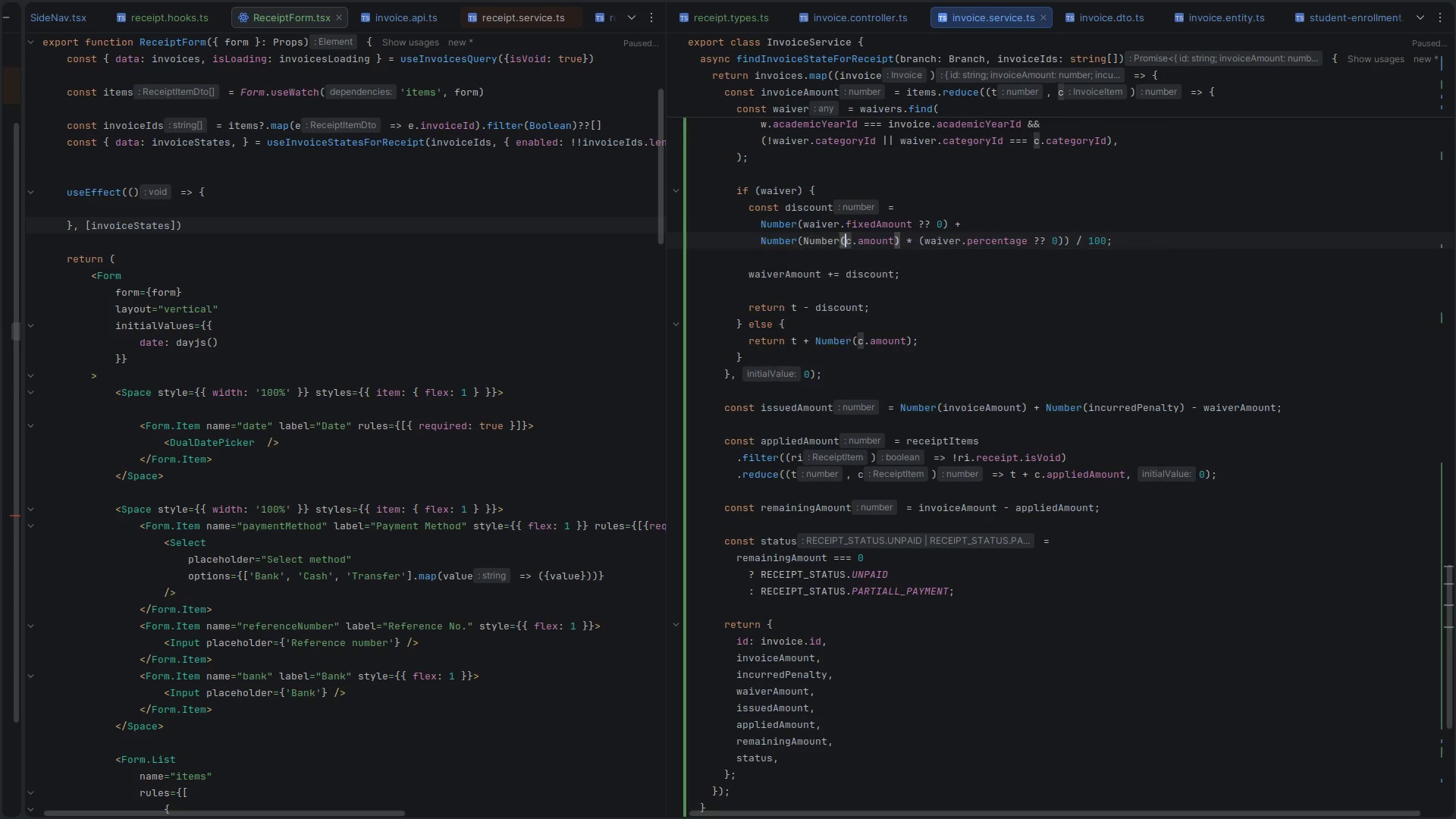 
hold_key(key=ArrowRight, duration=0.69)
 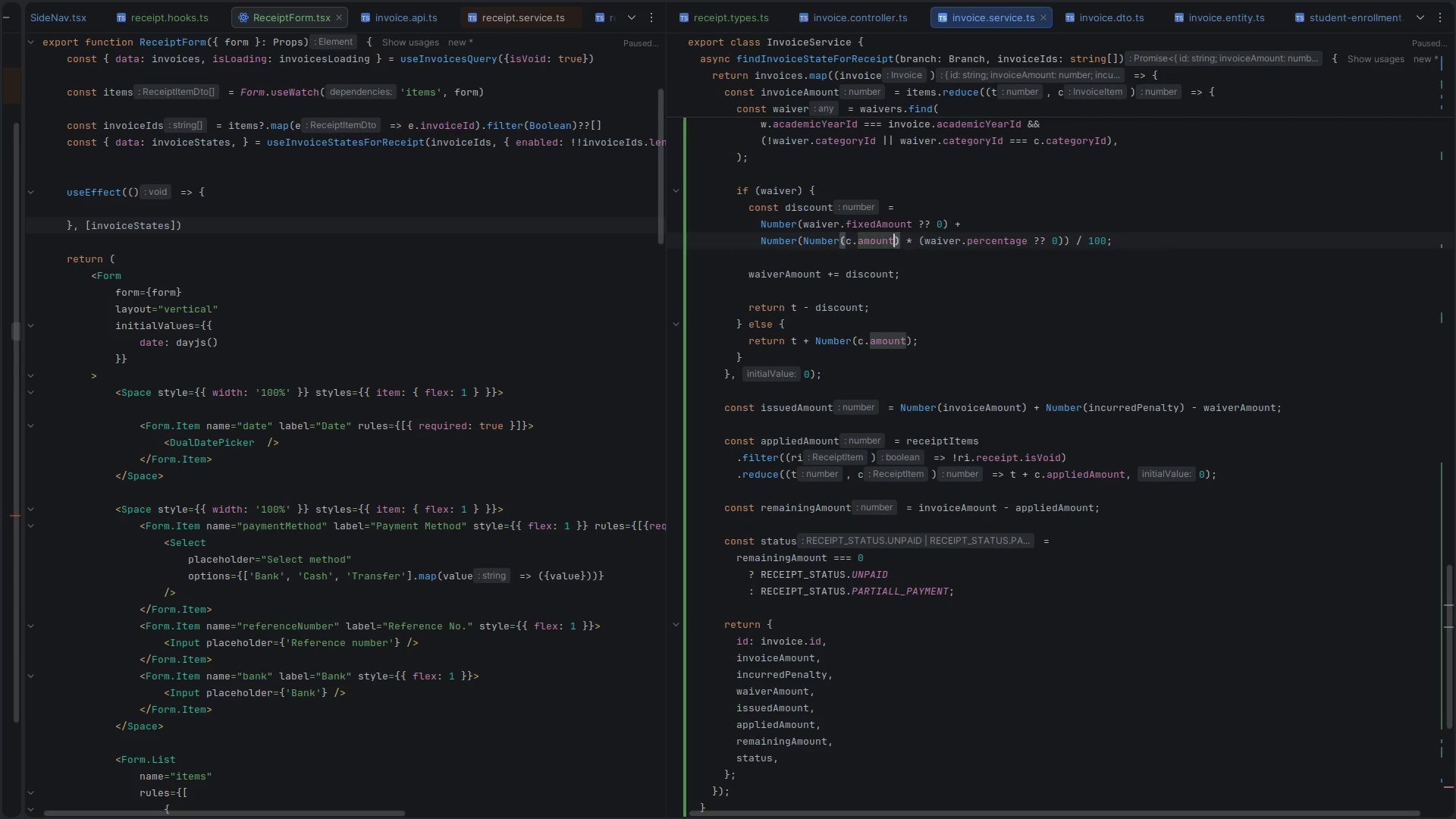 
key(ArrowRight)
 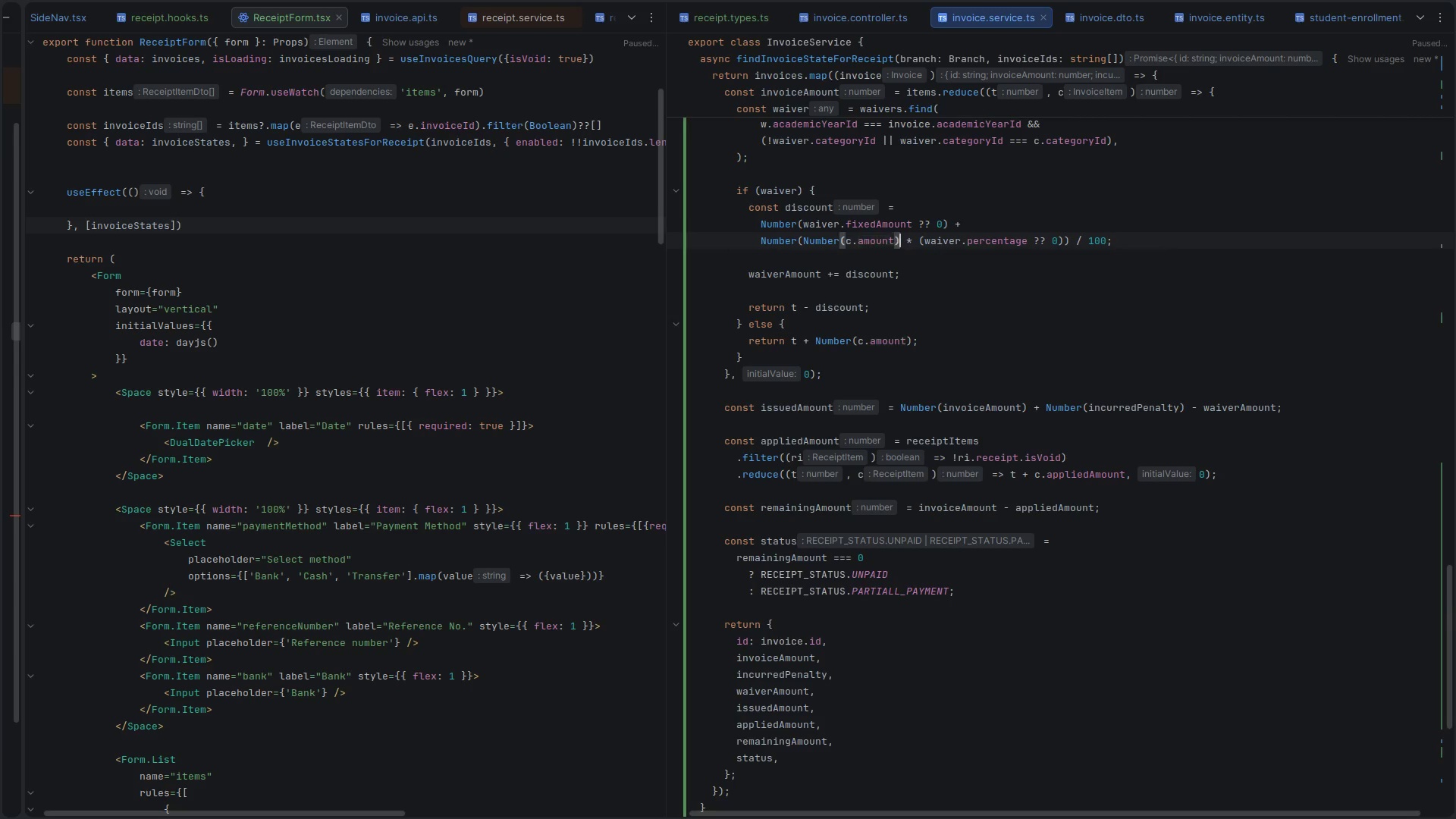 
key(ArrowRight)
 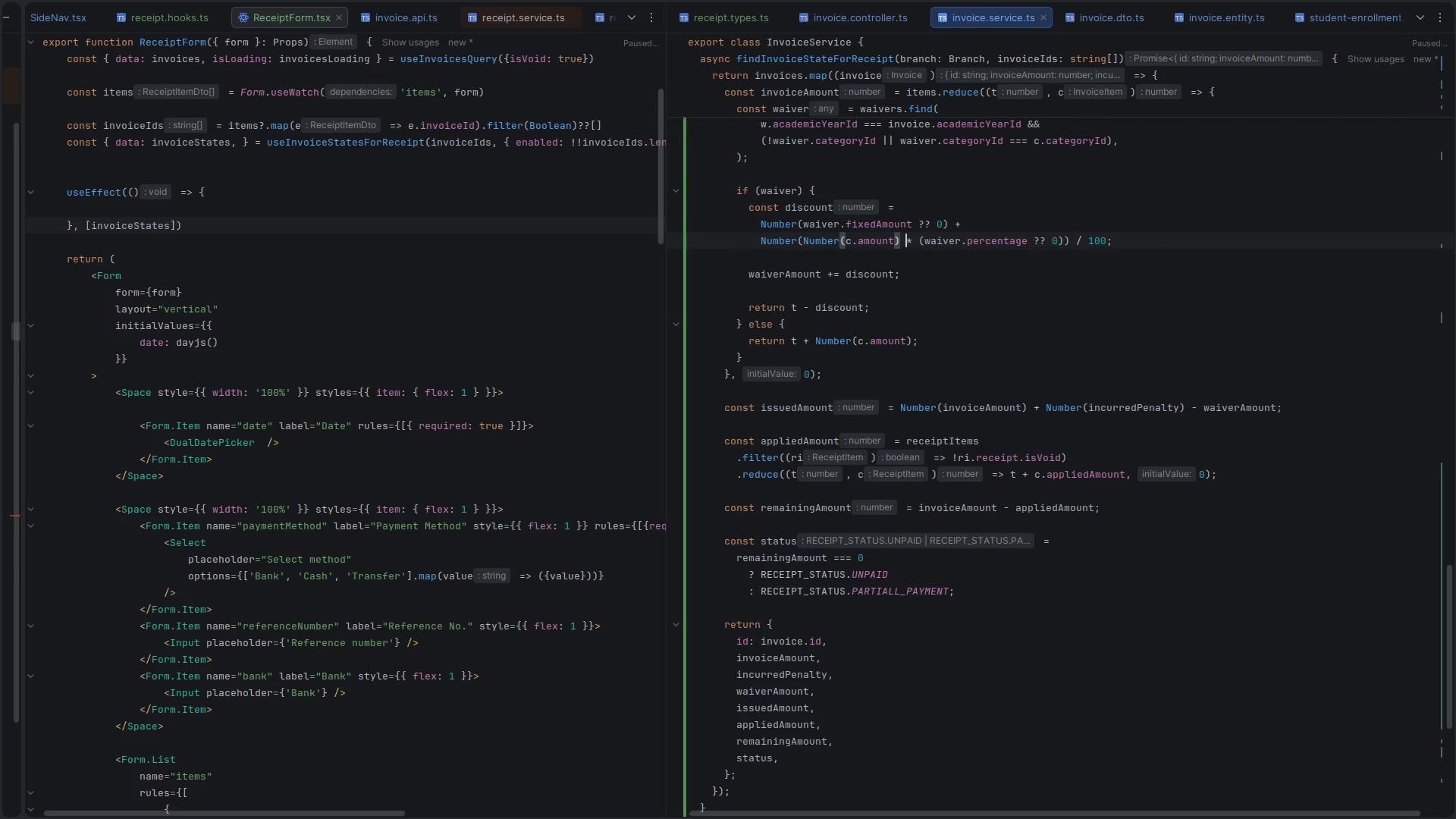 
key(ArrowRight)
 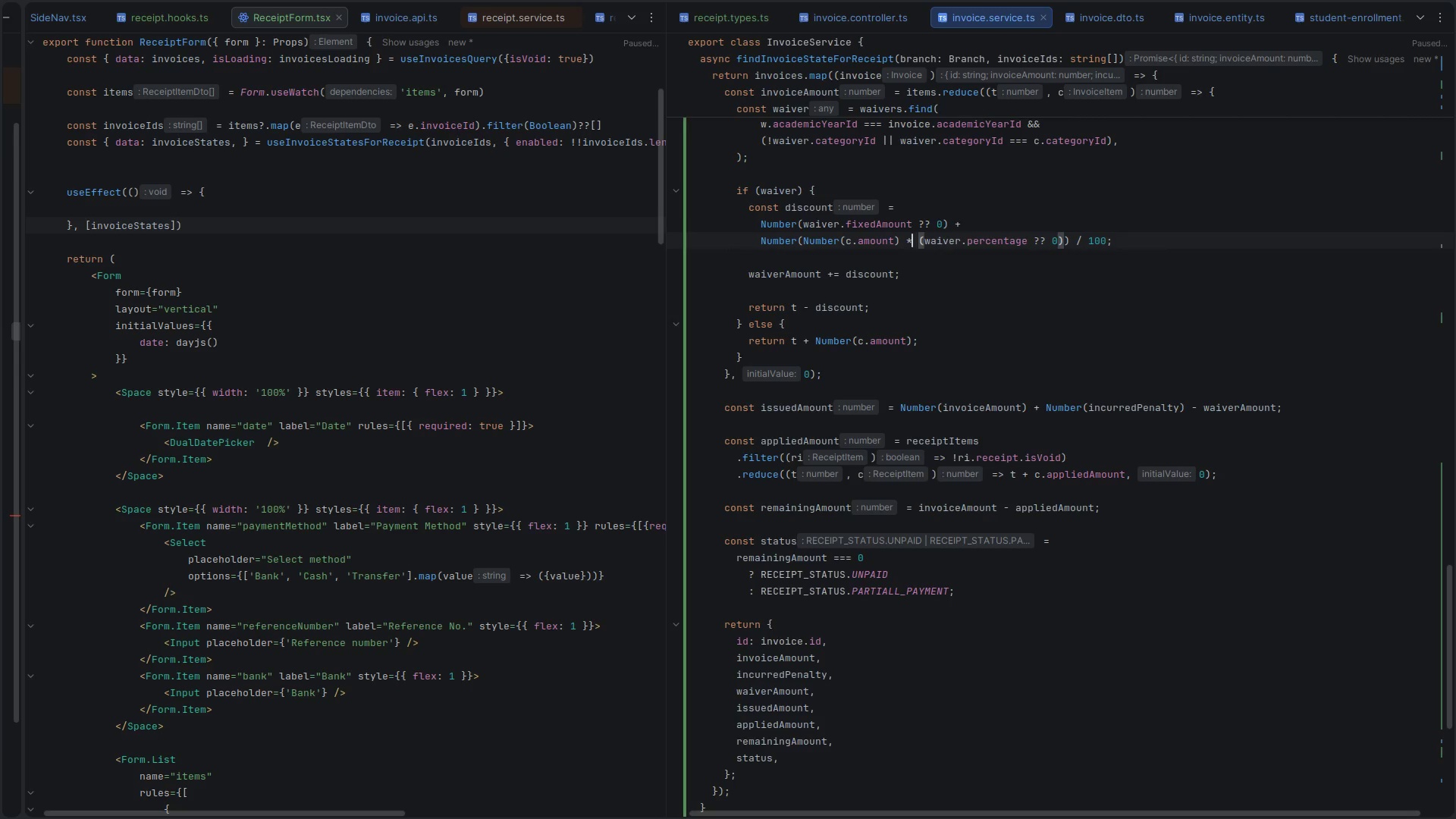 
key(ArrowRight)
 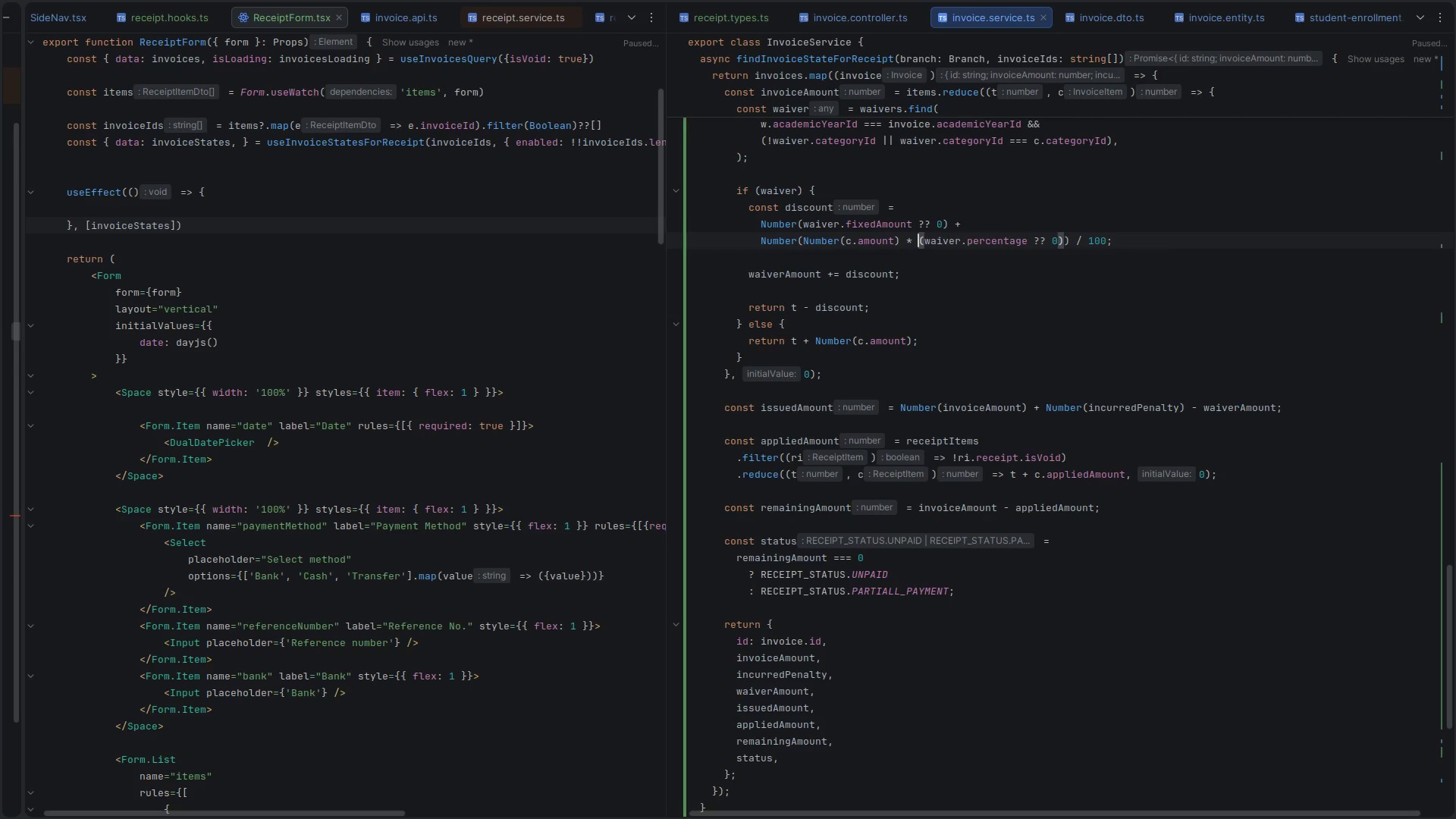 
type(Number)
 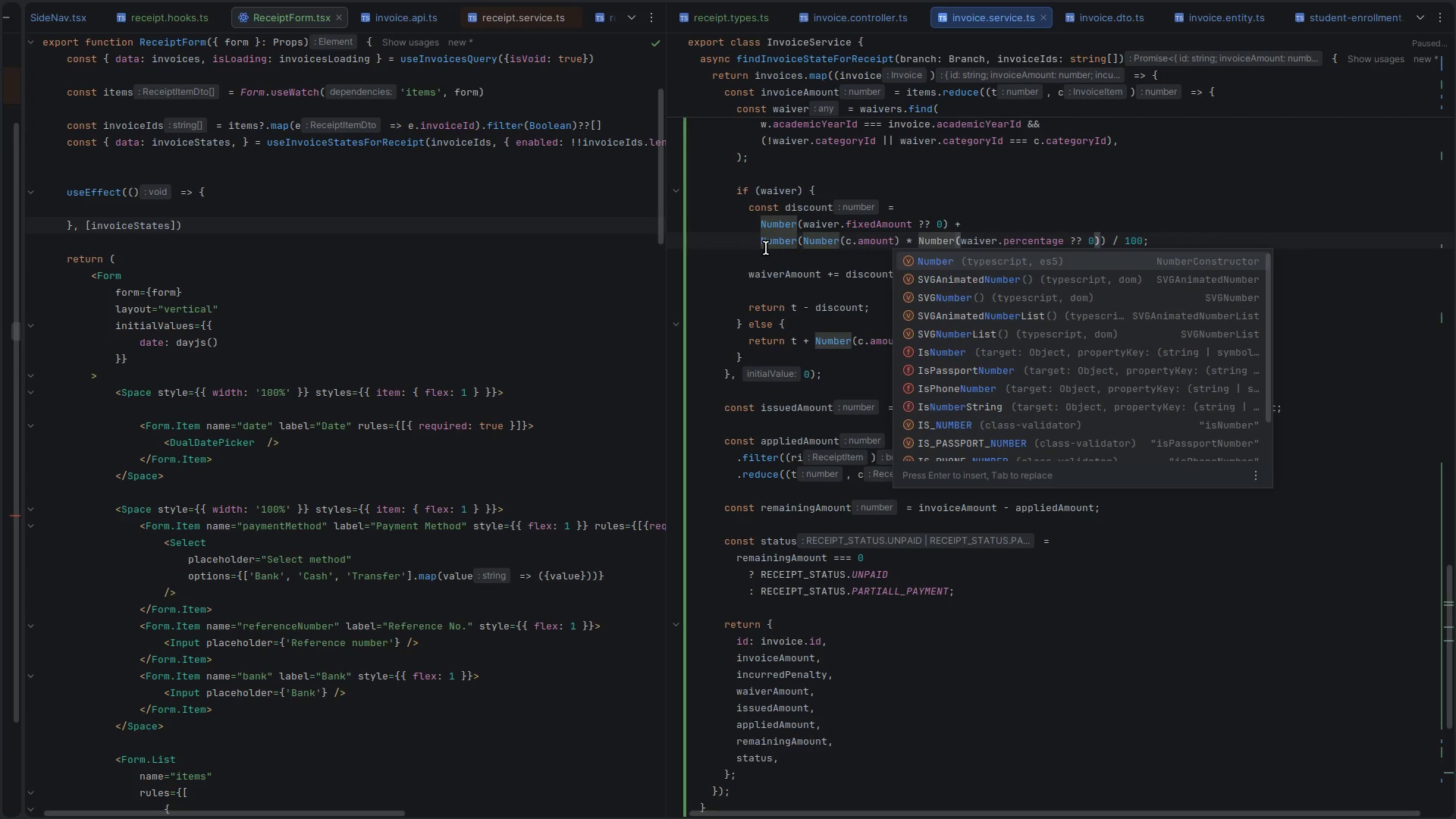 
double_click([777, 243])
 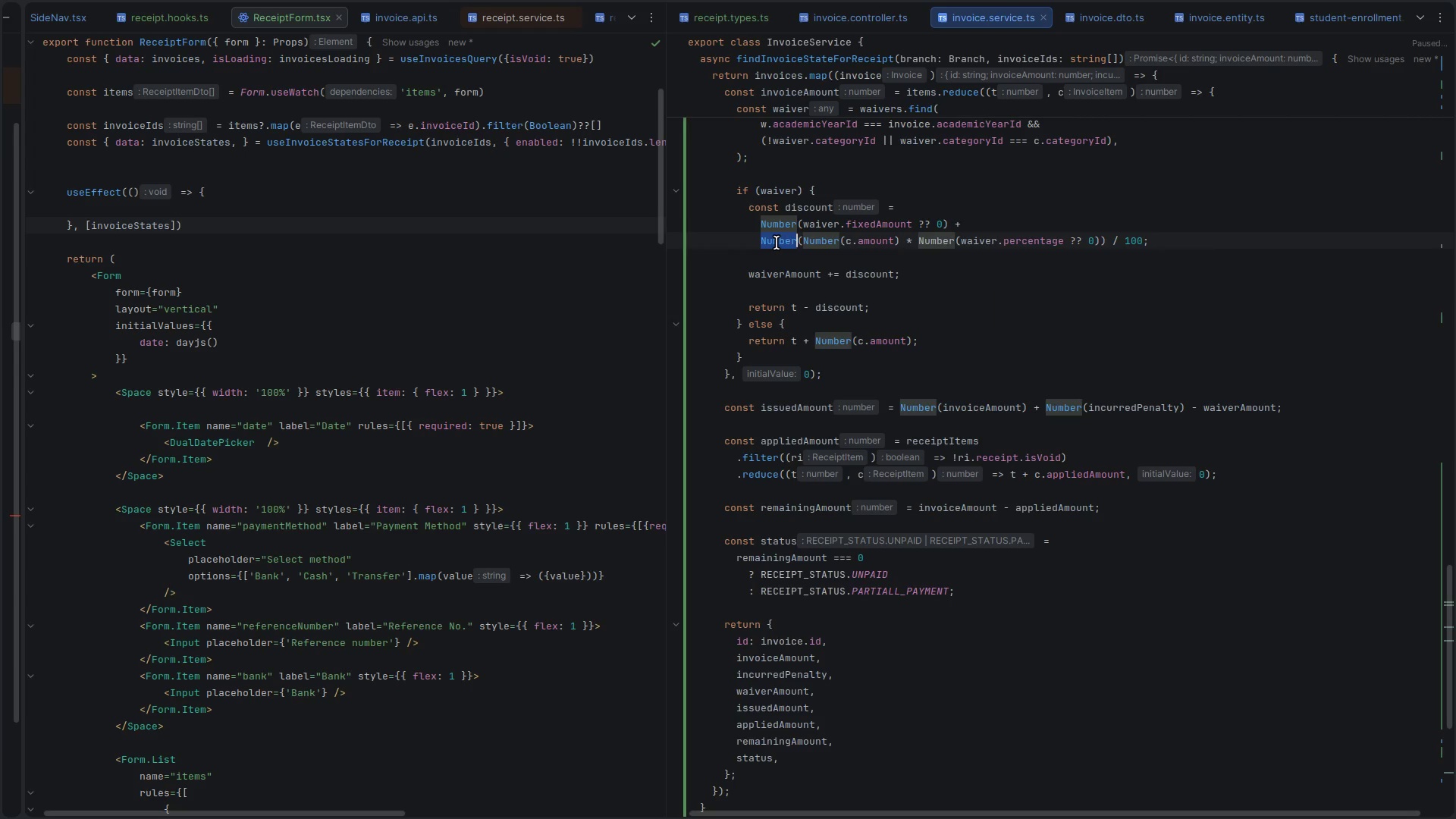 
key(Backspace)
 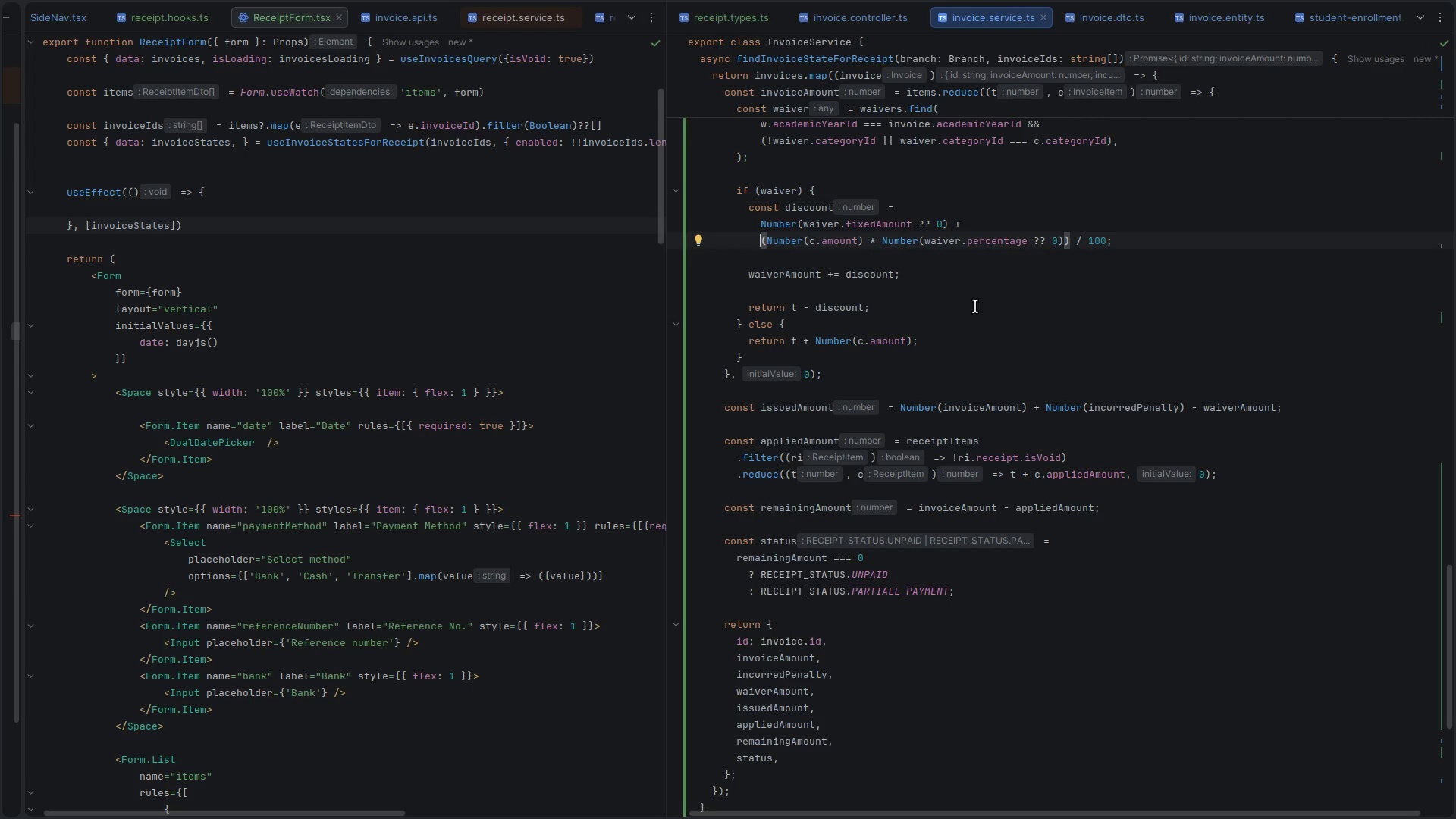 
double_click([870, 276])
 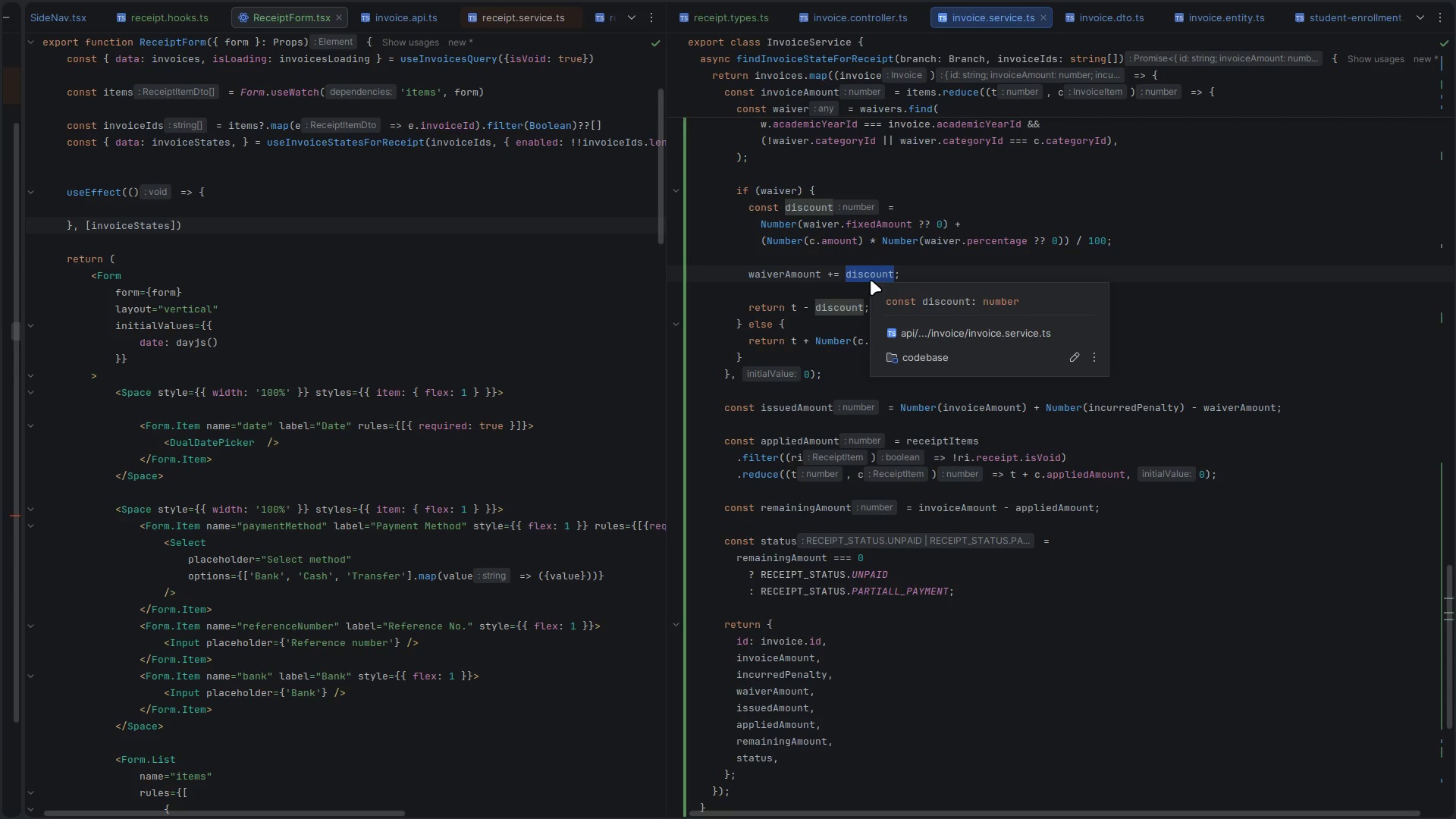 
left_click([814, 331])
 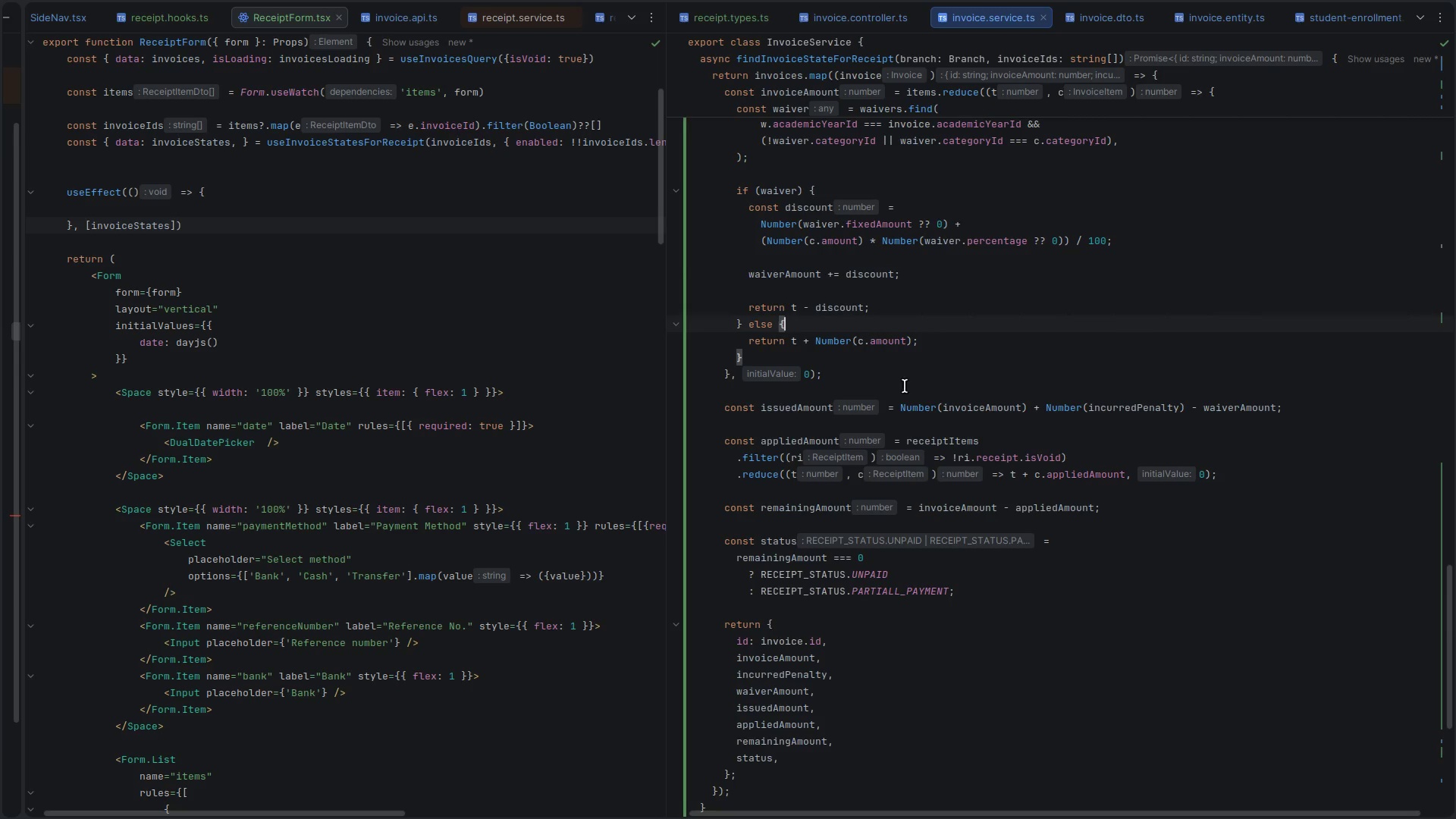 
mouse_move([946, 432])
 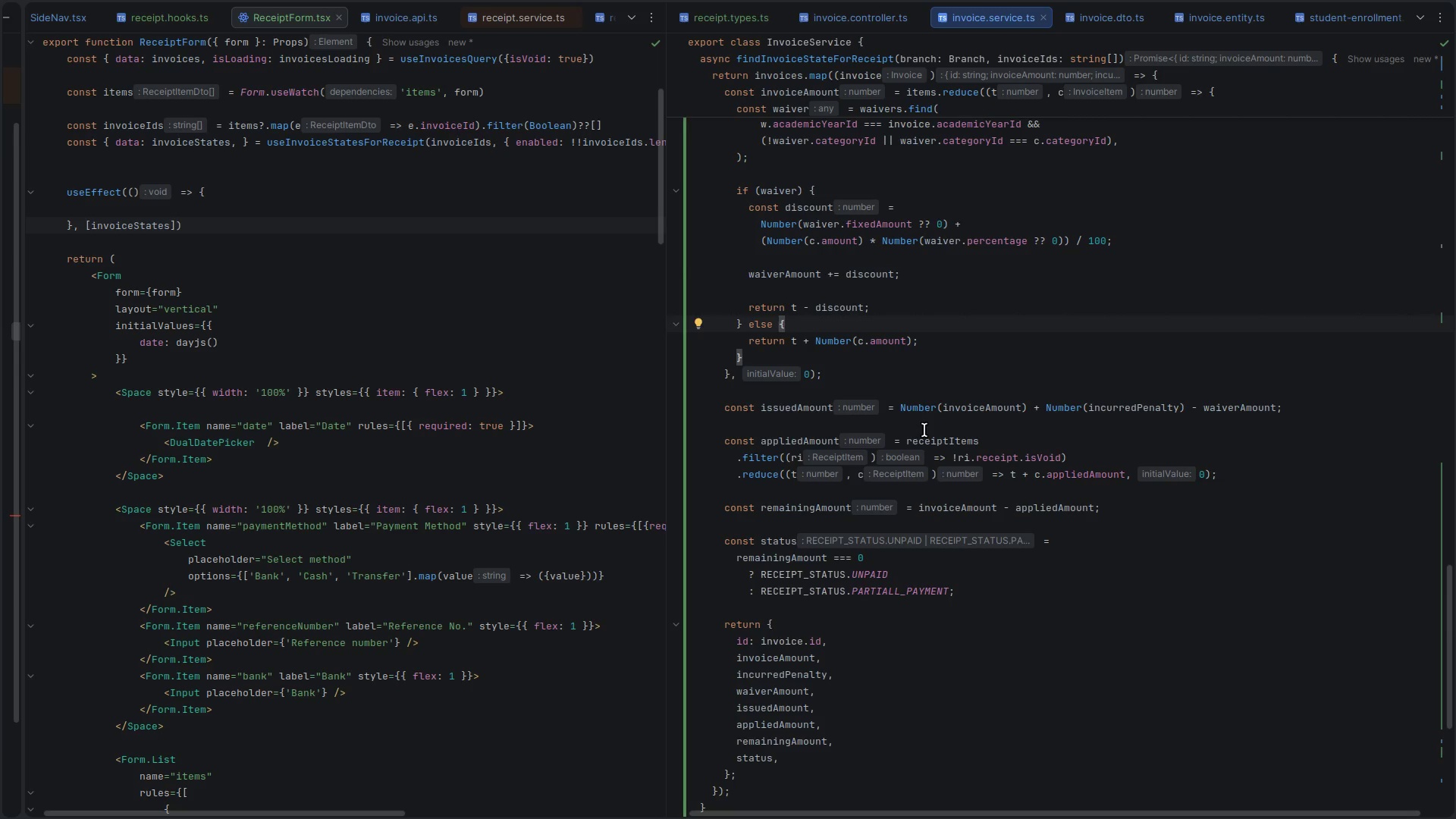 
left_click([924, 430])
 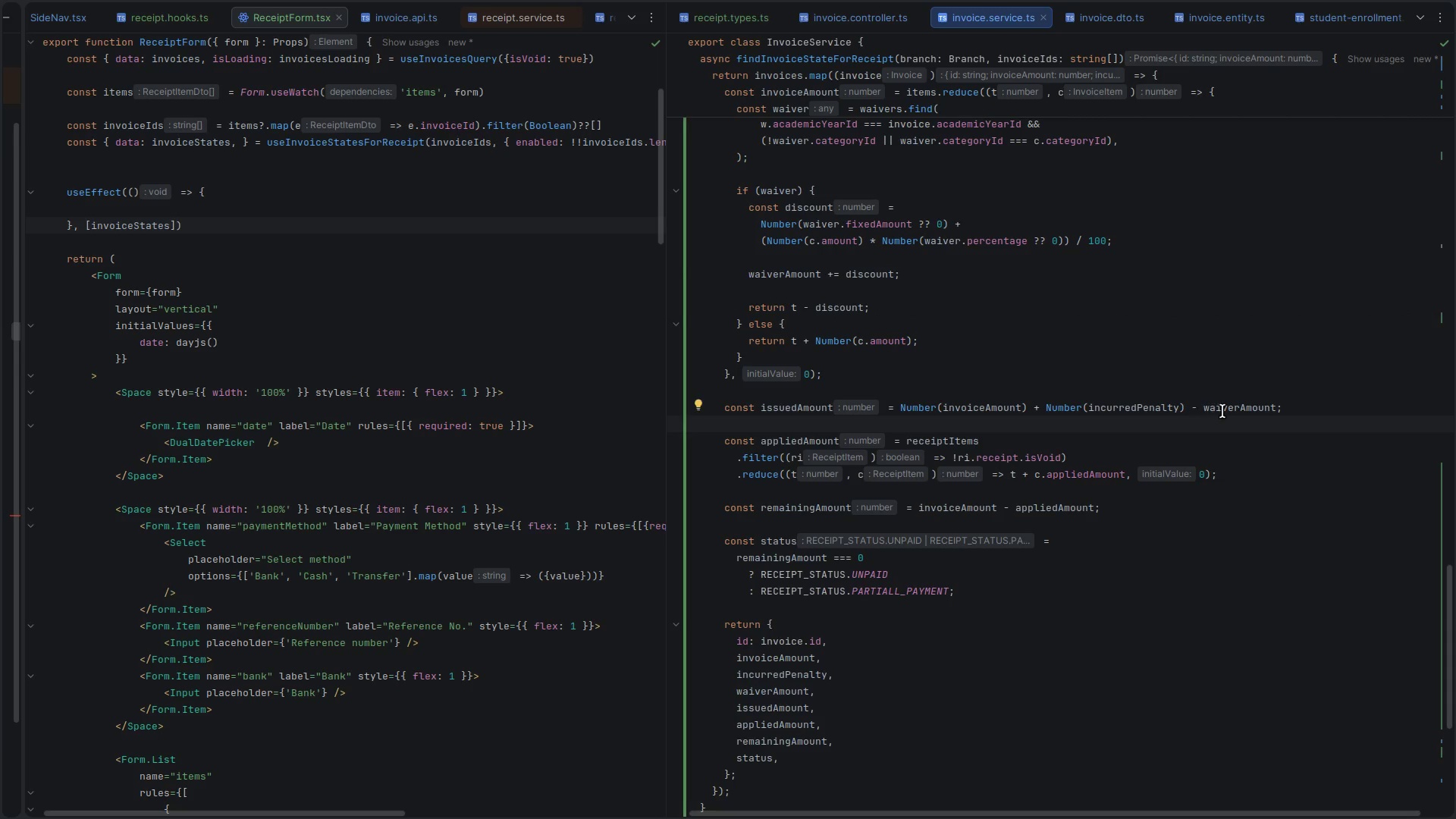 
double_click([1224, 411])
 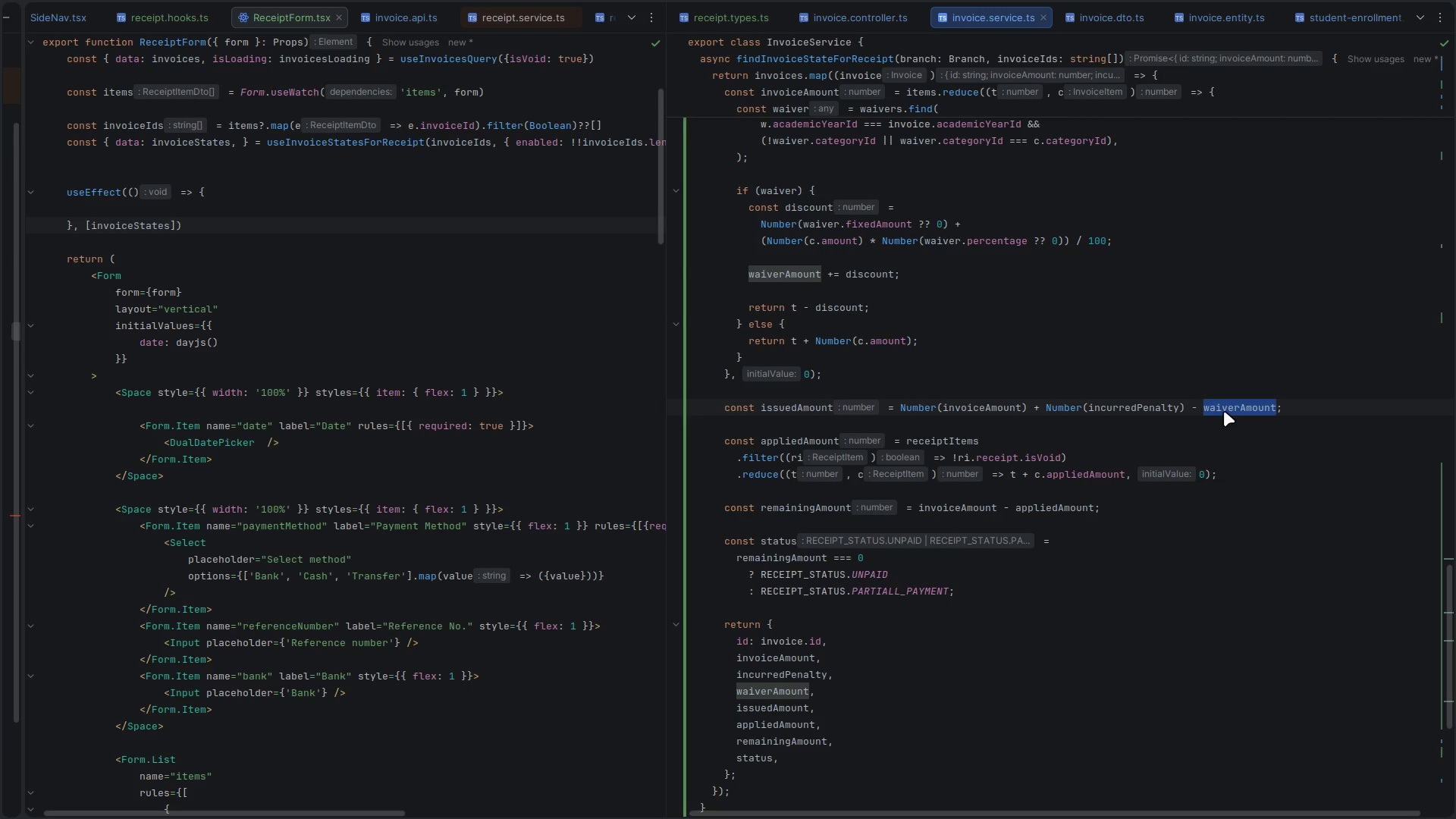 
key(Shift+9)
 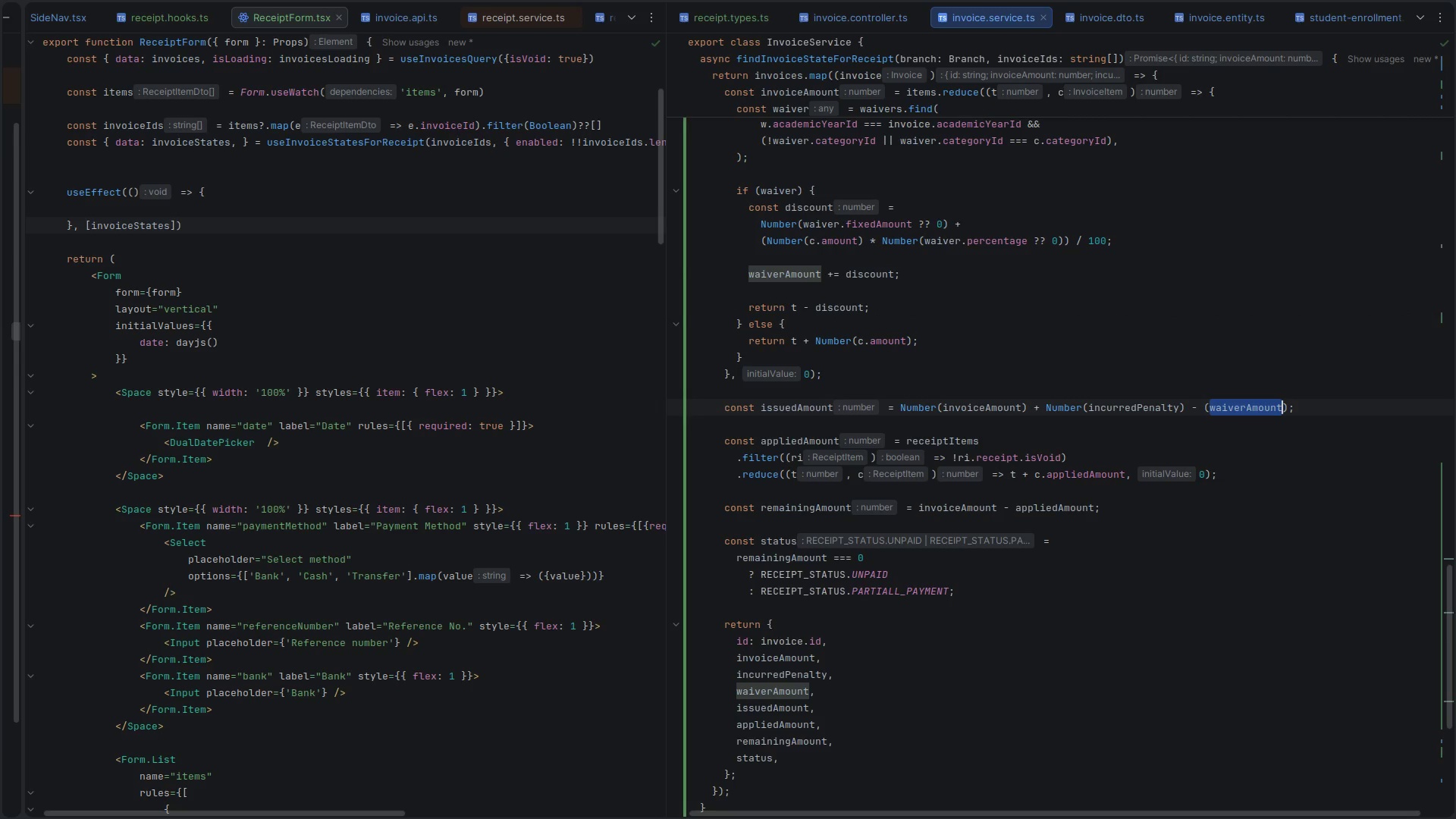 
key(Control+Z)
 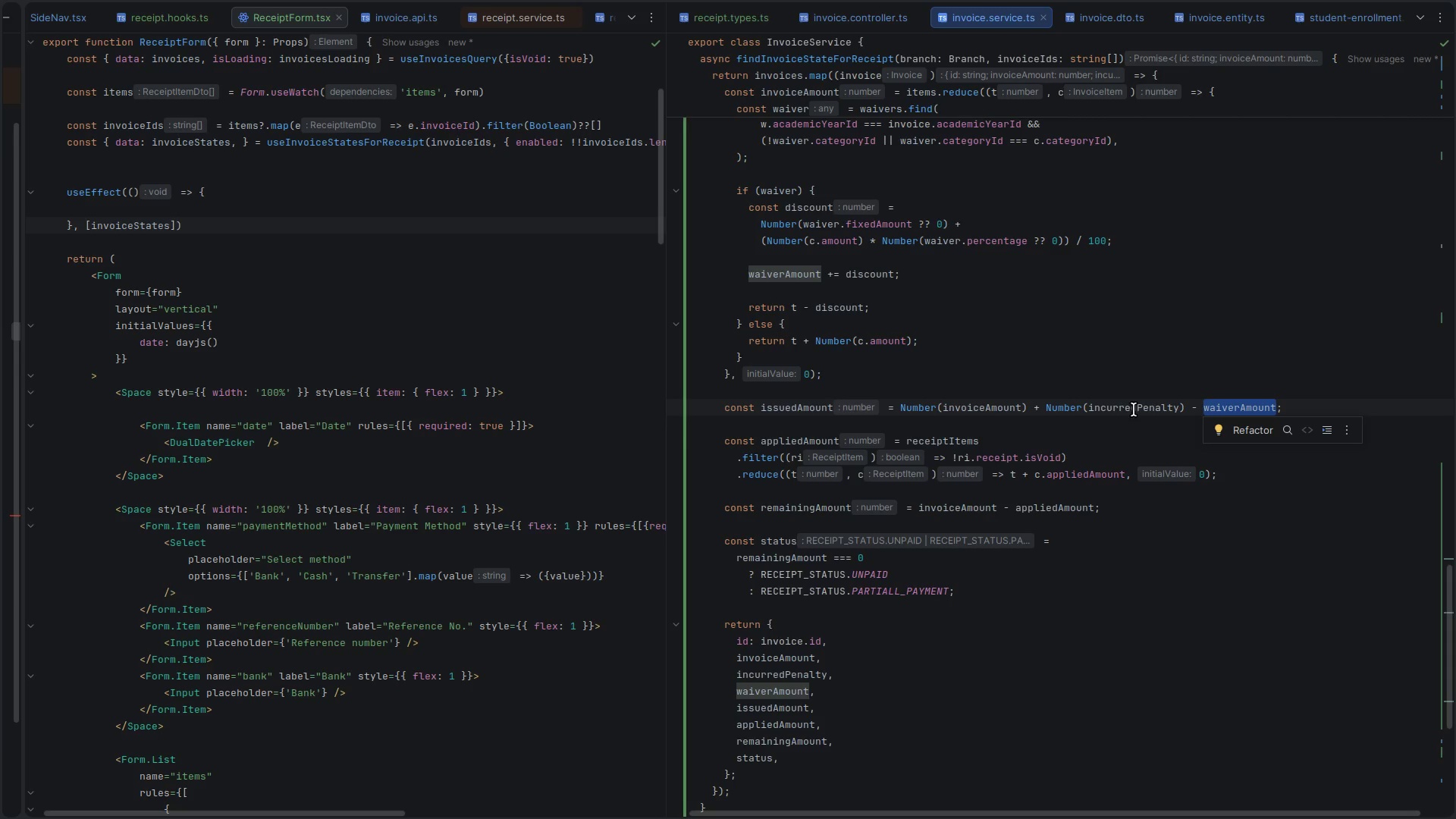 
double_click([1119, 410])
 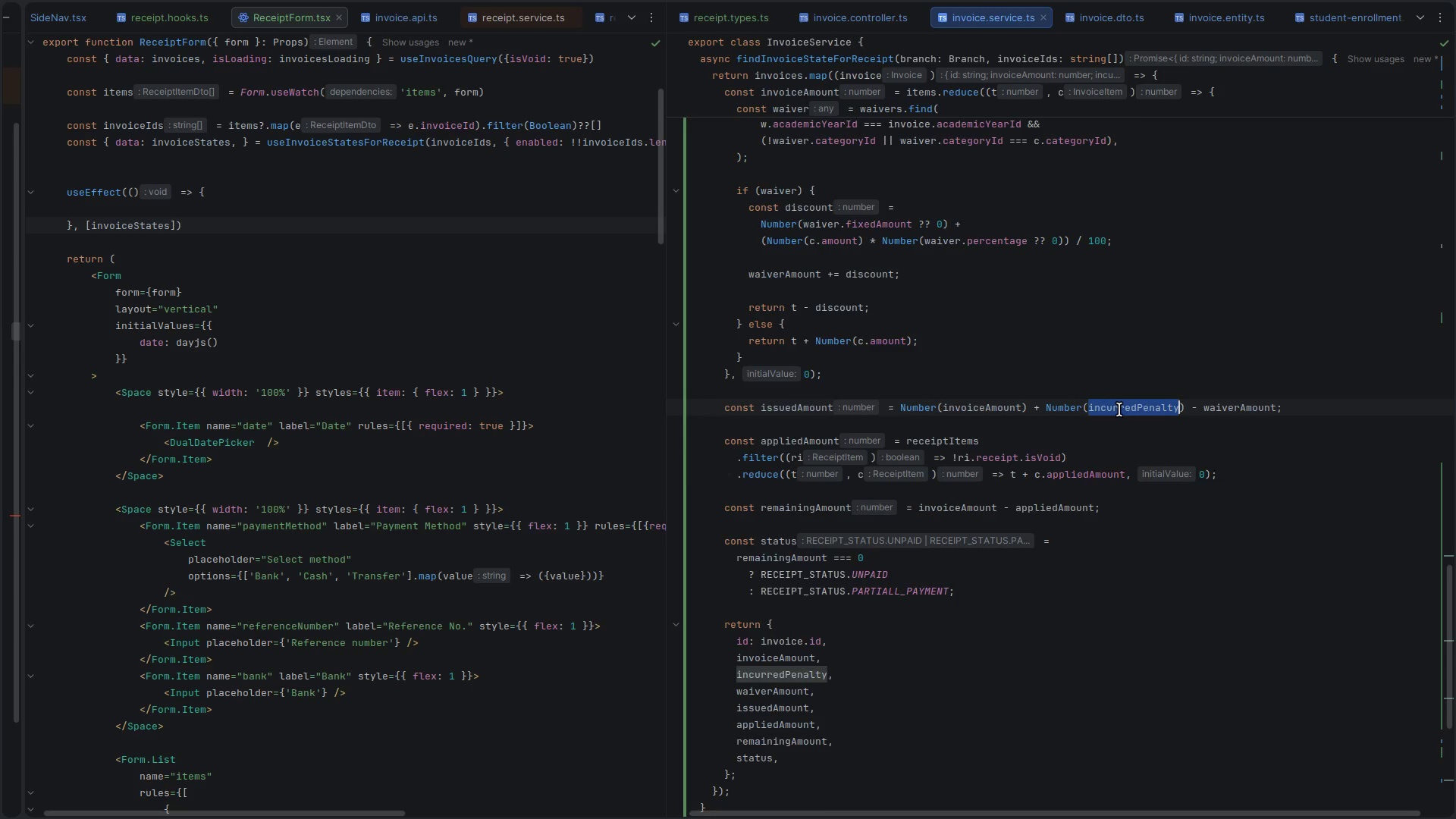 
scroll: coordinate [1119, 410], scroll_direction: up, amount: 7.0
 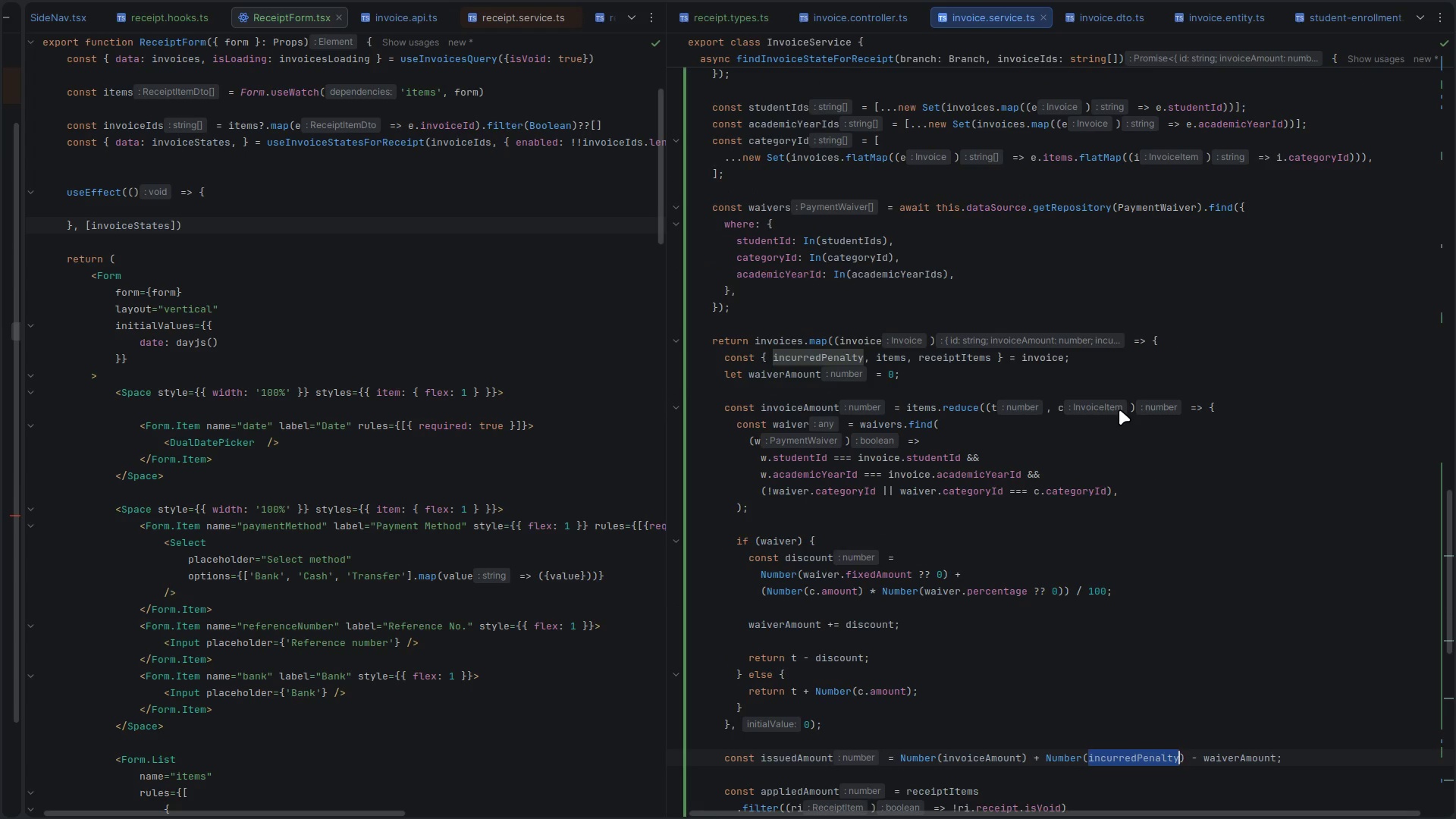 
scroll: coordinate [1119, 410], scroll_direction: down, amount: 4.0
 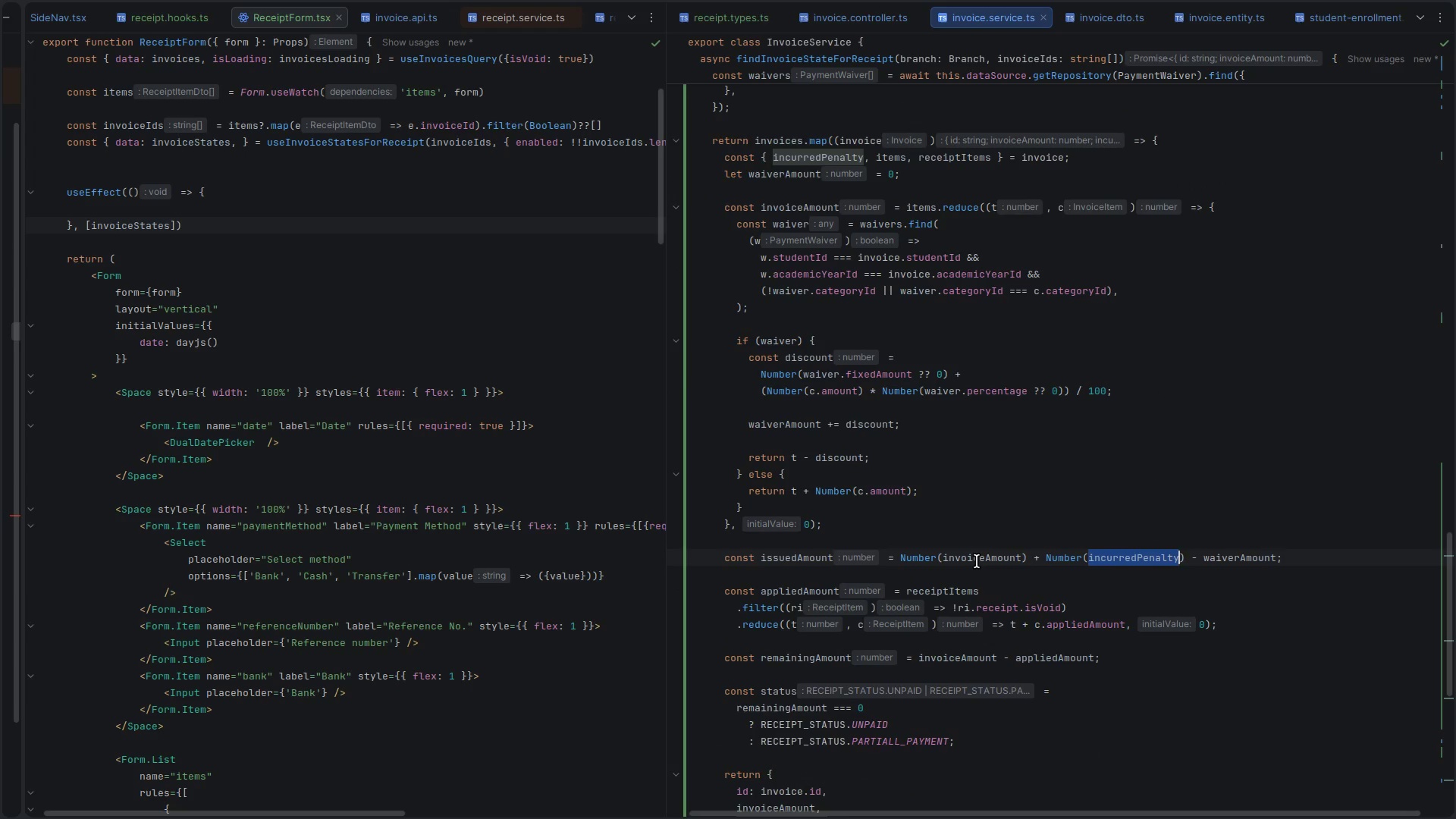 
double_click([974, 563])
 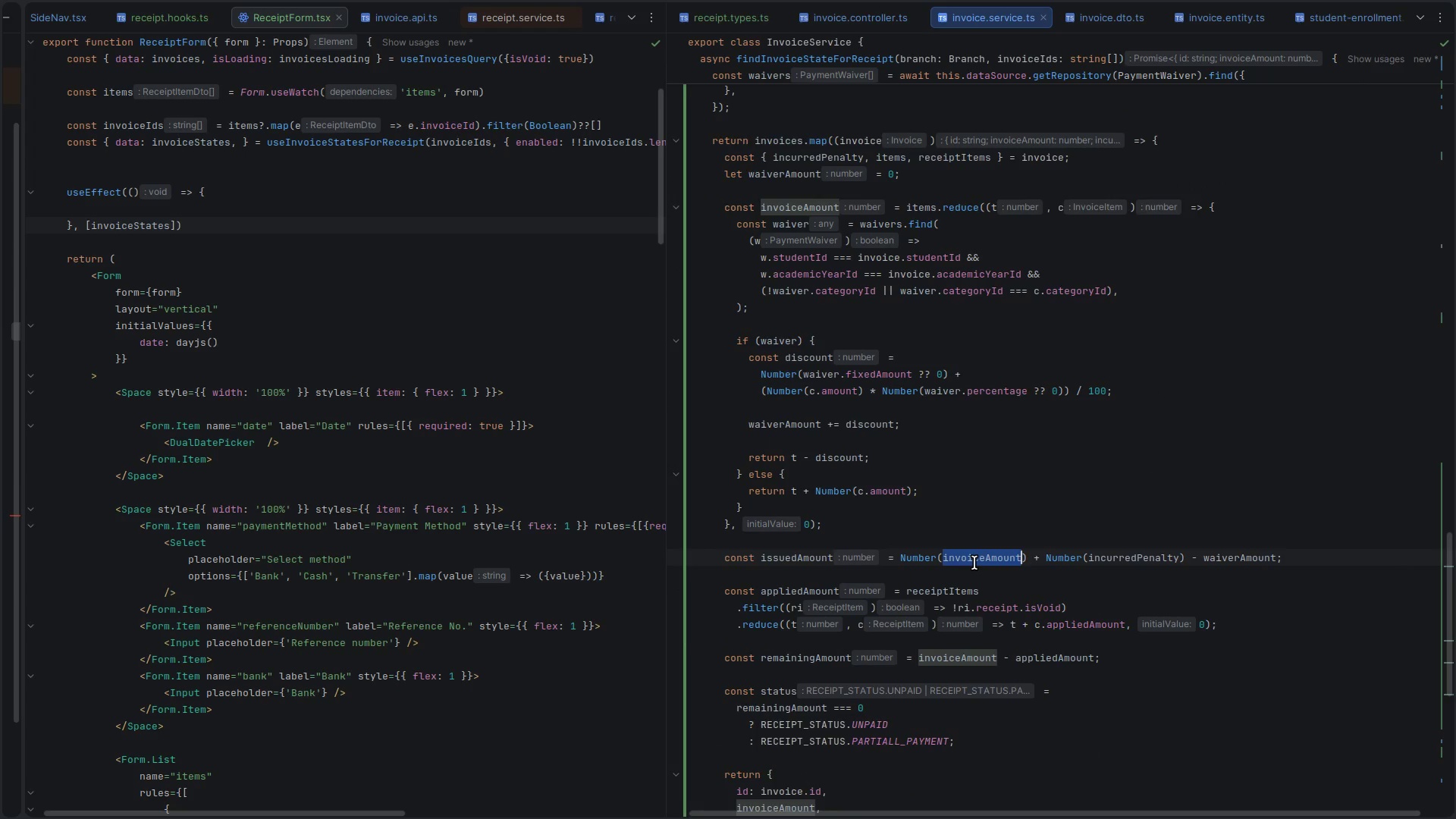 
scroll: coordinate [974, 563], scroll_direction: up, amount: 3.0
 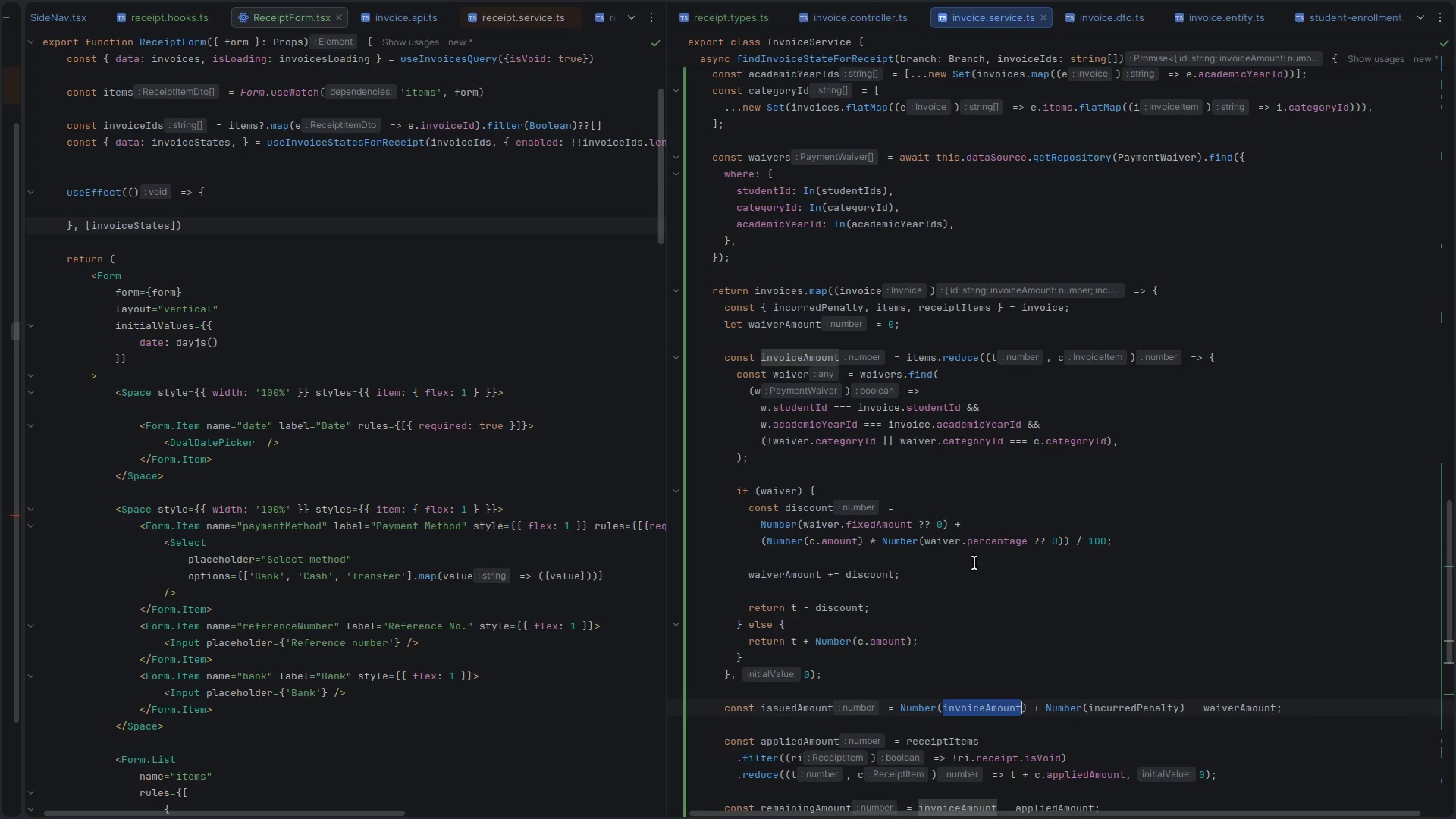 
scroll: coordinate [974, 563], scroll_direction: down, amount: 2.0
 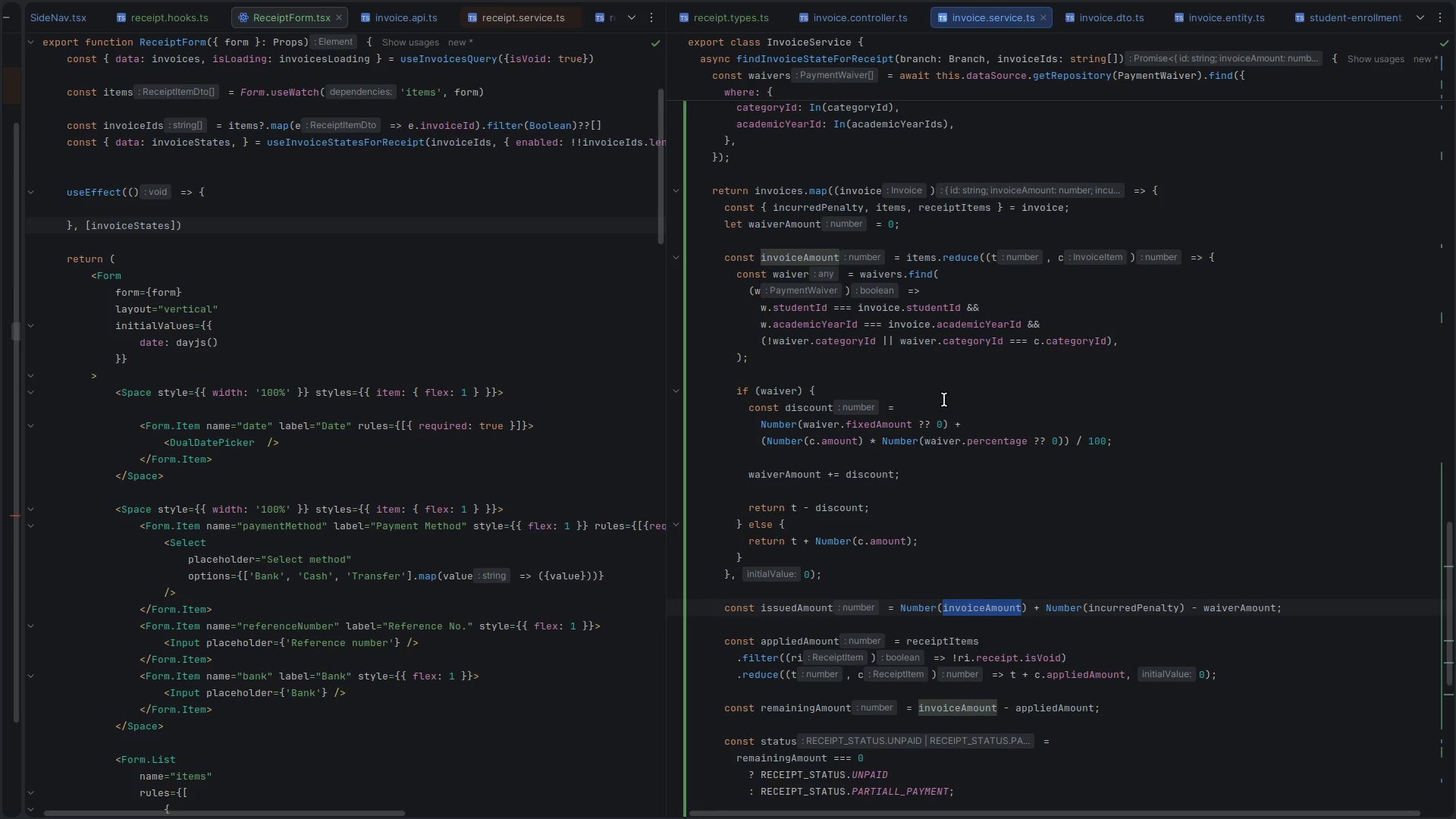 
wait(6.39)
 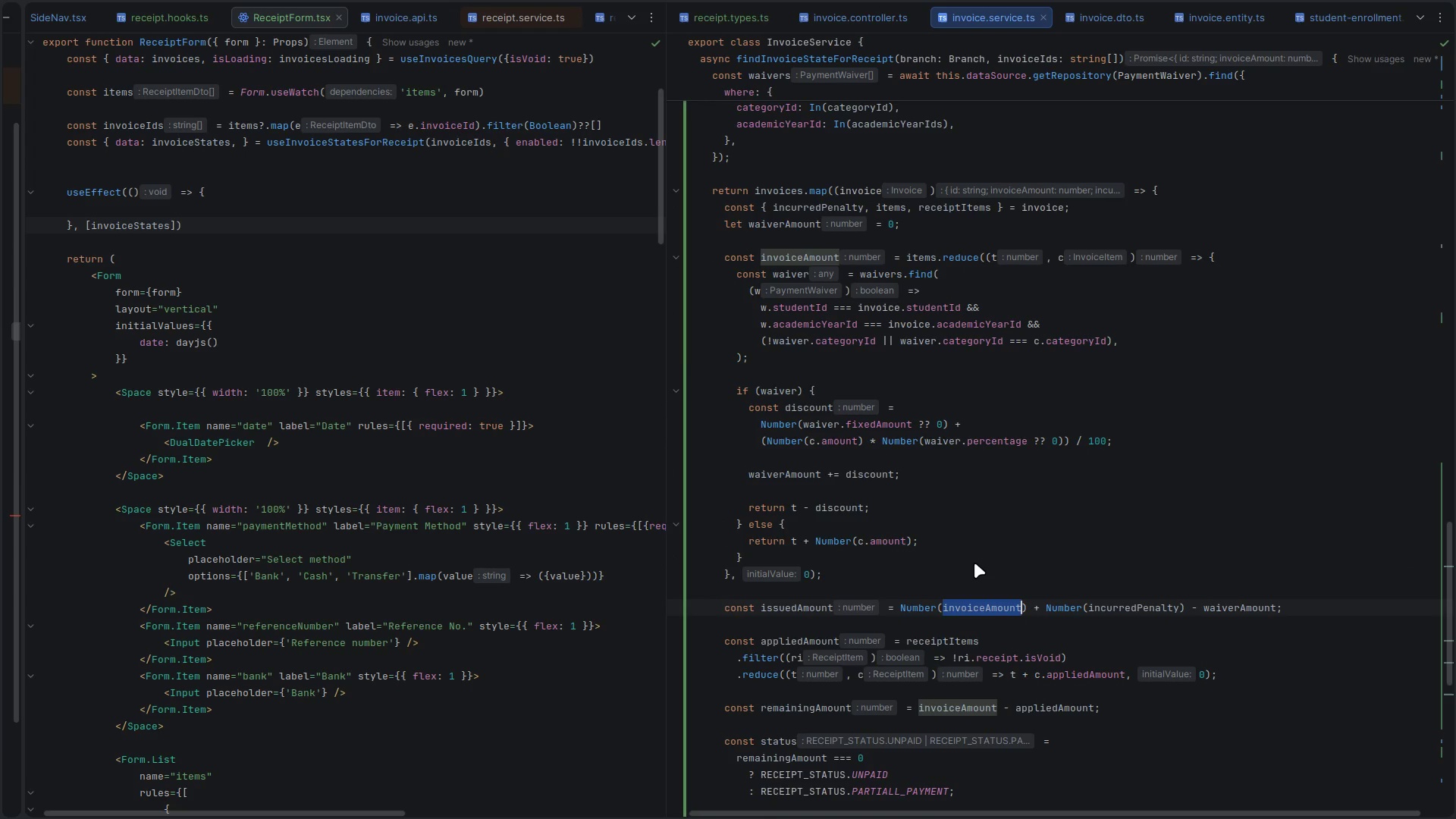 
double_click([915, 606])
 